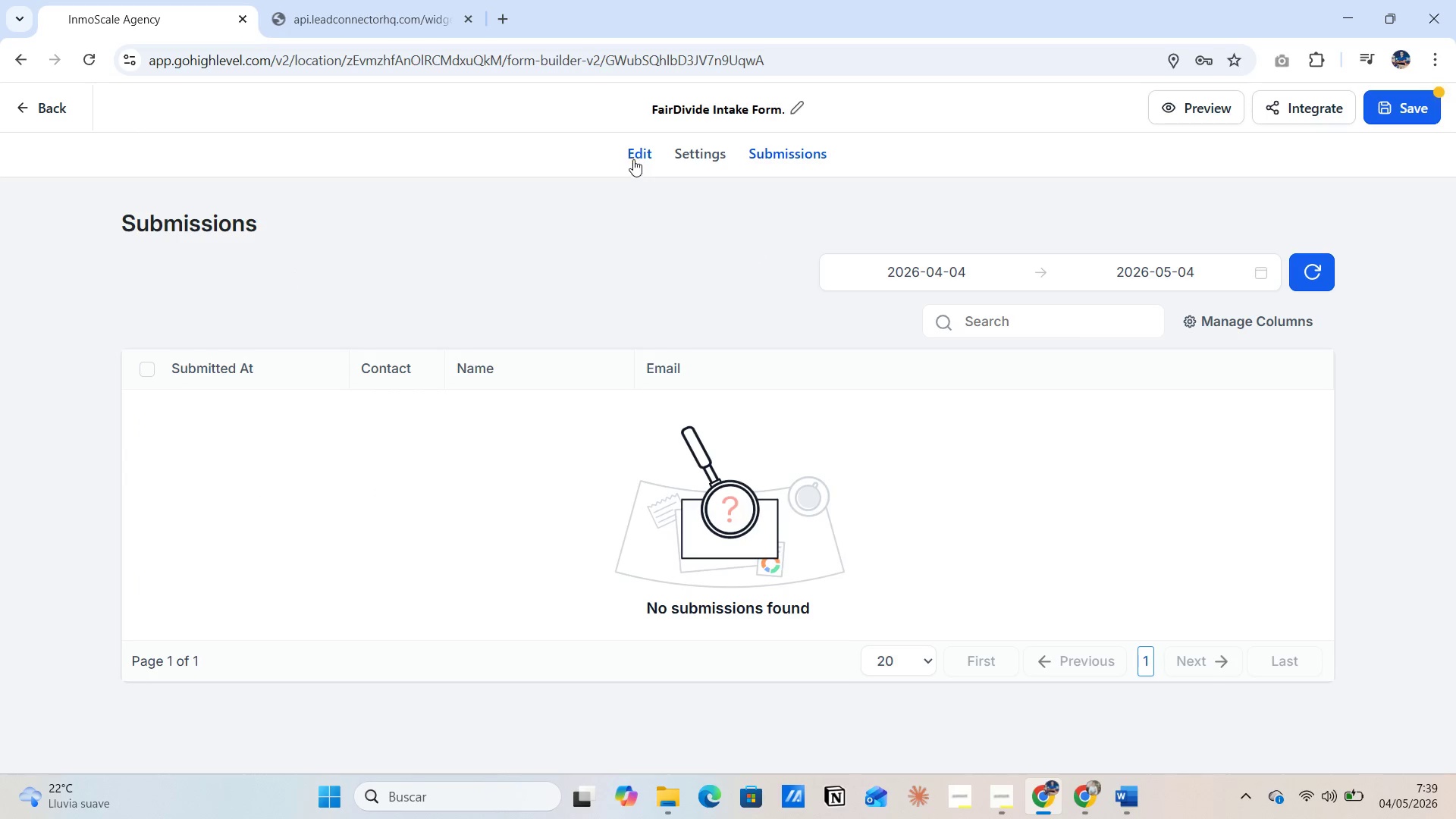 
left_click([635, 152])
 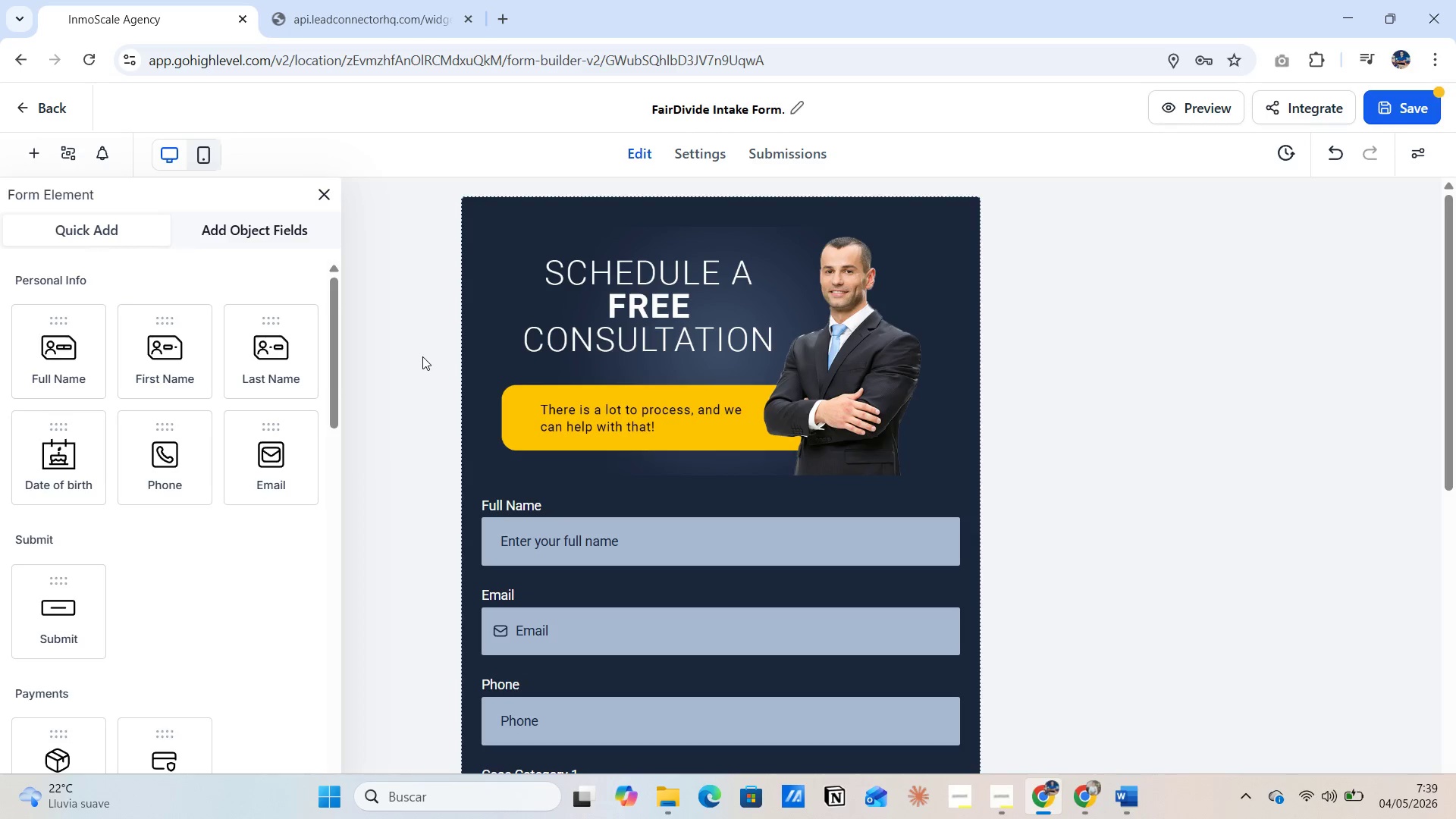 
left_click([381, 15])
 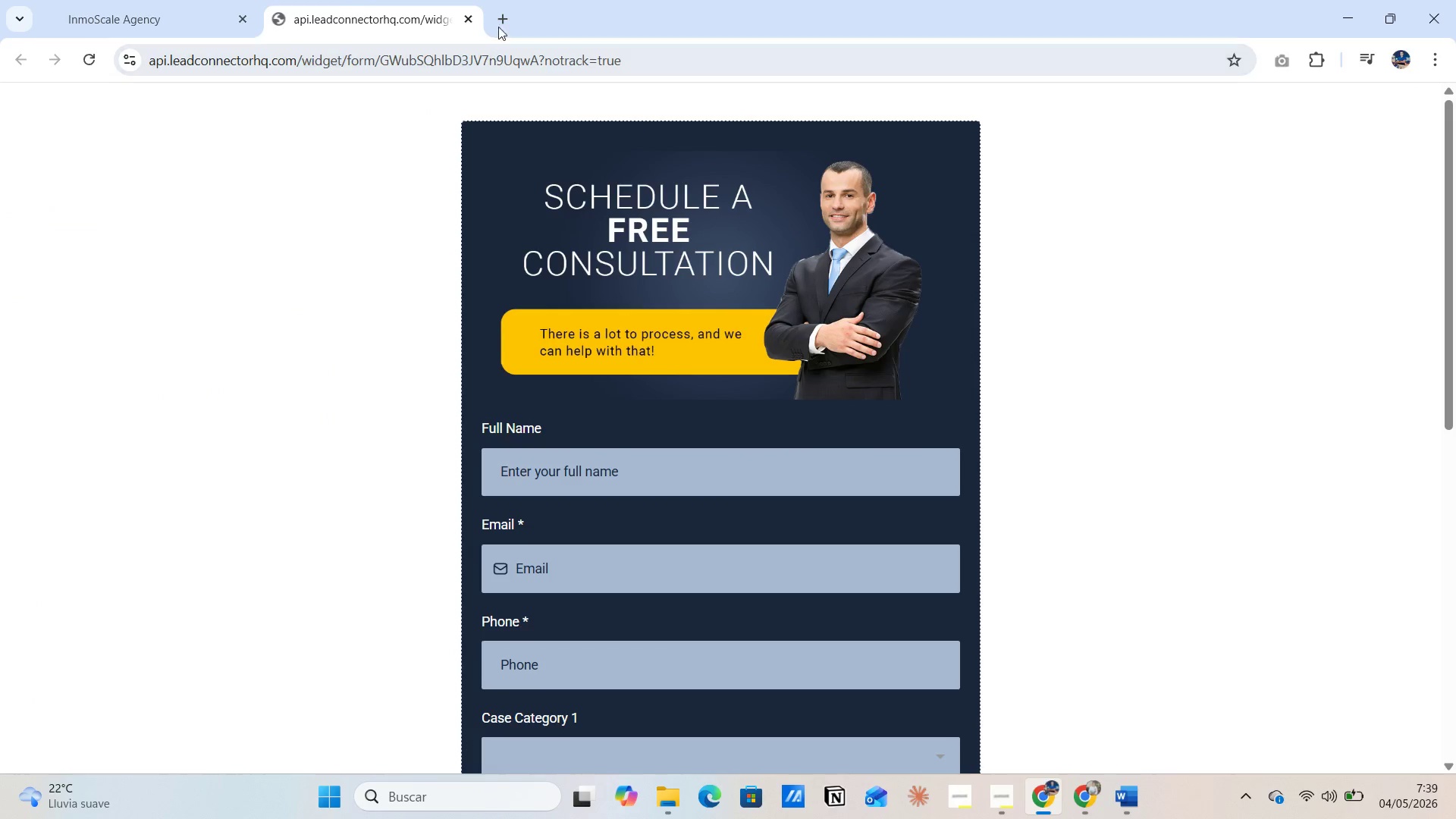 
left_click([498, 18])
 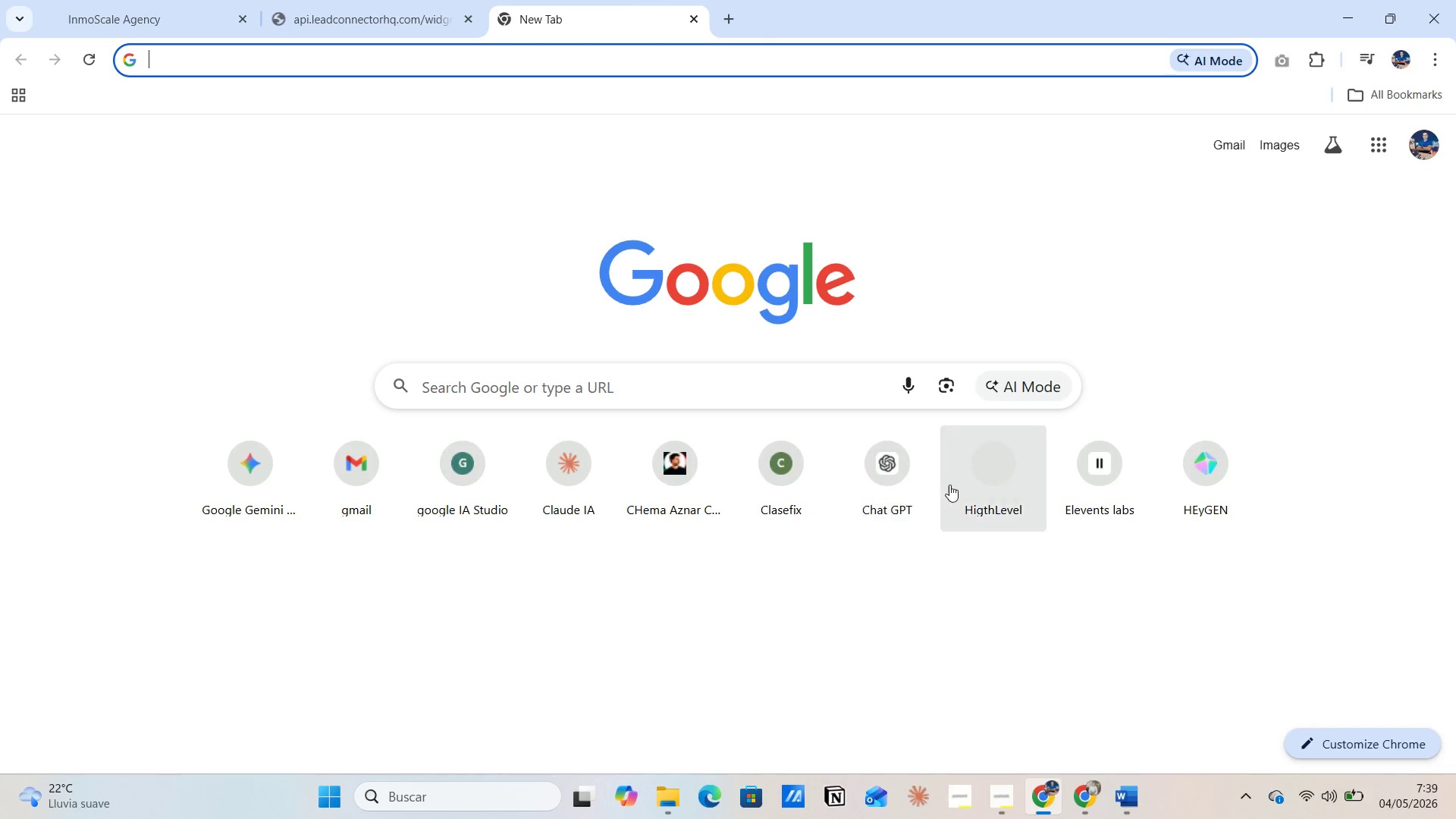 
left_click([982, 472])
 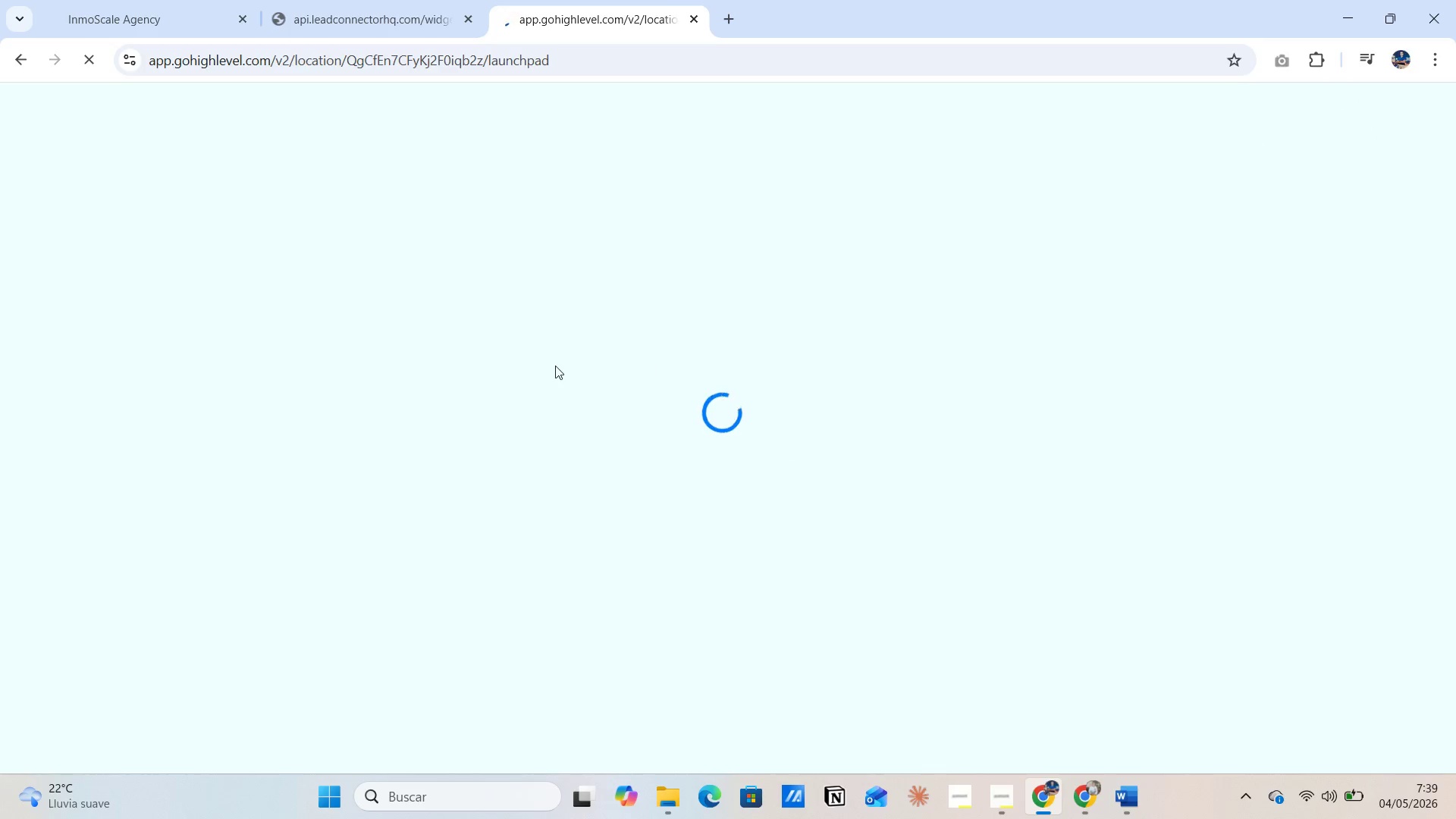 
mouse_move([121, 325])
 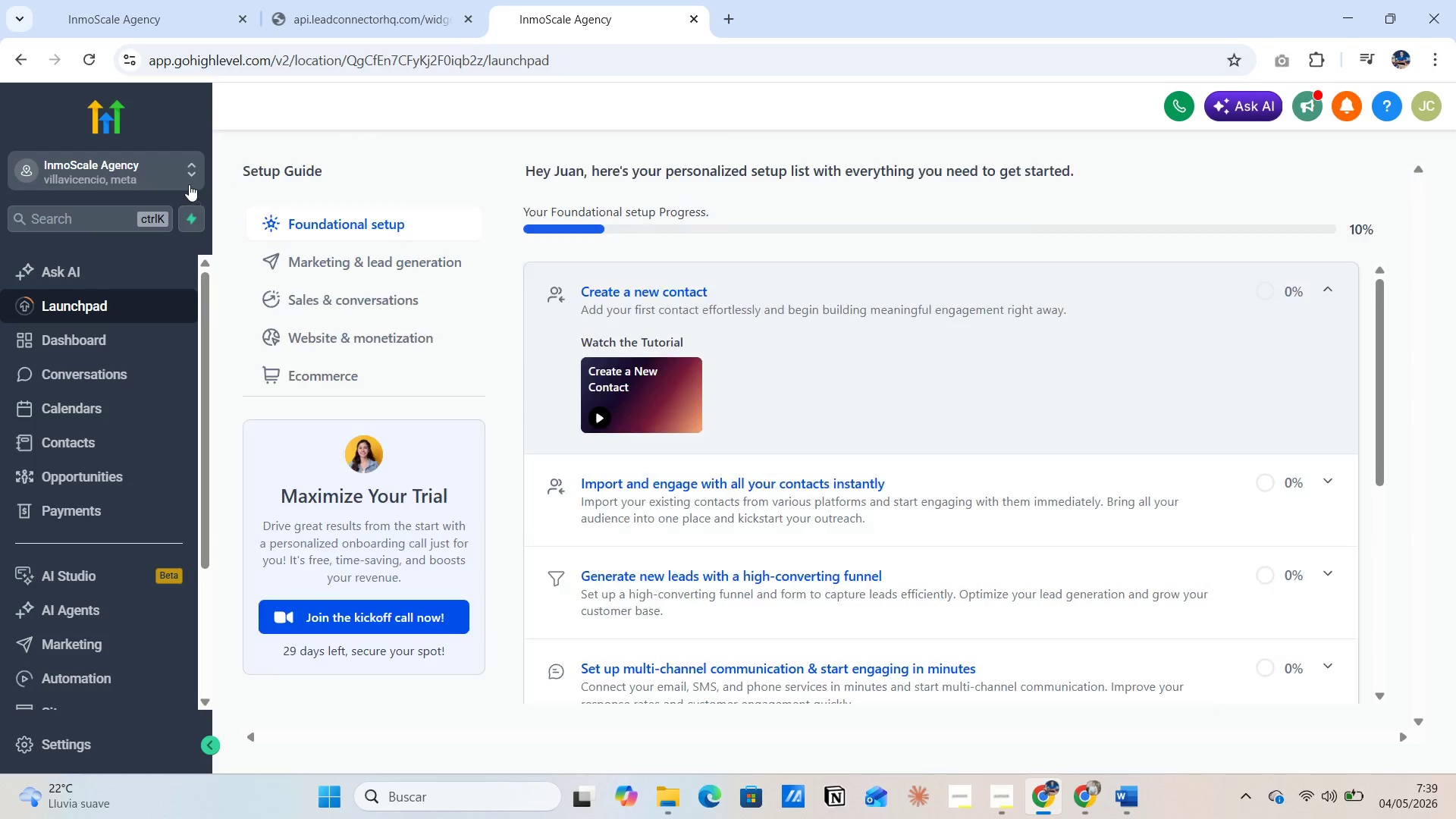 
left_click([185, 178])
 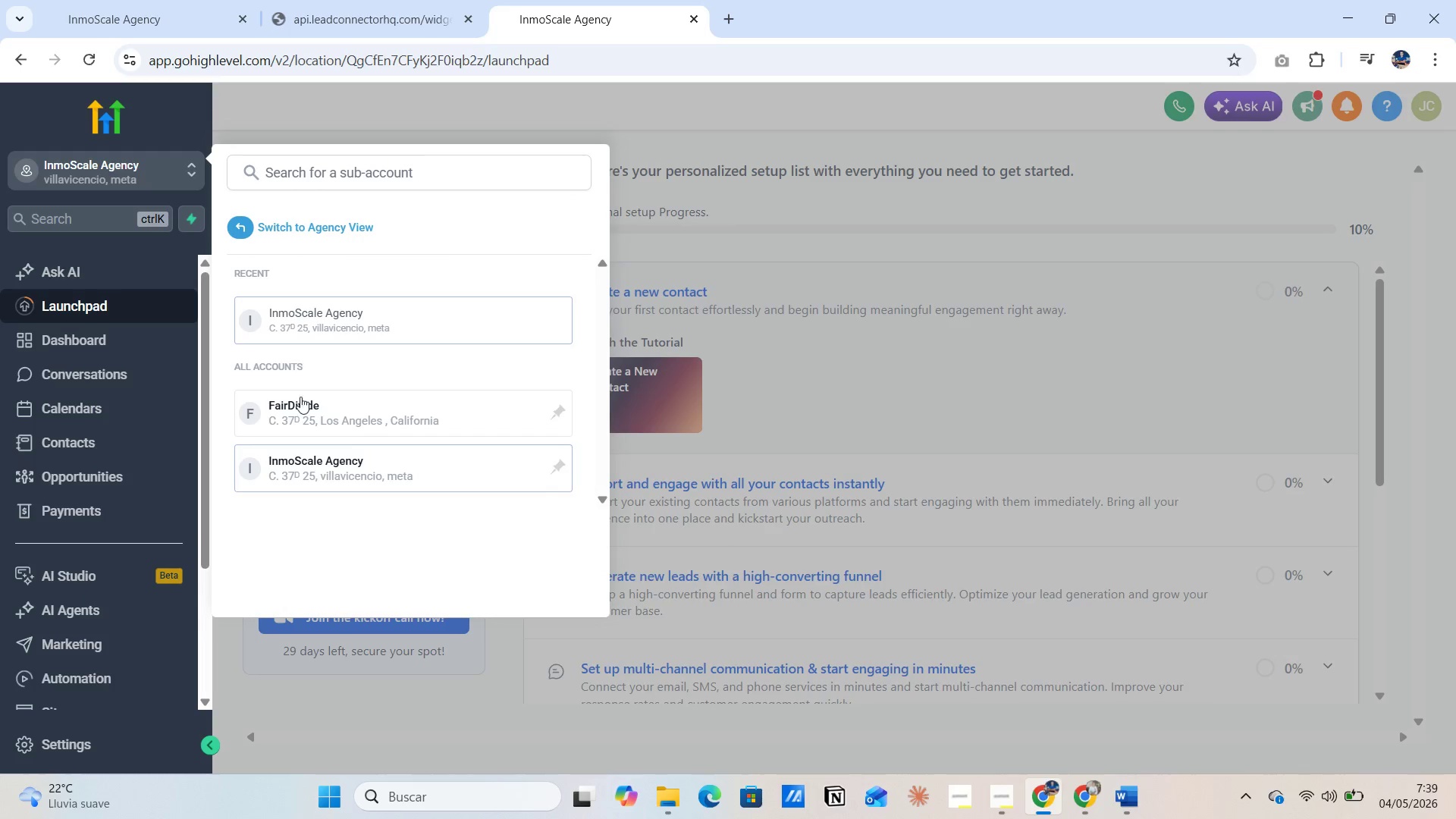 
left_click([300, 402])
 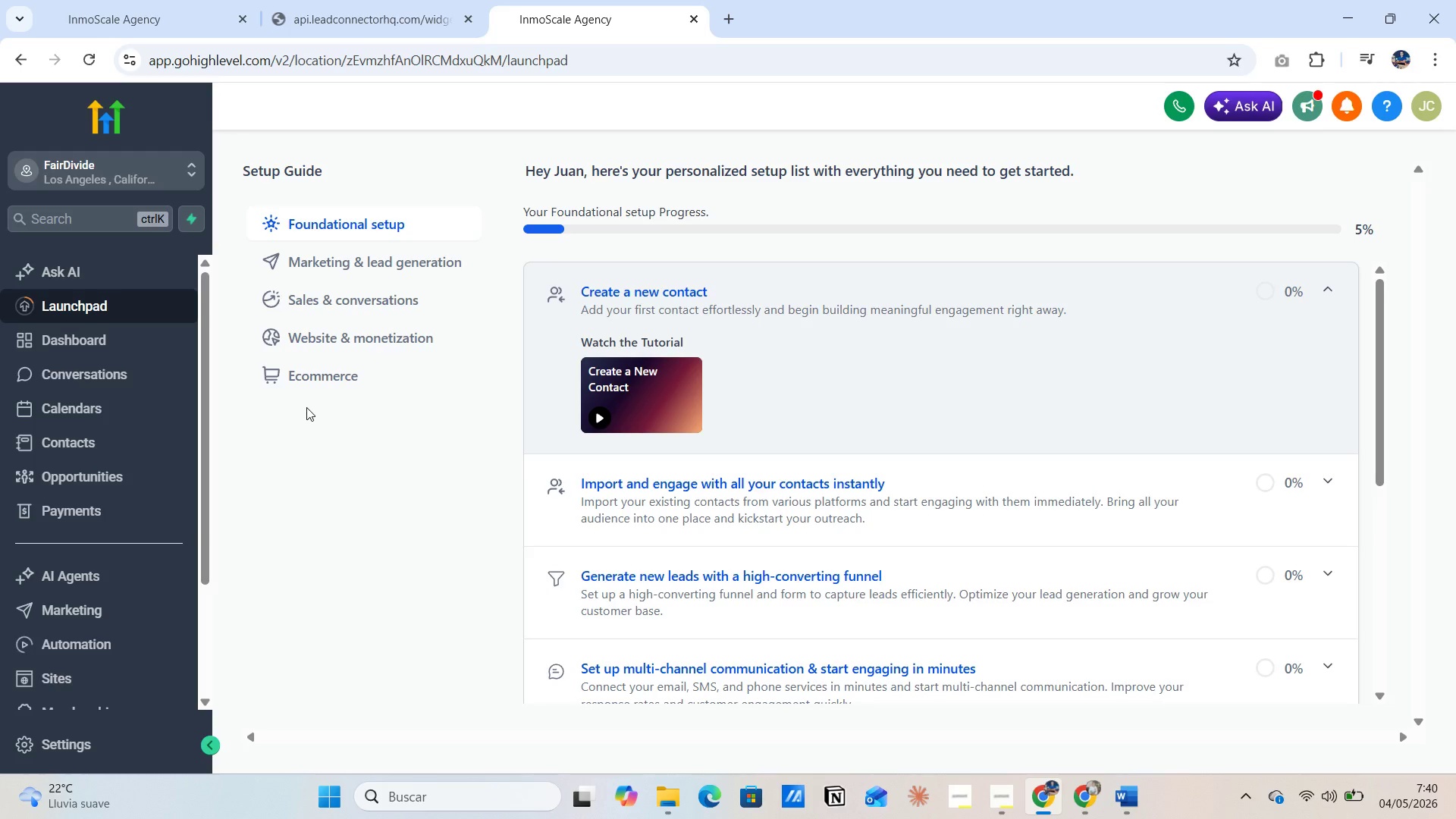 
wait(56.75)
 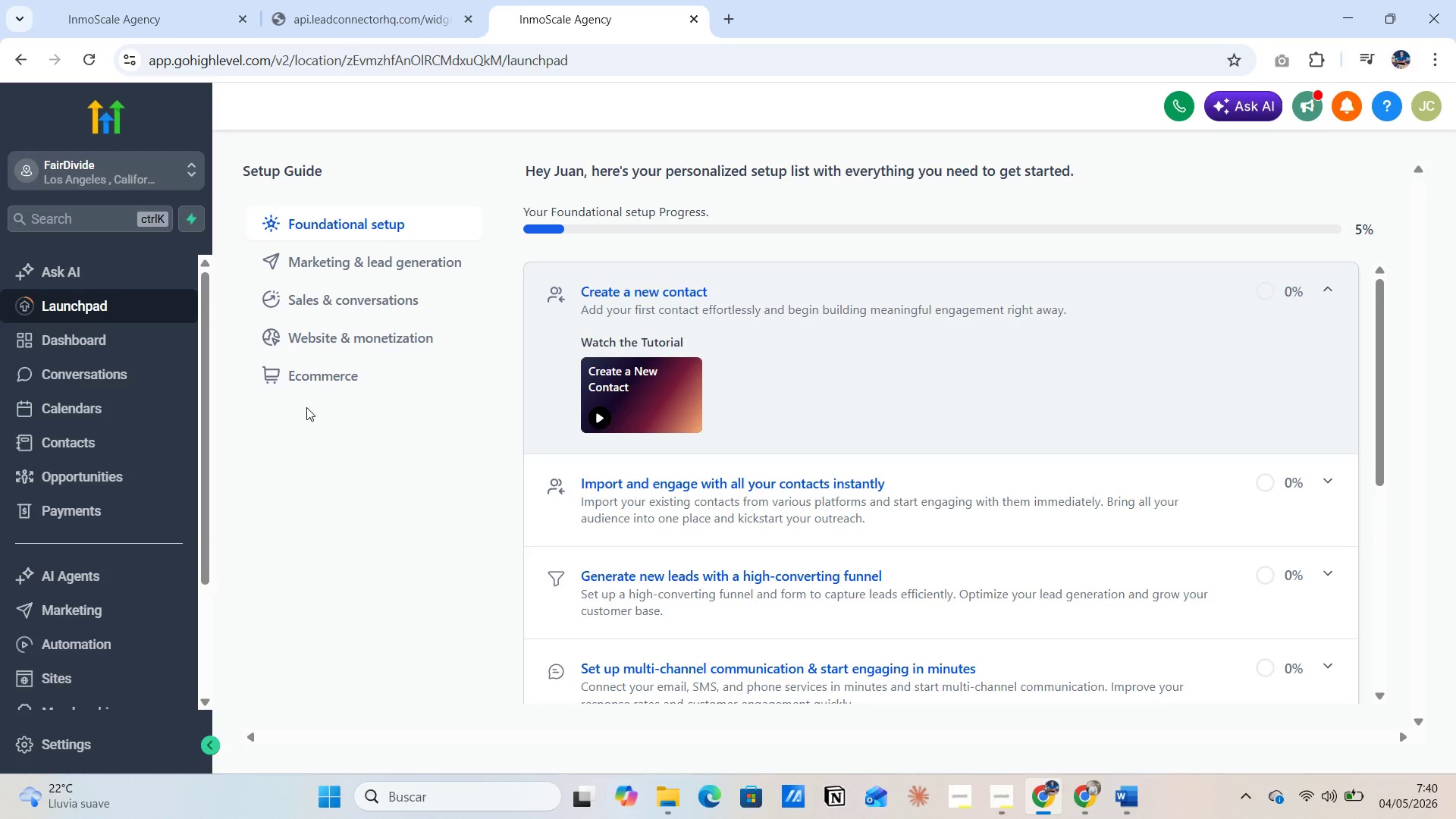 
left_click([161, 3])
 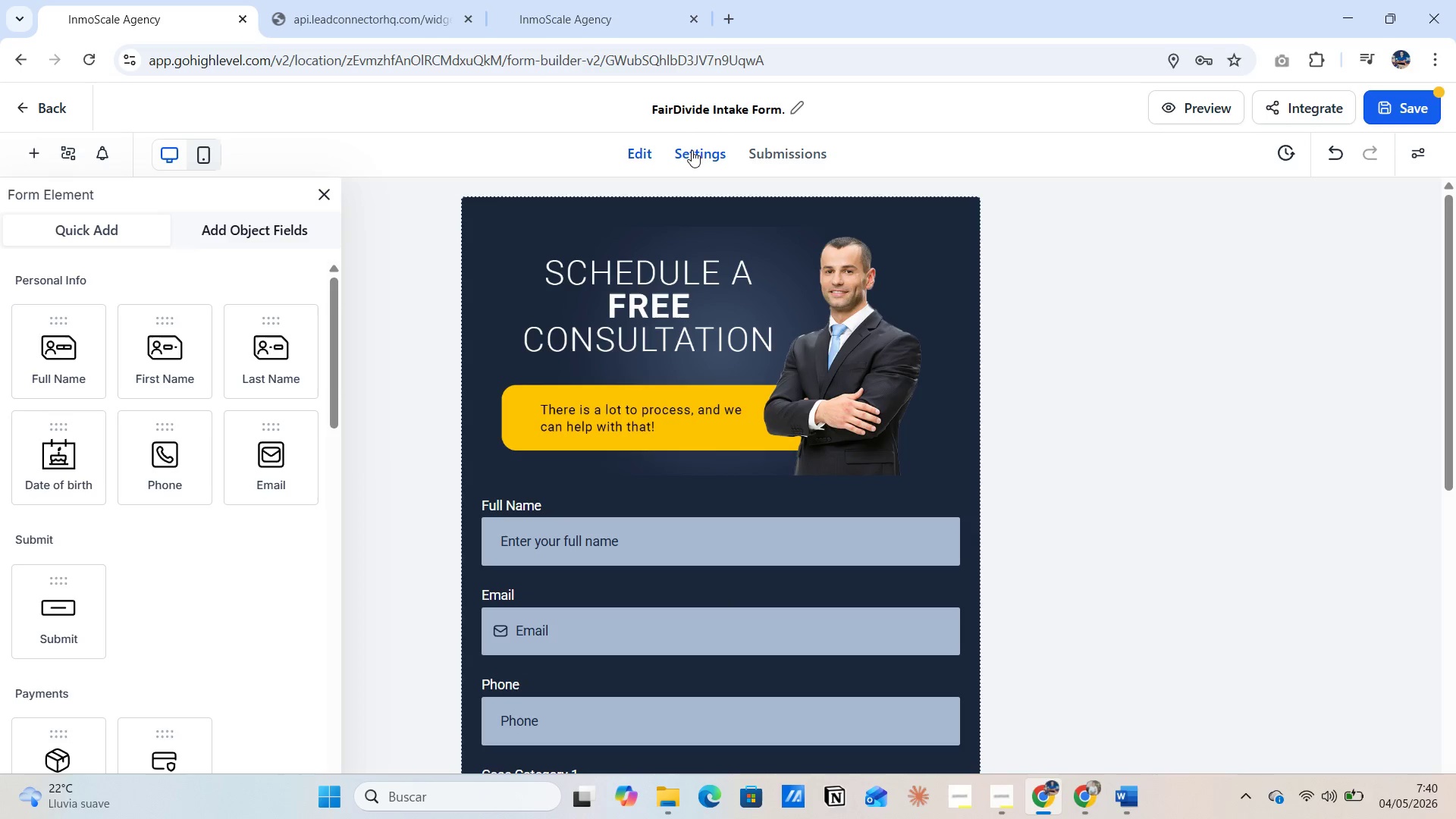 
left_click([692, 150])
 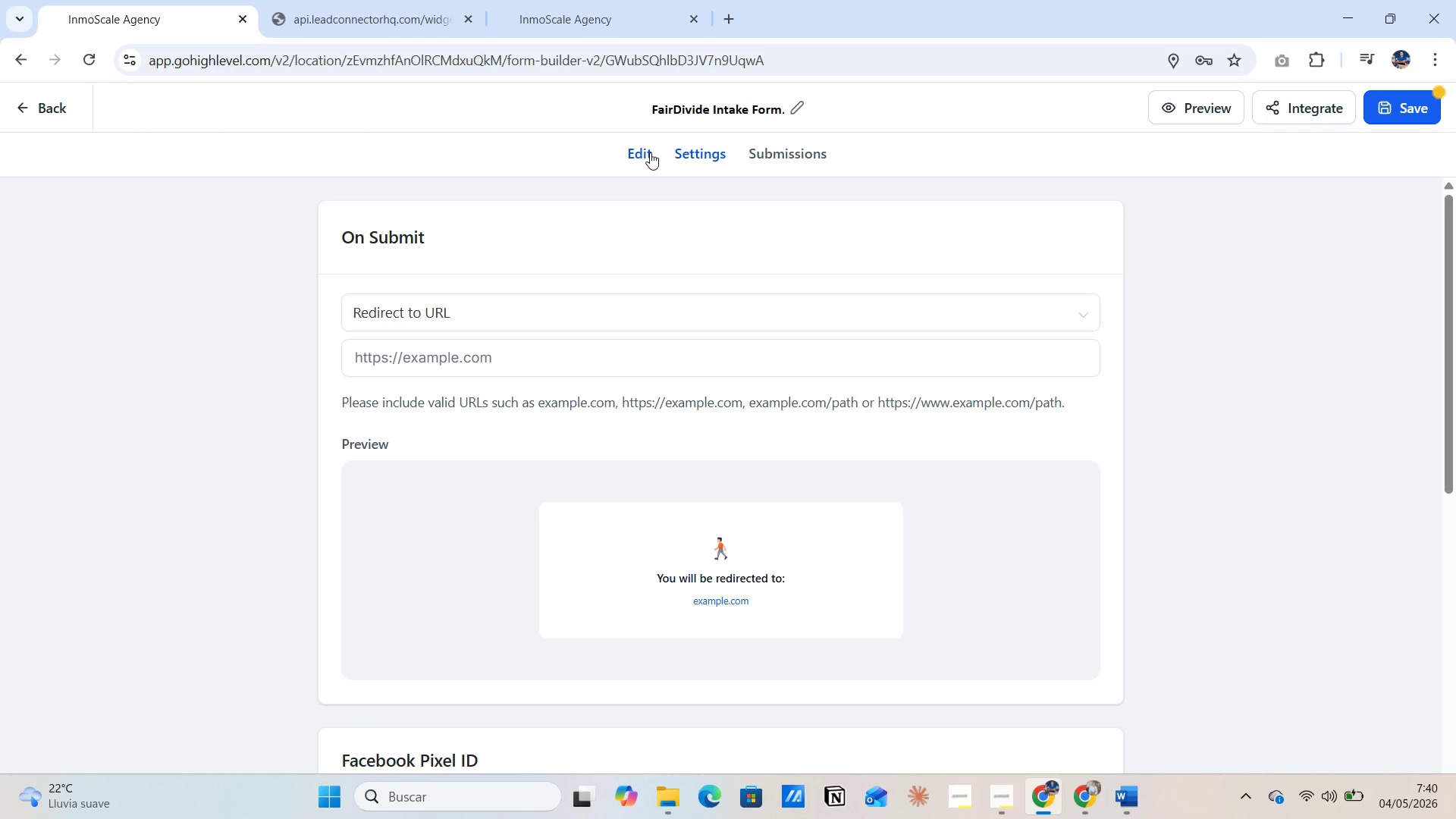 
left_click([650, 152])
 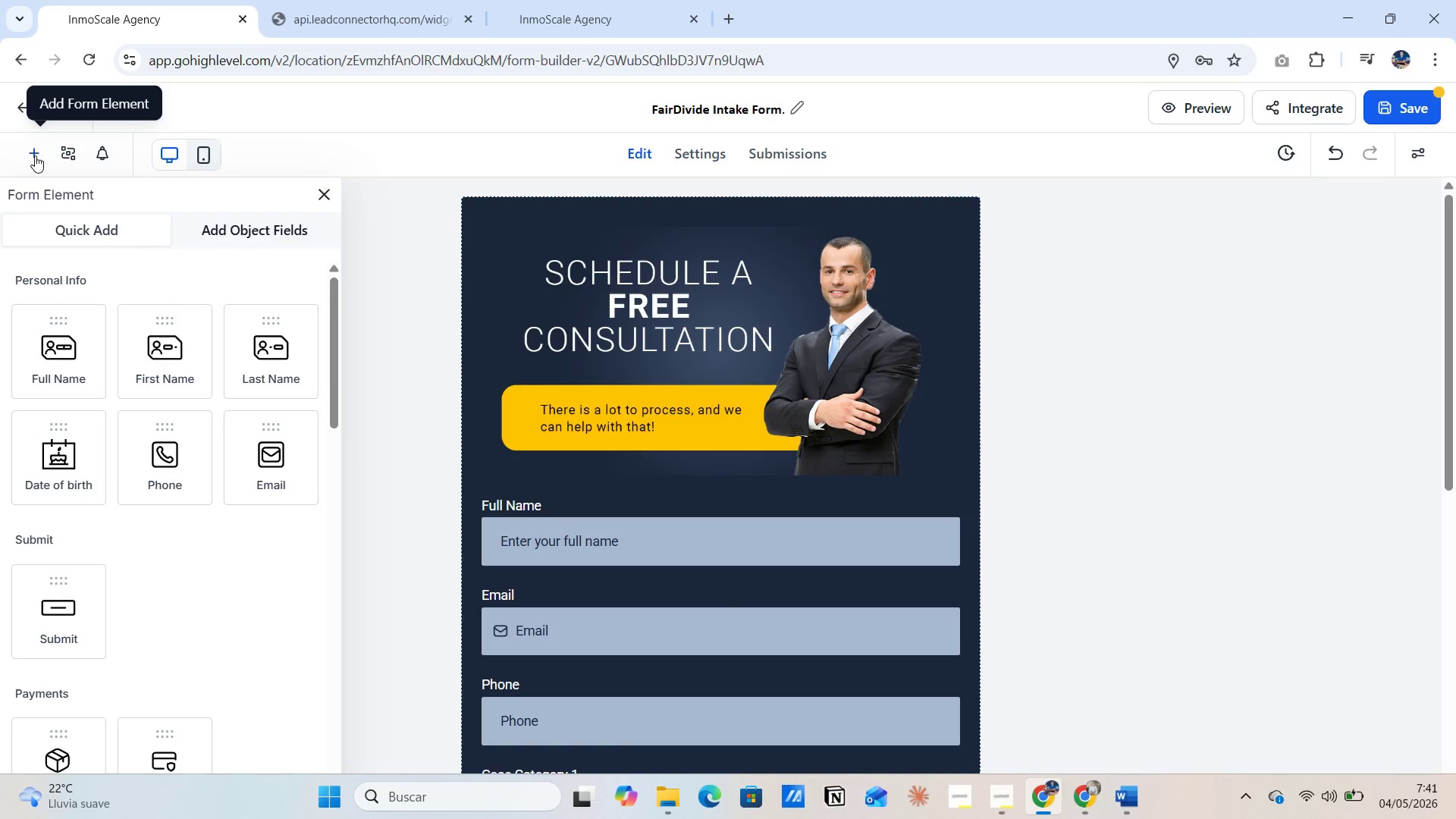 
wait(7.05)
 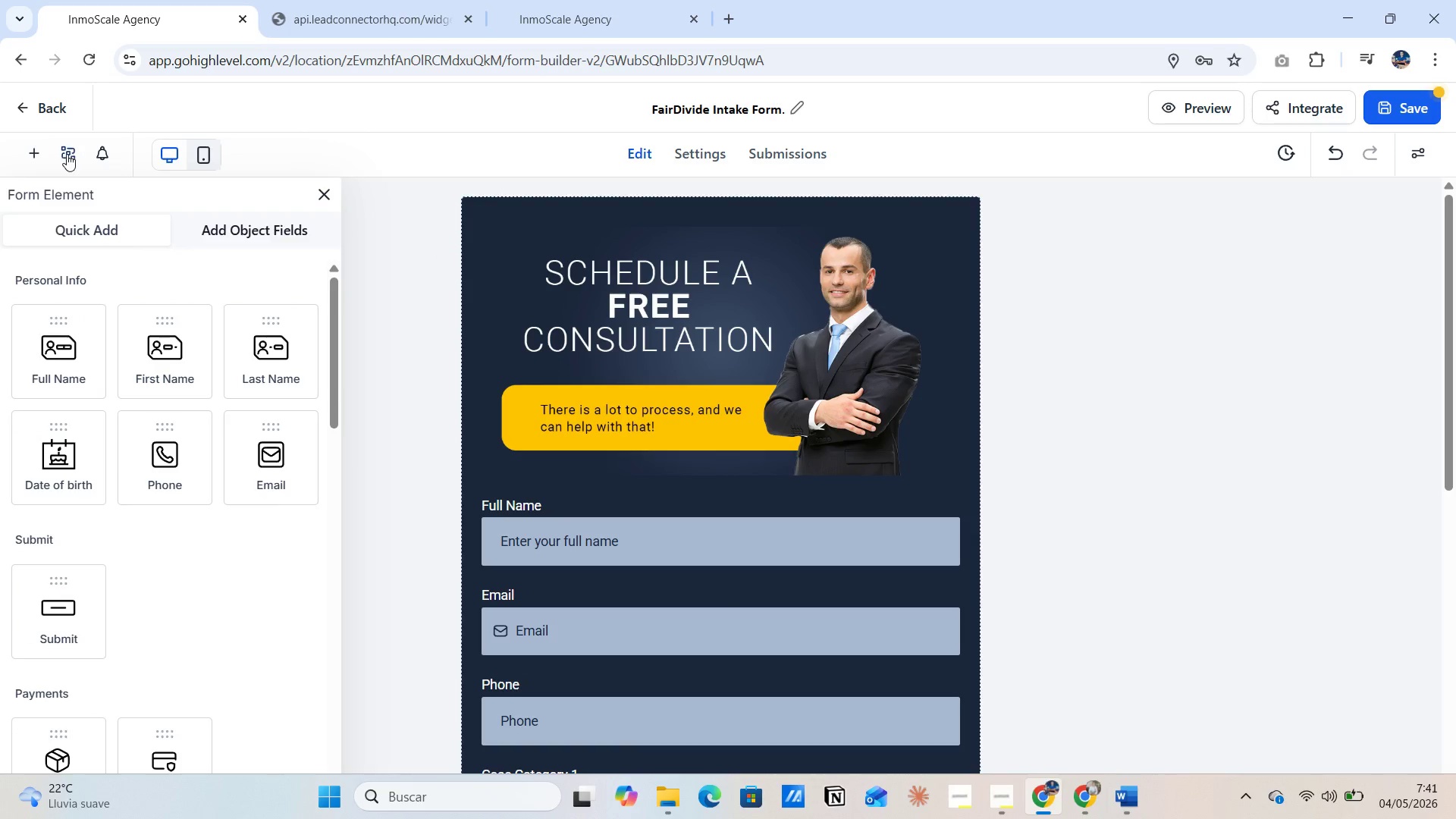 
mouse_move([115, 160])
 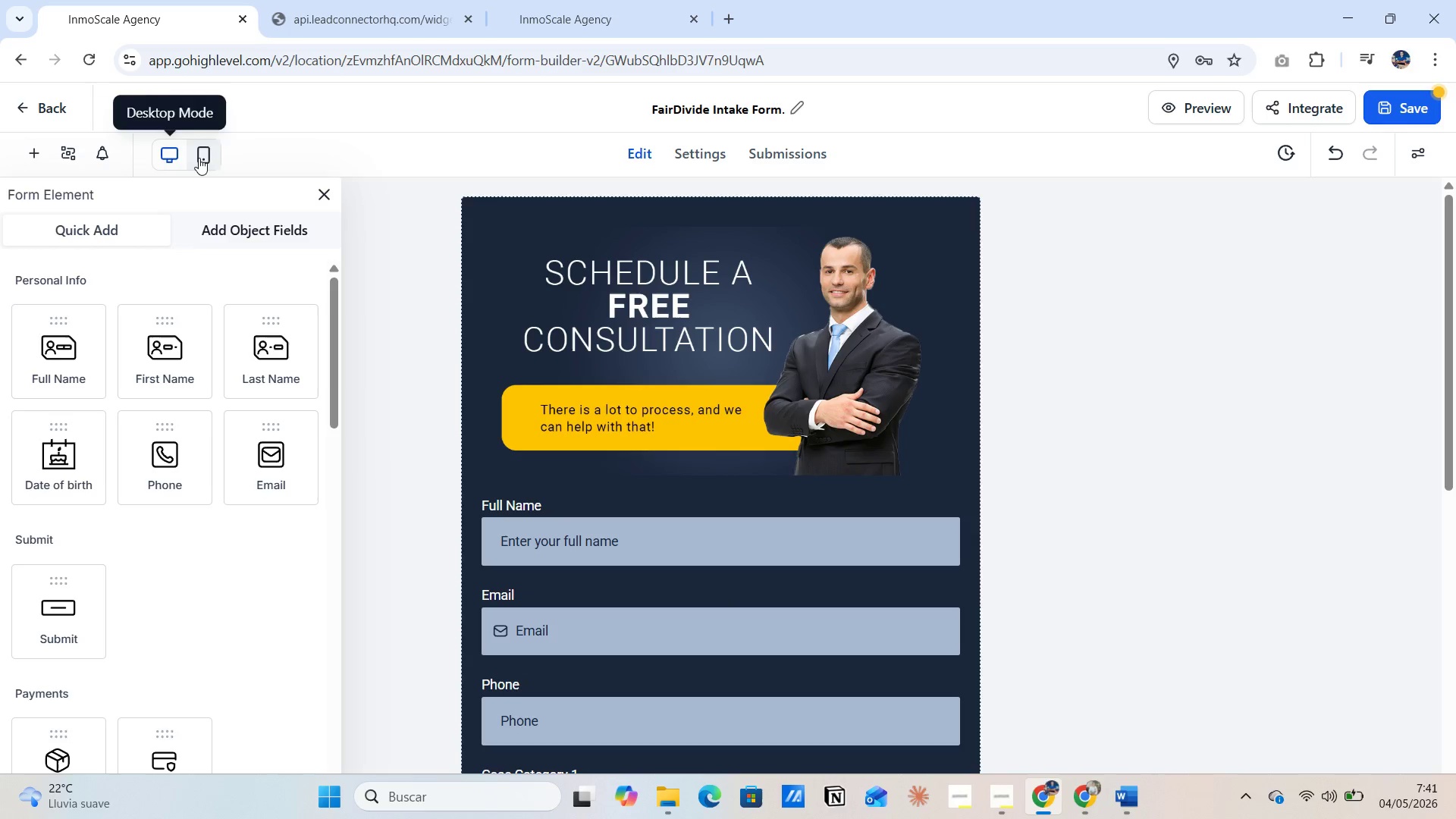 
left_click([199, 158])
 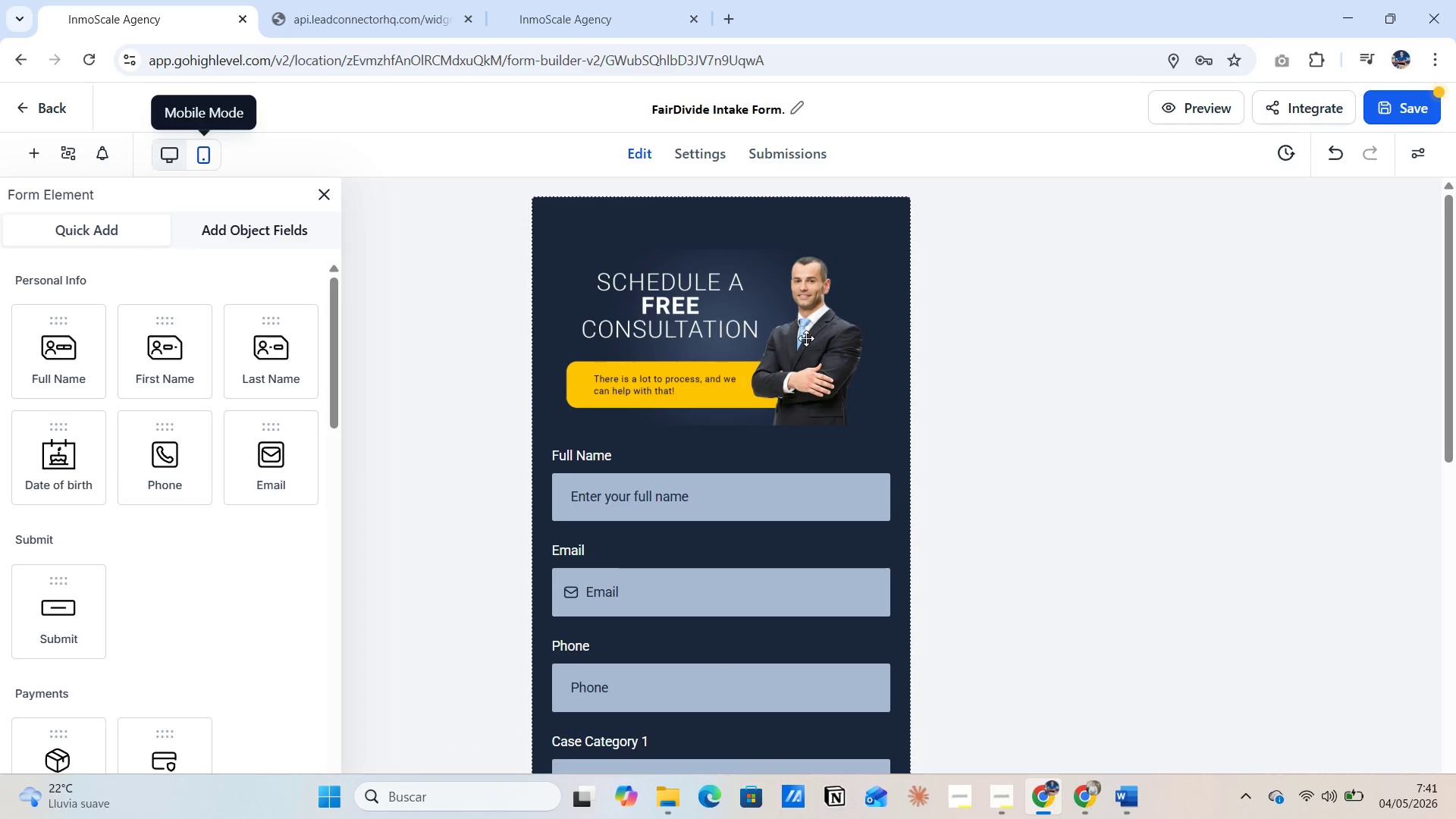 
scroll: coordinate [807, 438], scroll_direction: down, amount: 8.0
 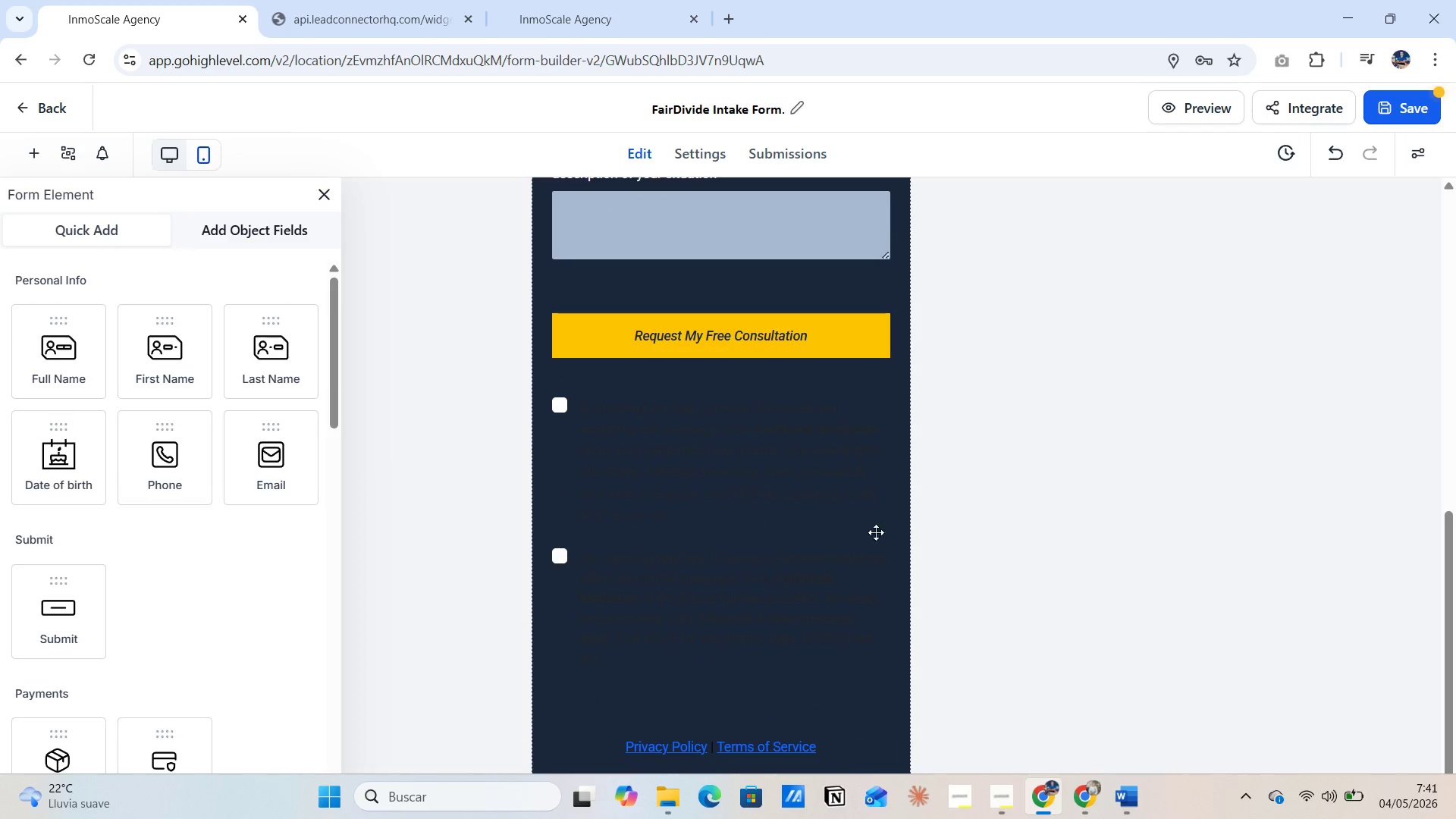 
scroll: coordinate [885, 544], scroll_direction: none, amount: 0.0
 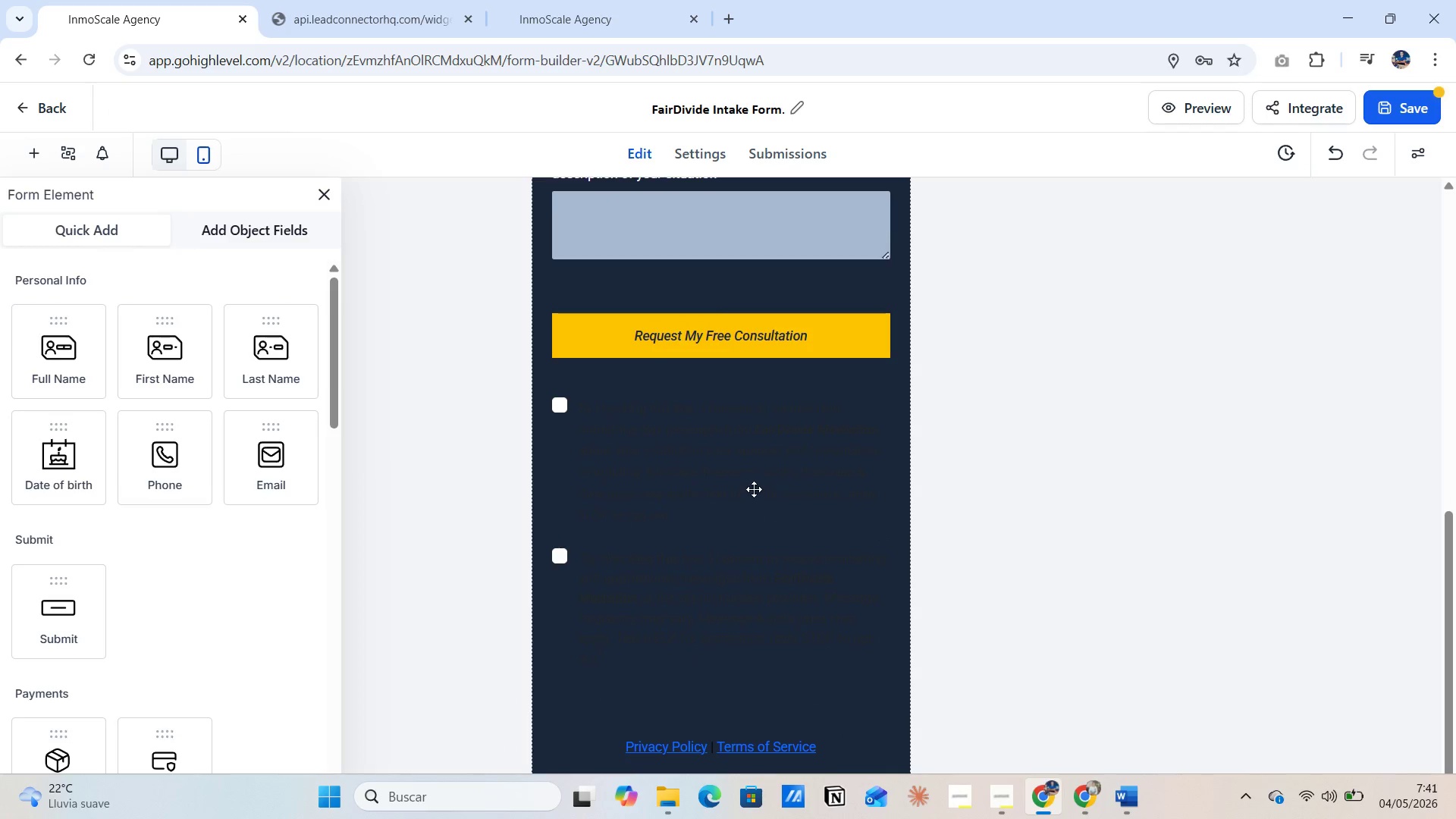 
left_click([704, 417])
 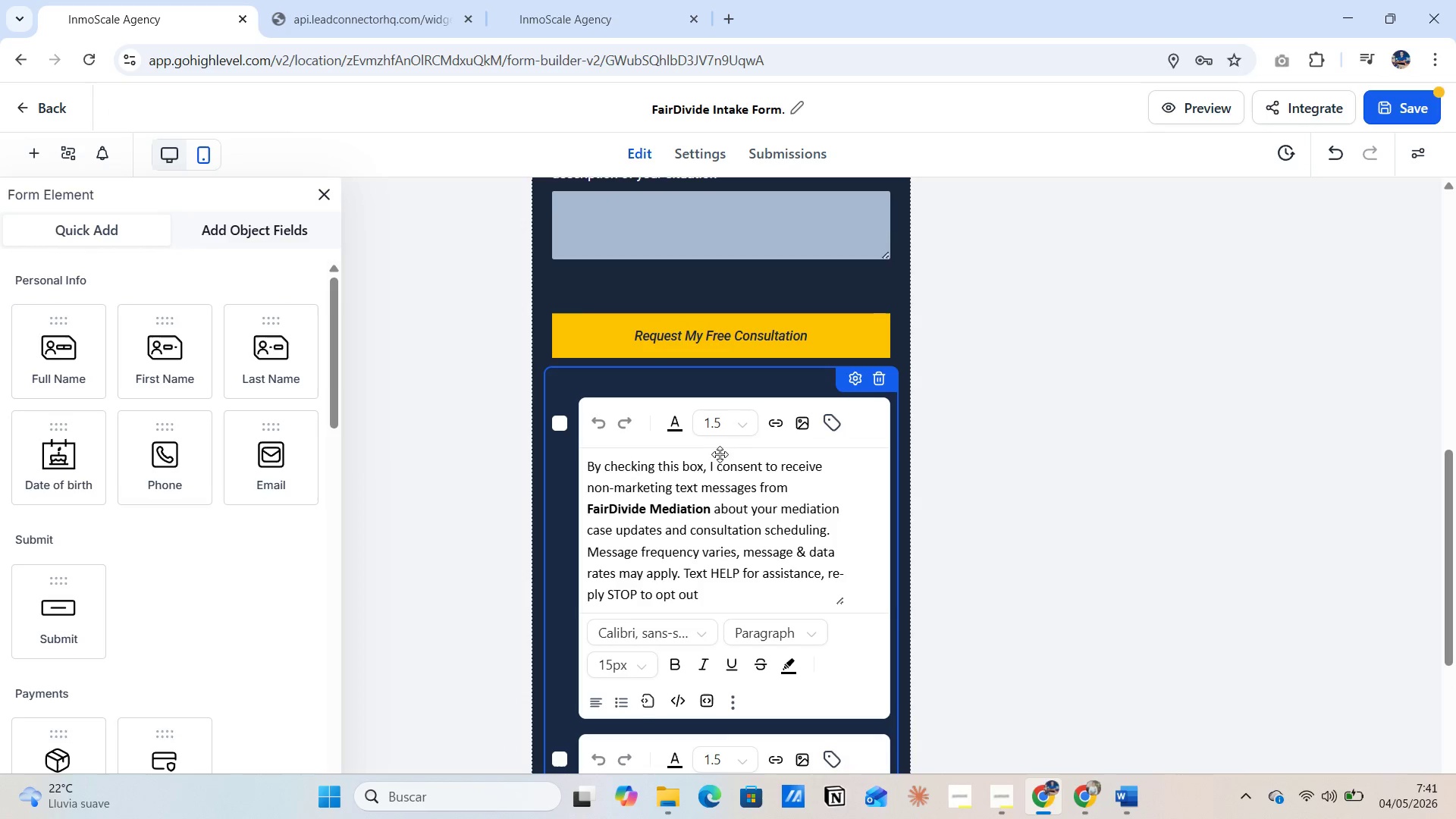 
left_click([981, 451])
 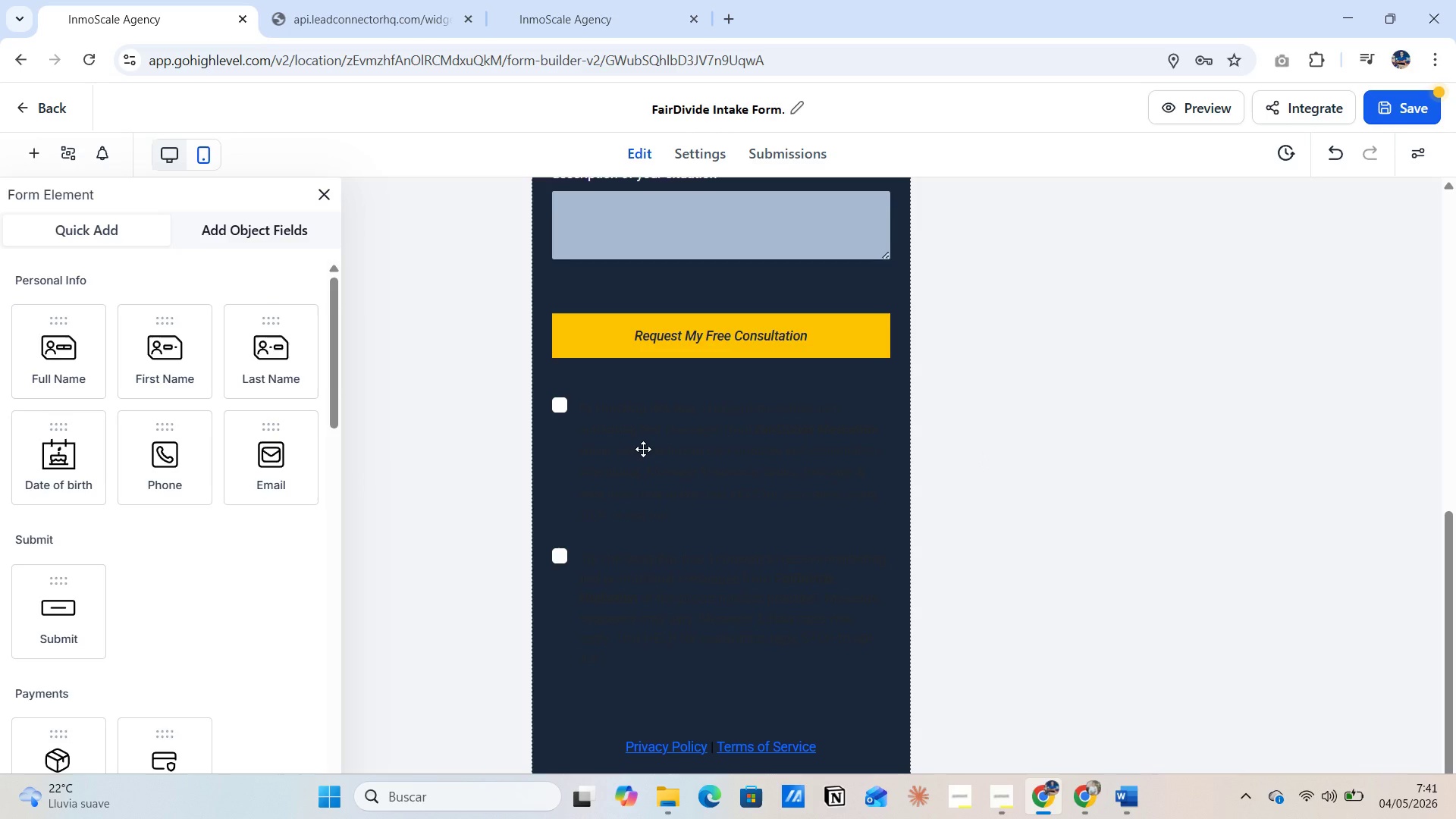 
left_click([643, 448])
 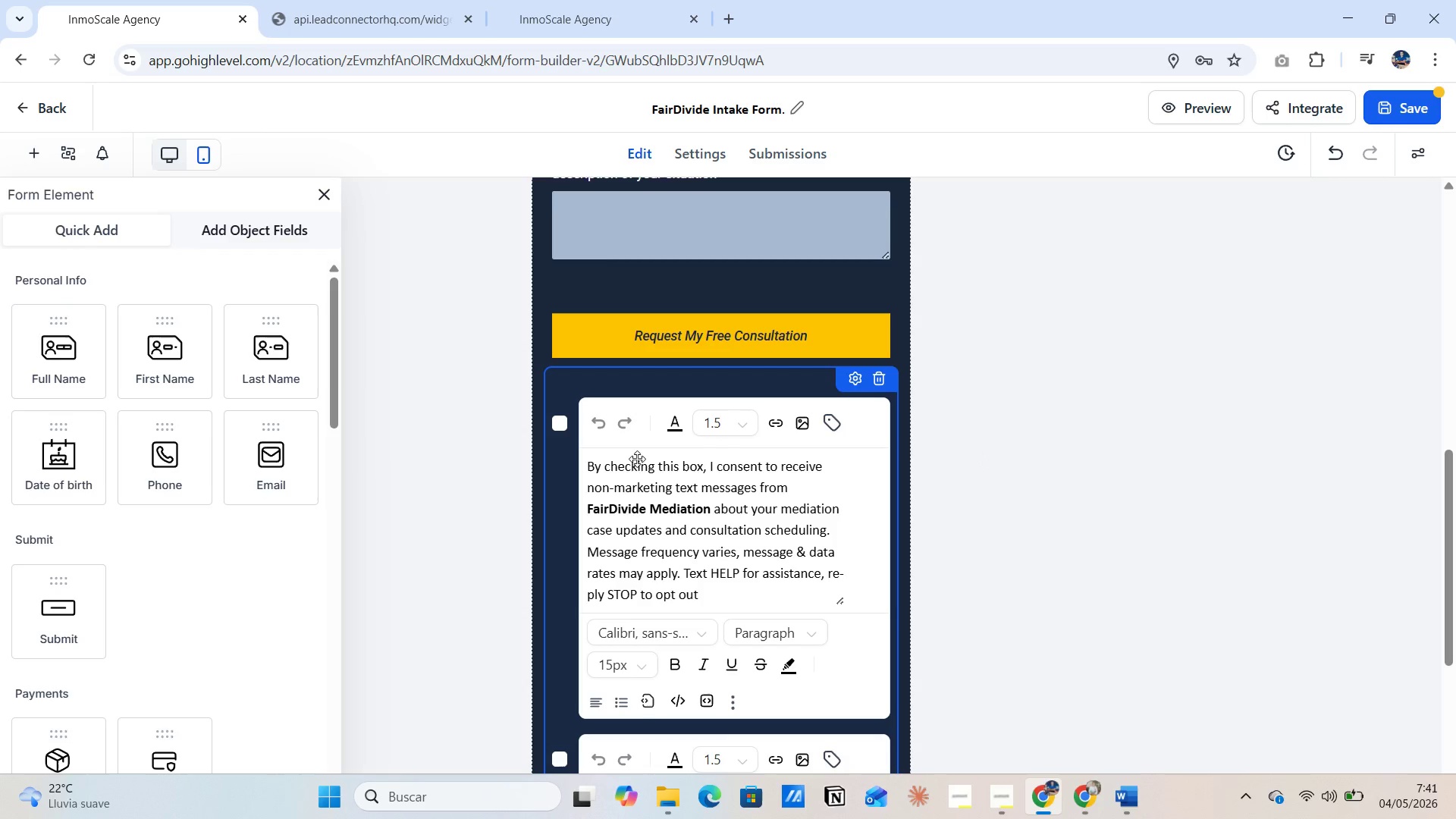 
scroll: coordinate [734, 571], scroll_direction: down, amount: 4.0
 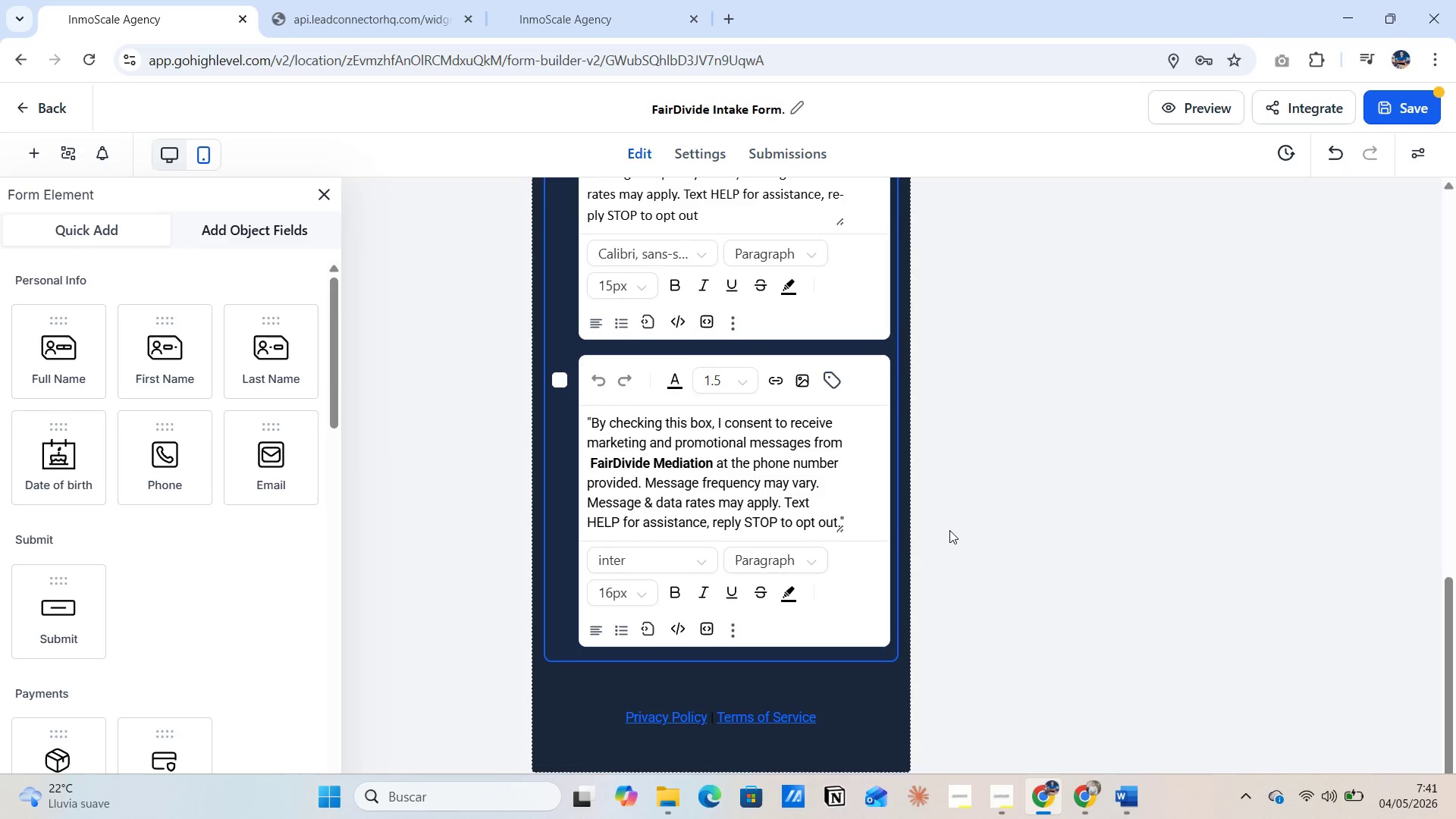 
scroll: coordinate [949, 530], scroll_direction: up, amount: 4.0
 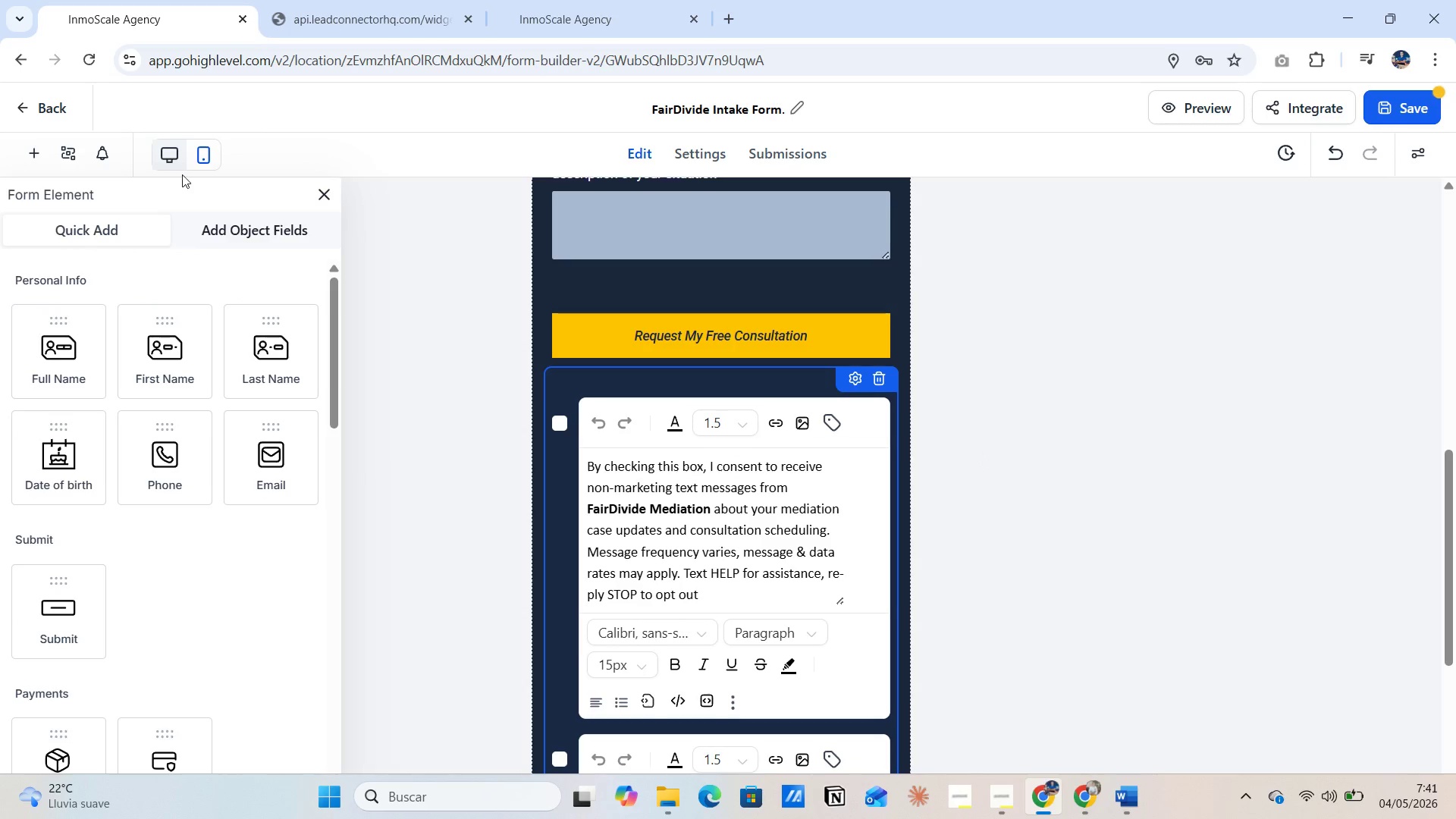 
left_click([172, 158])
 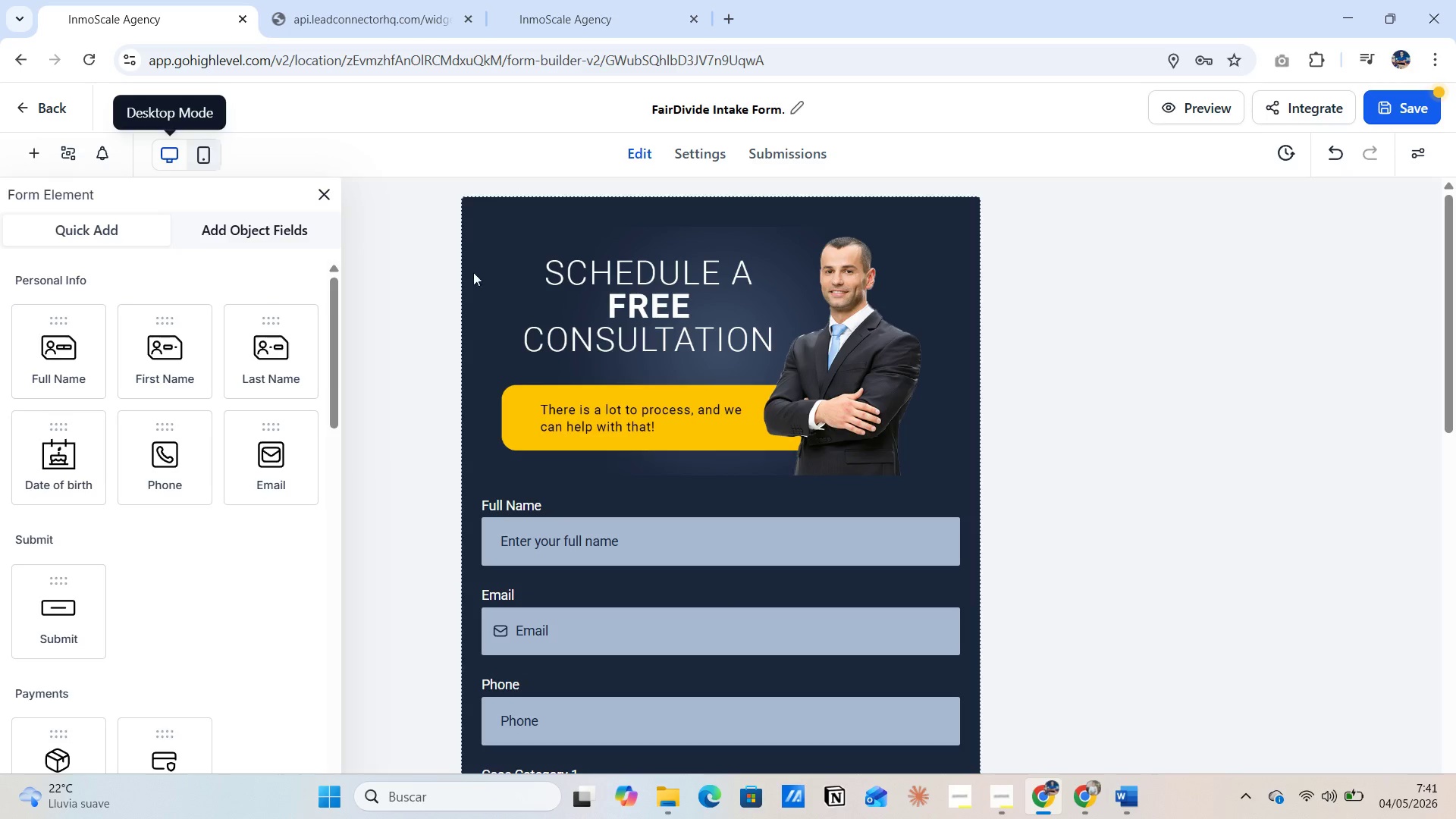 
scroll: coordinate [593, 363], scroll_direction: down, amount: 14.0
 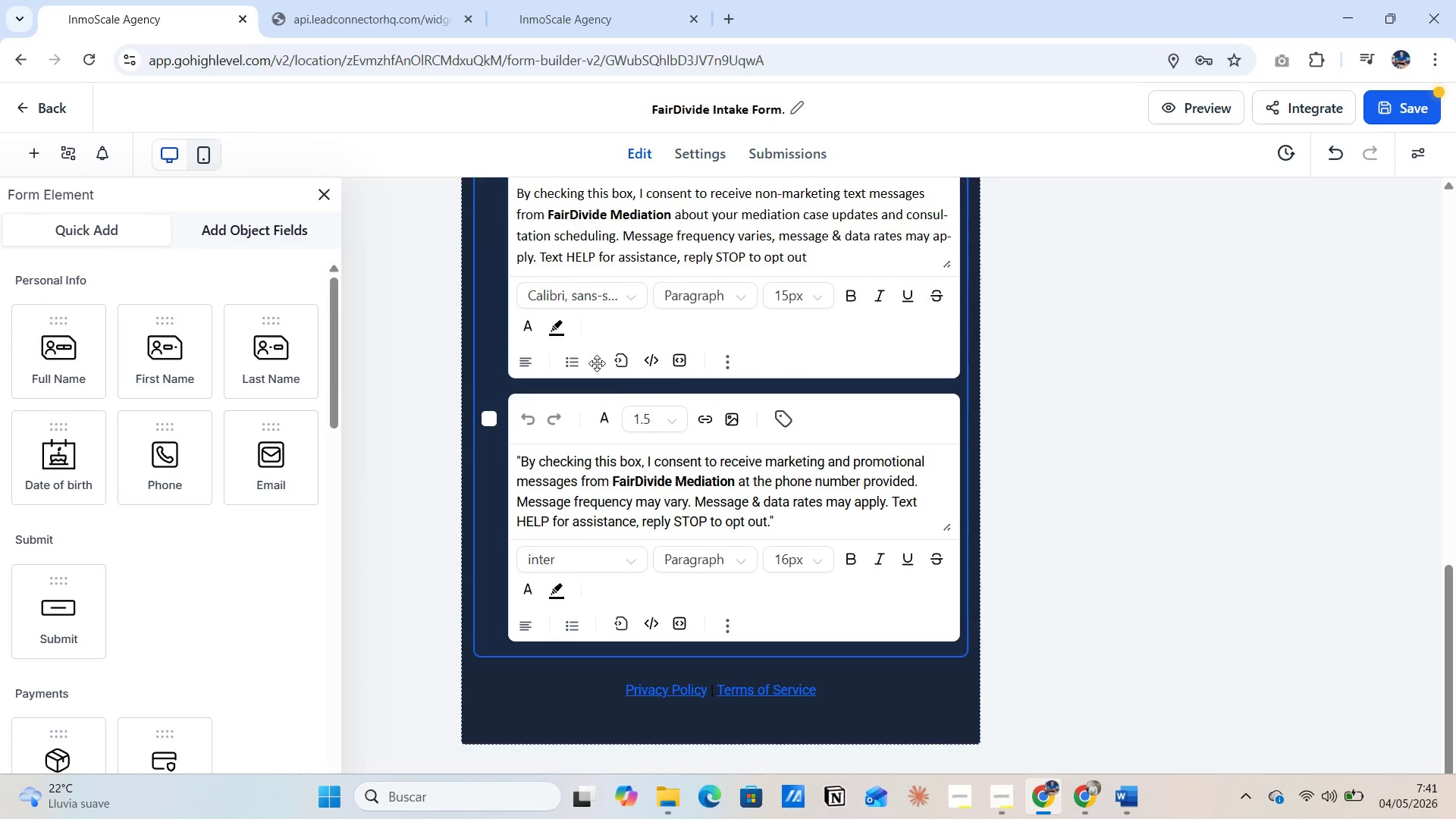 
scroll: coordinate [601, 363], scroll_direction: up, amount: 12.0
 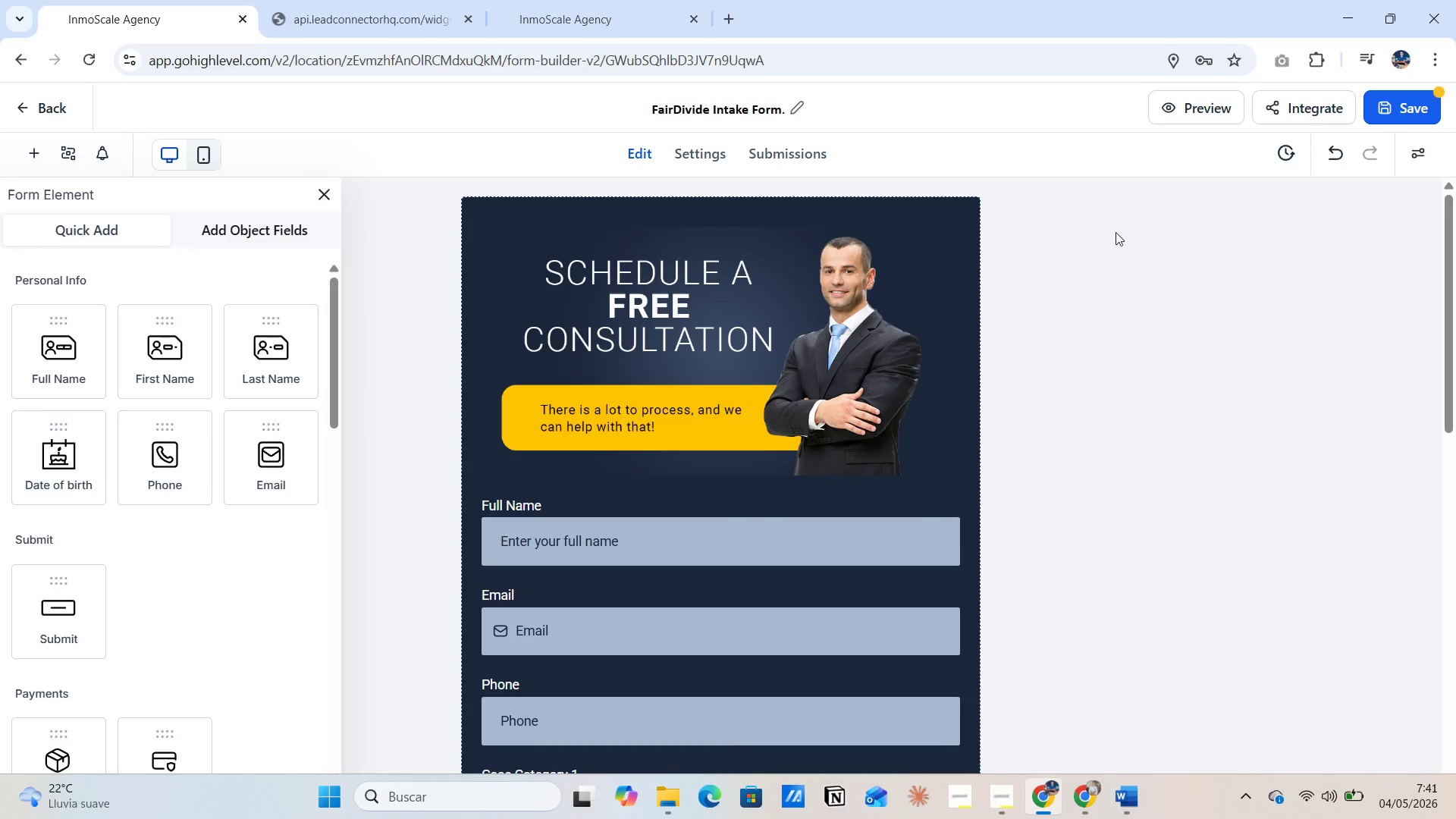 
mouse_move([1309, 154])
 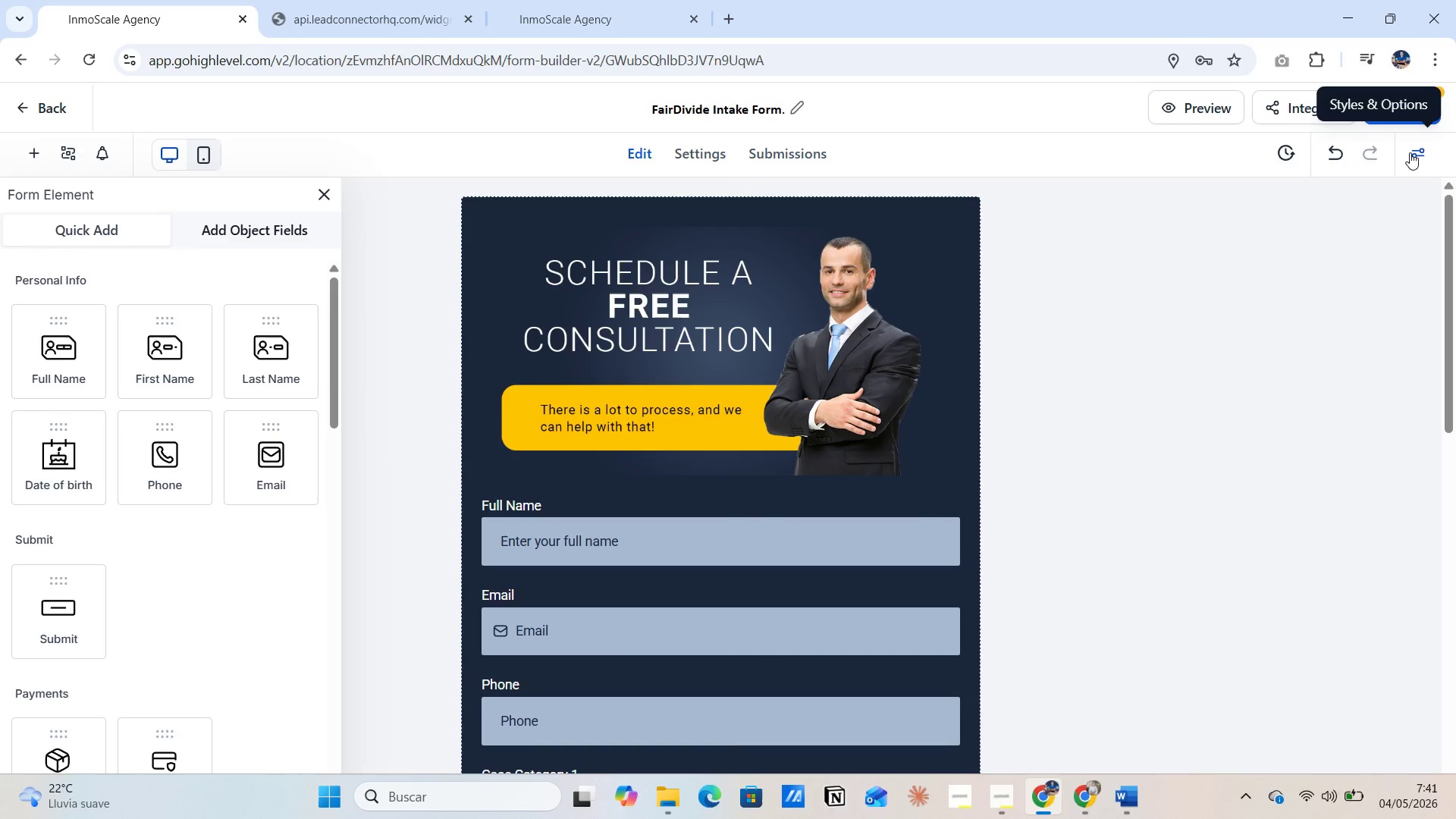 
left_click([1410, 152])
 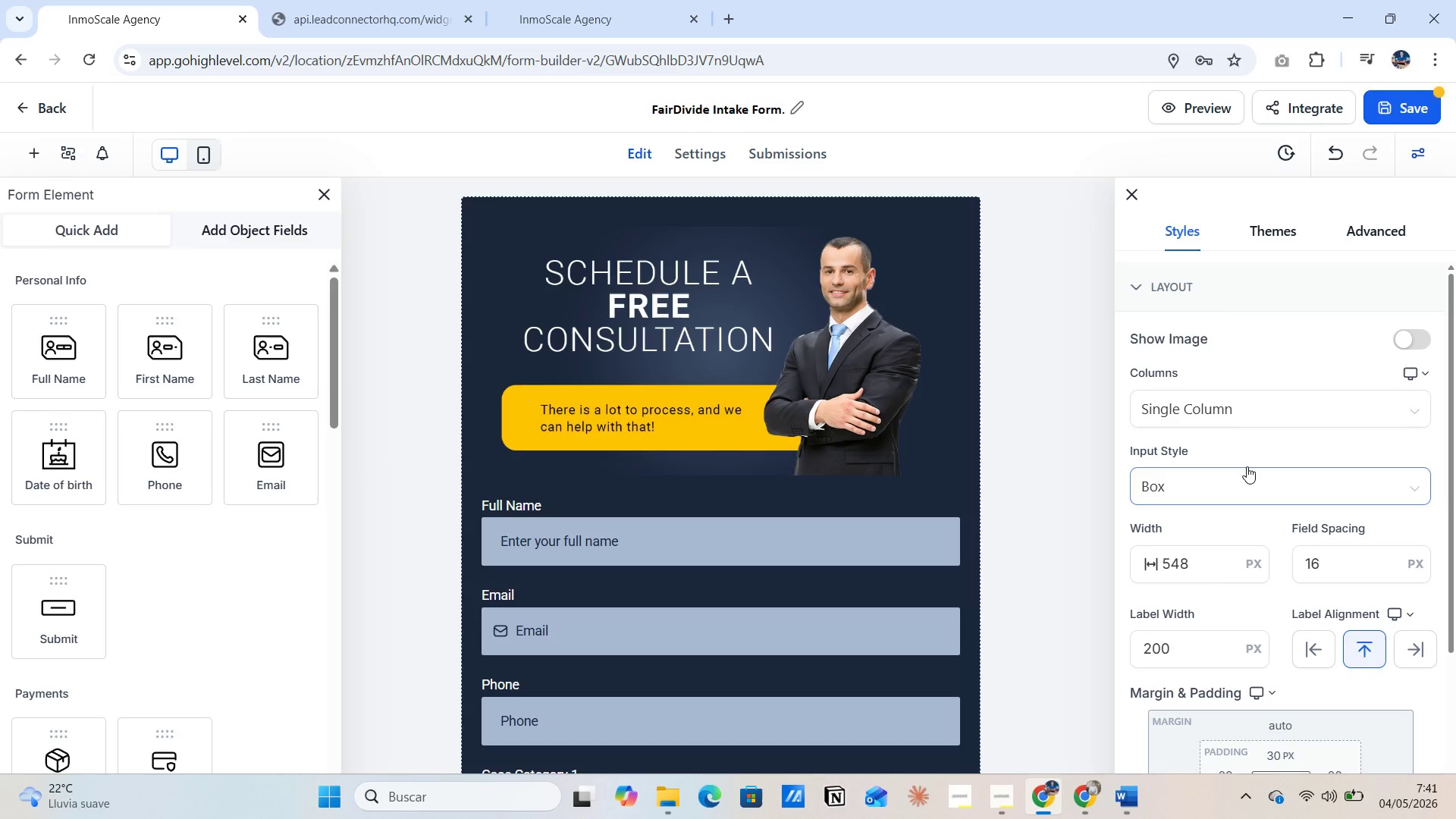 
scroll: coordinate [1229, 482], scroll_direction: down, amount: 4.0
 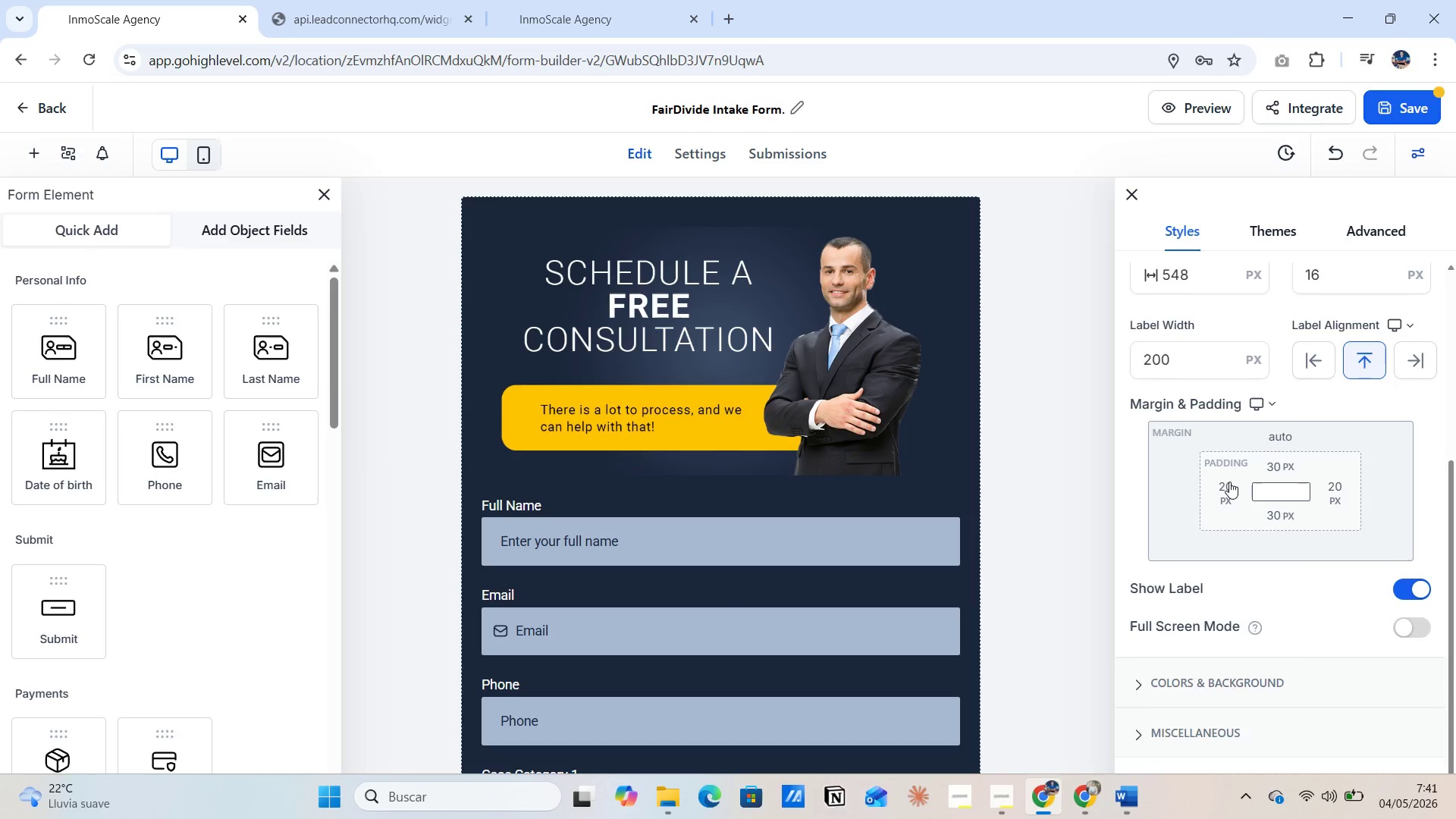 
scroll: coordinate [1227, 474], scroll_direction: up, amount: 6.0
 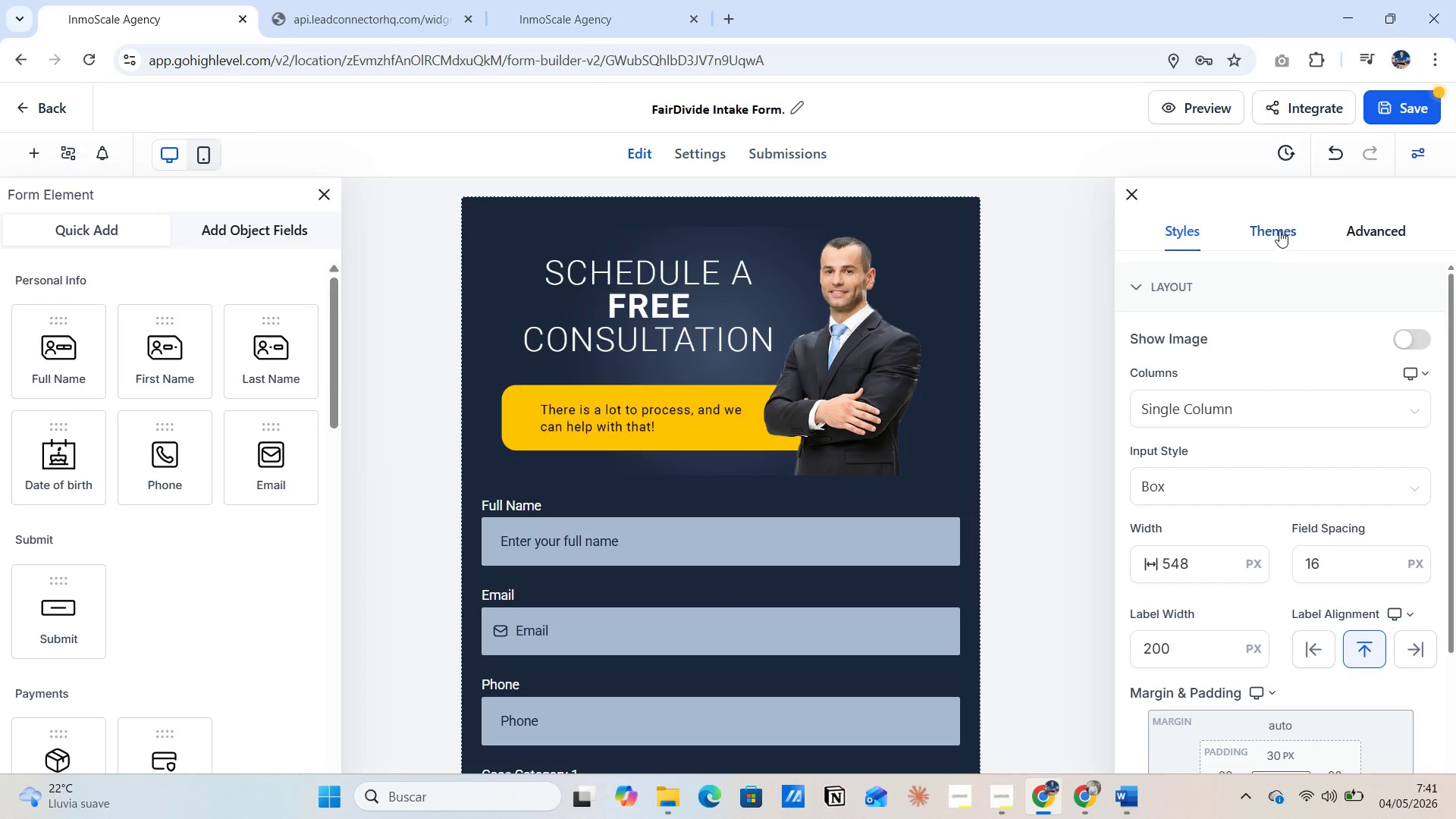 
left_click([1279, 231])
 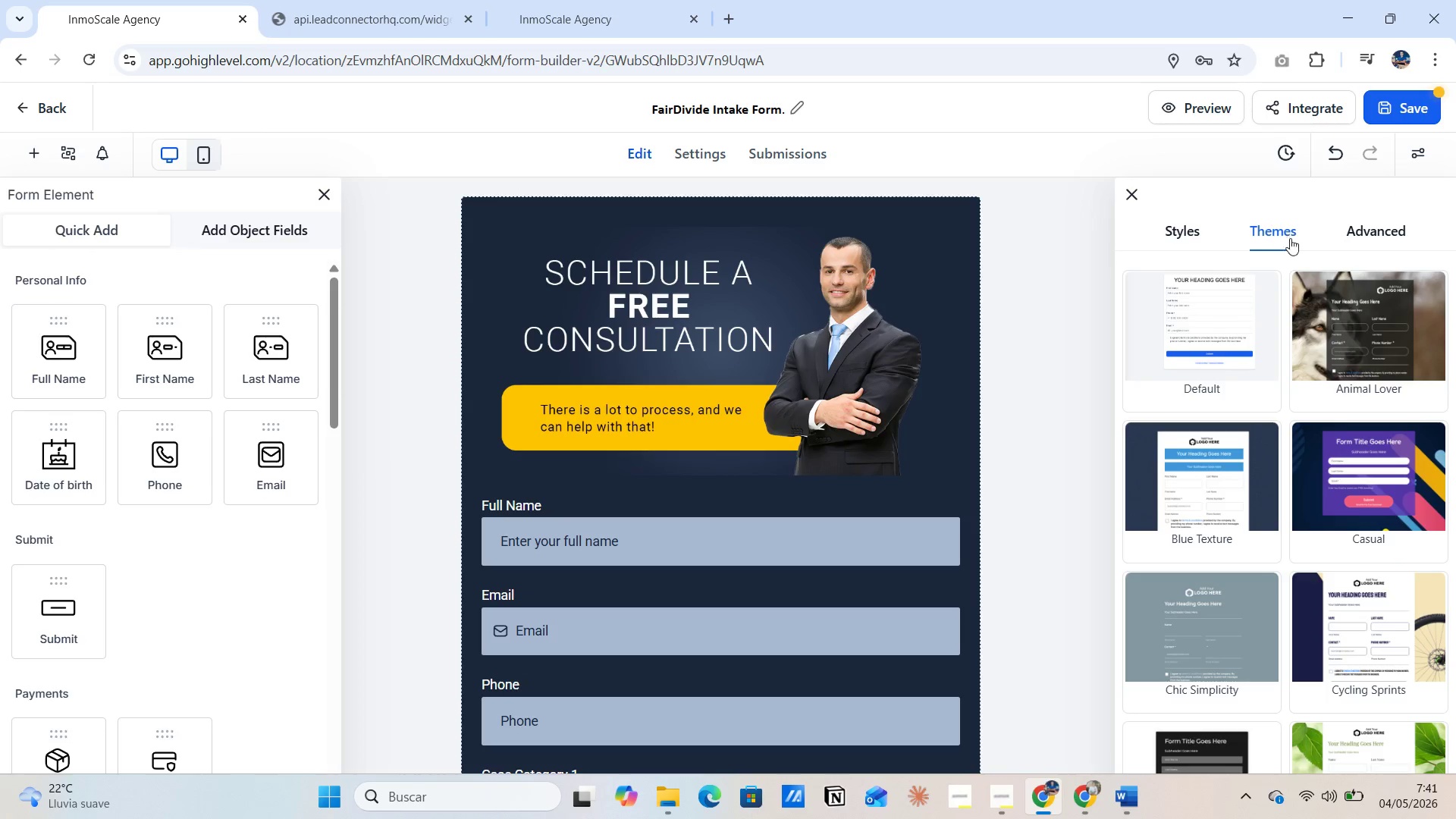 
left_click([1375, 239])
 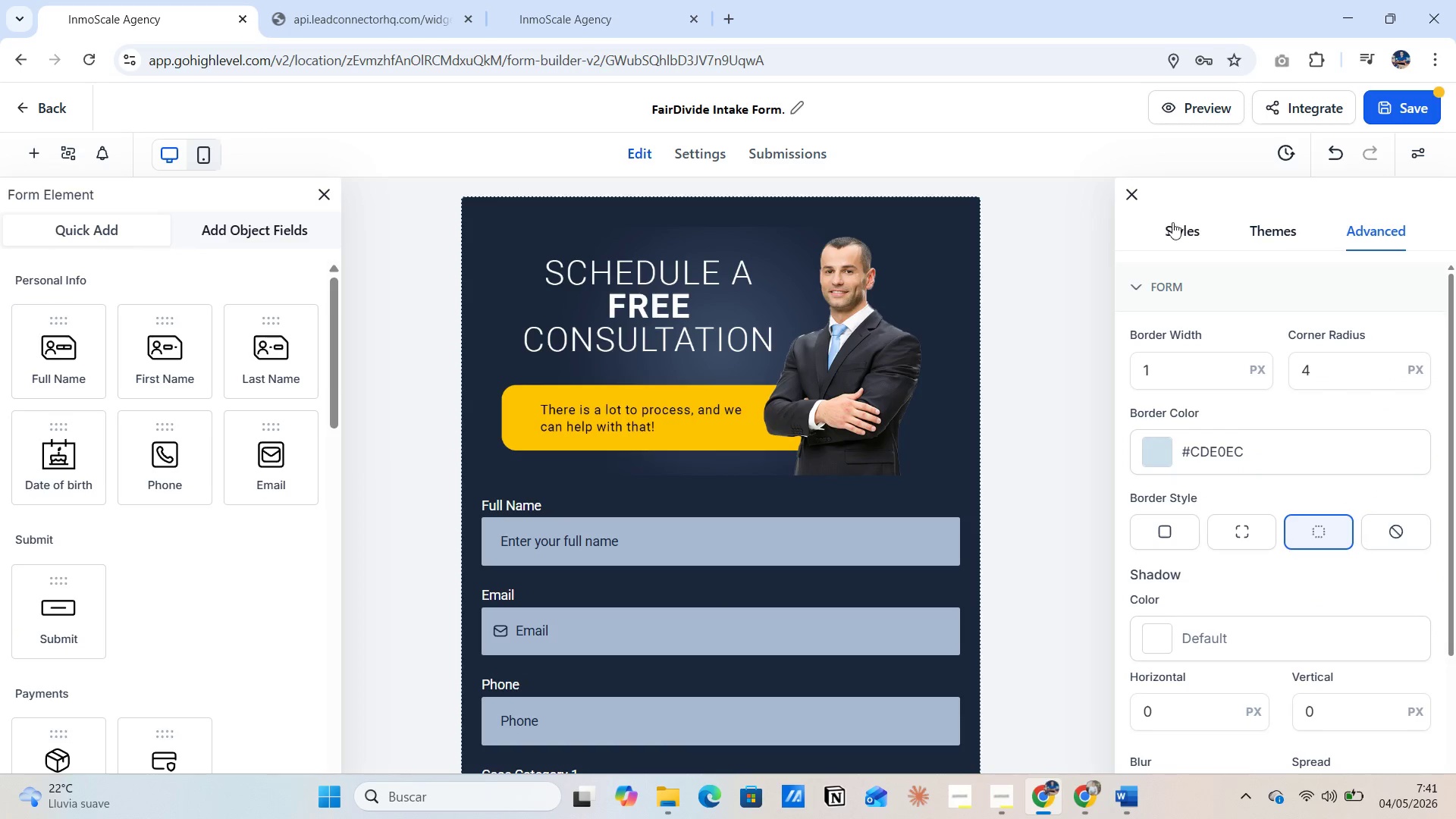 
left_click([1126, 196])
 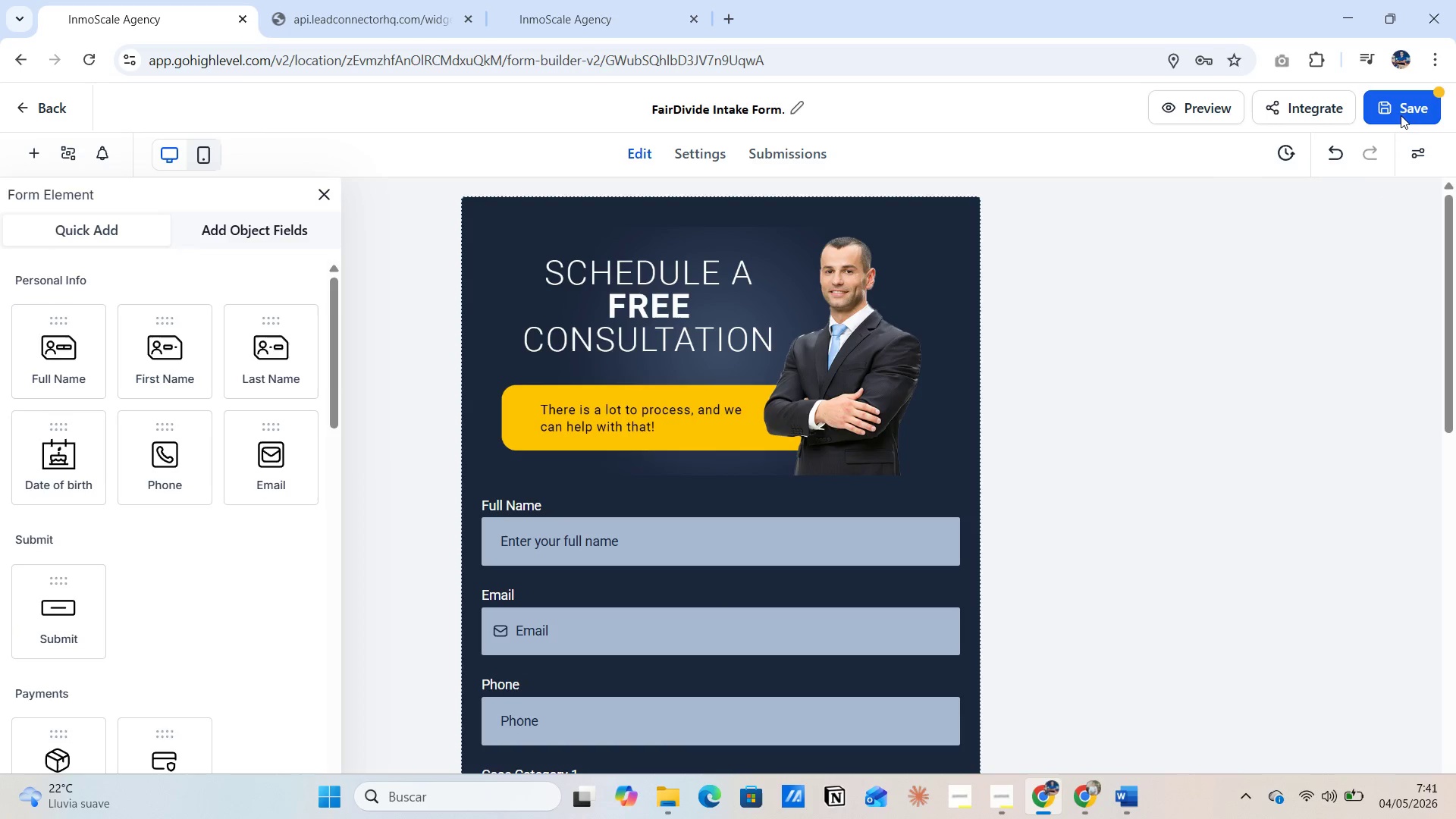 
left_click([1401, 115])
 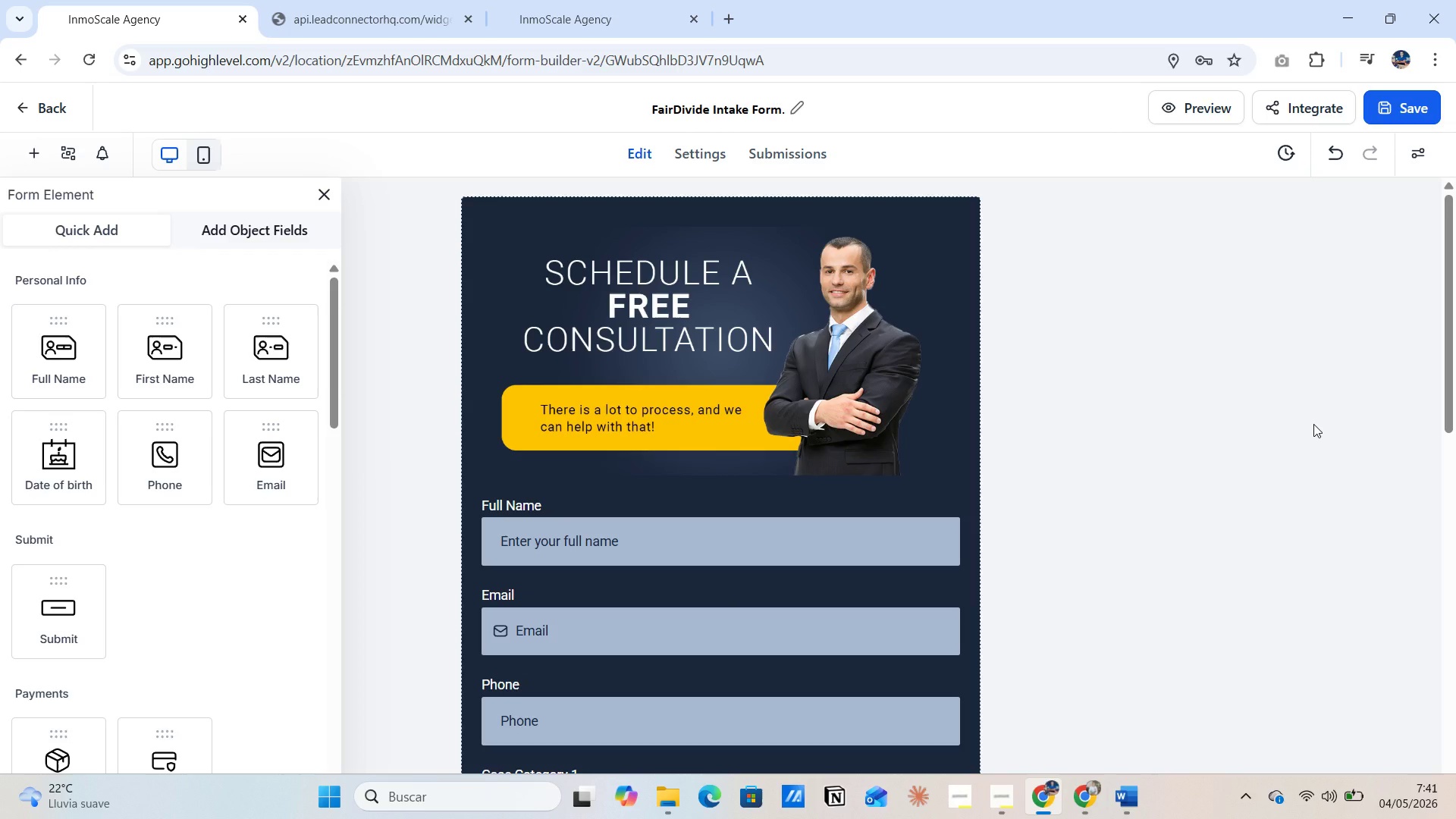 
wait(5.27)
 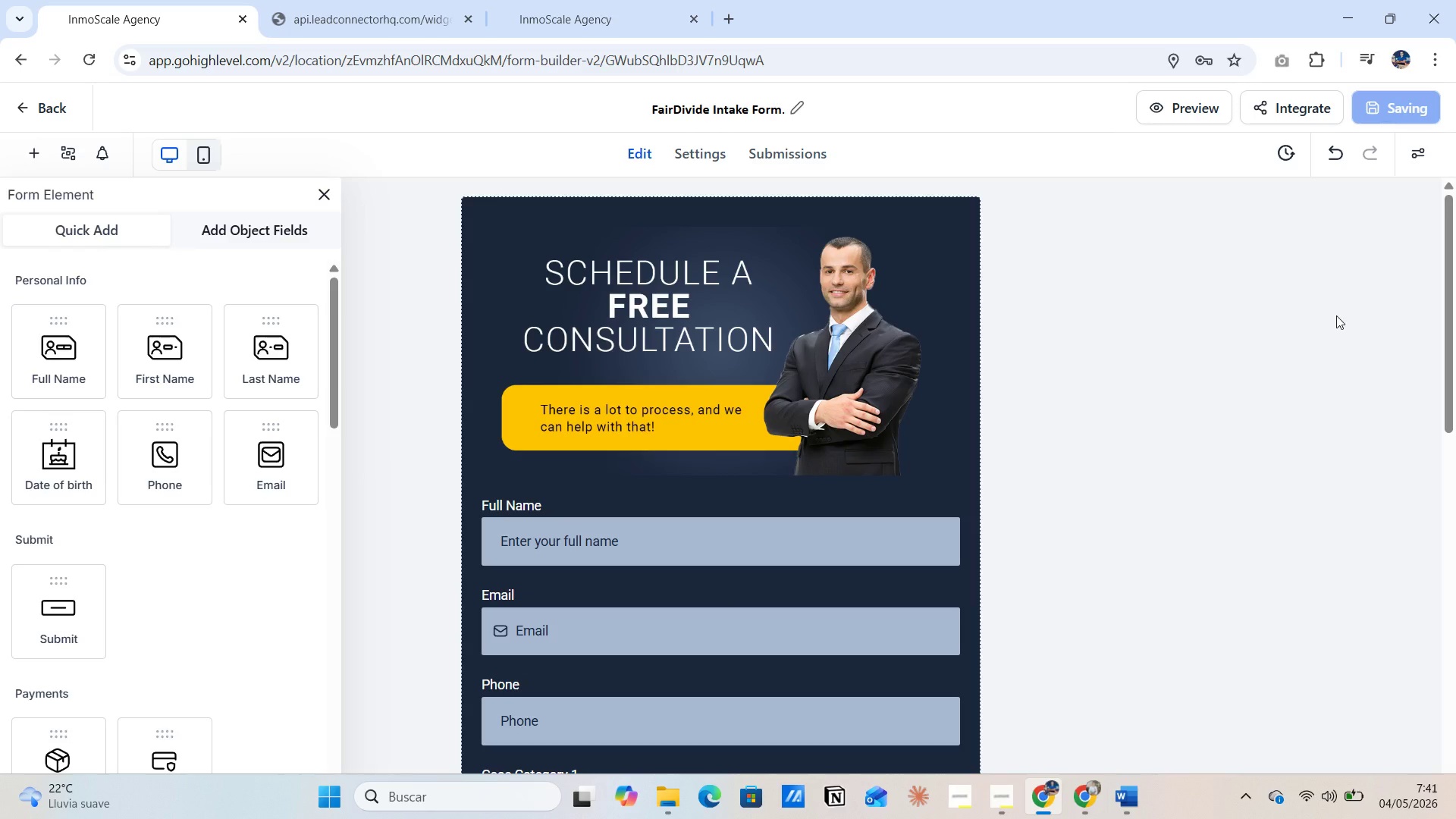 
left_click([374, 11])
 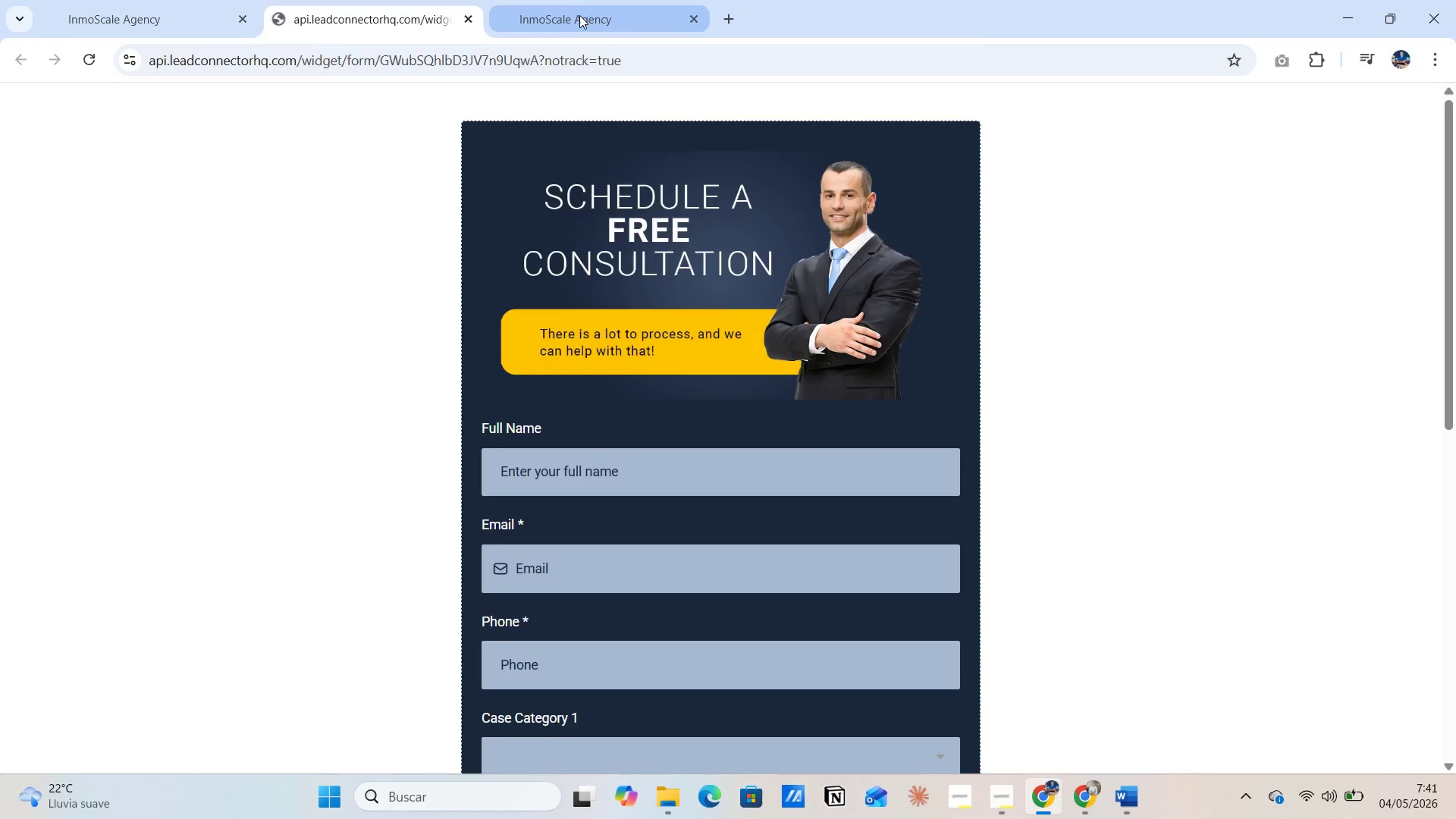 
left_click([585, 9])
 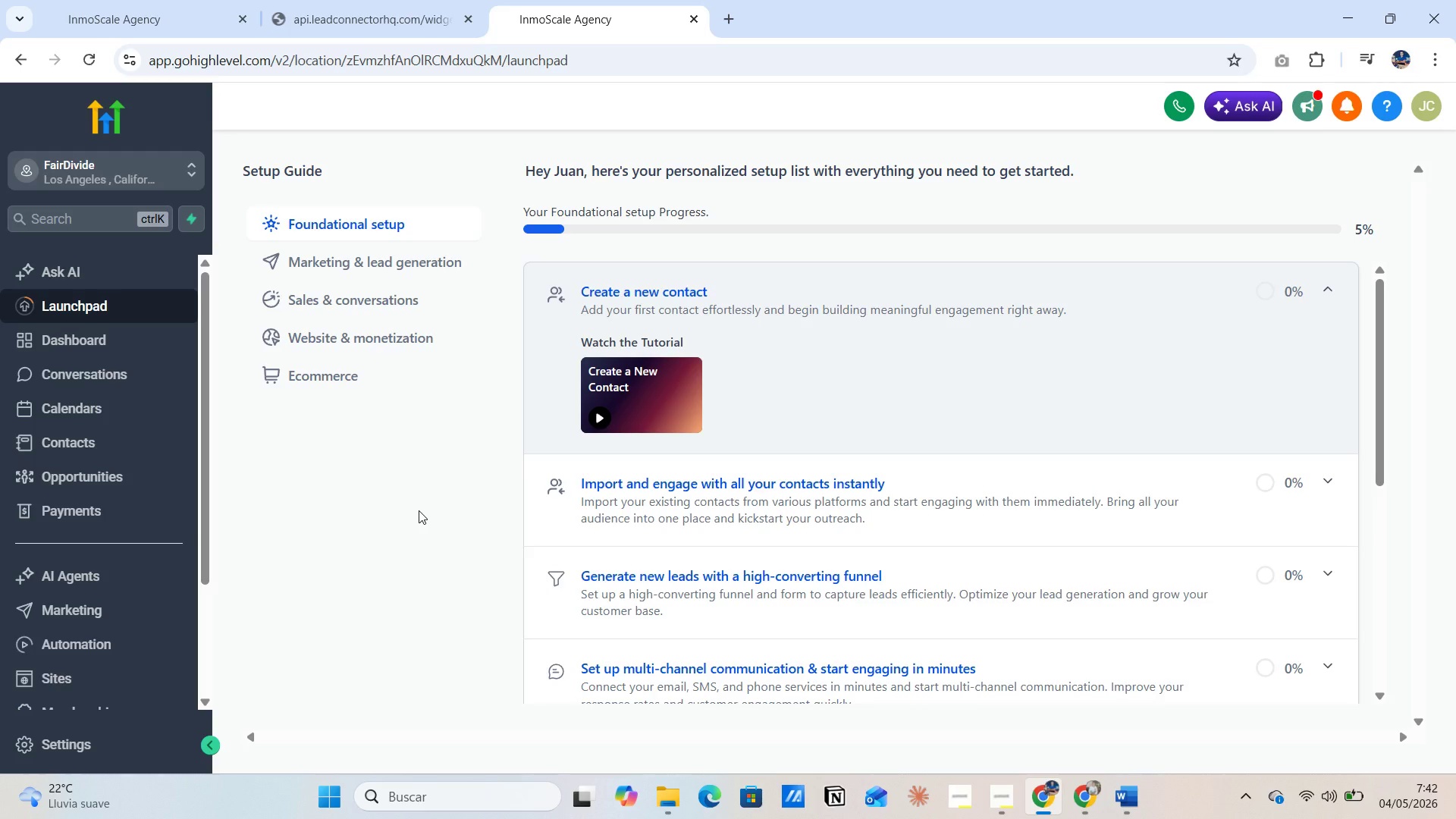 
wait(12.34)
 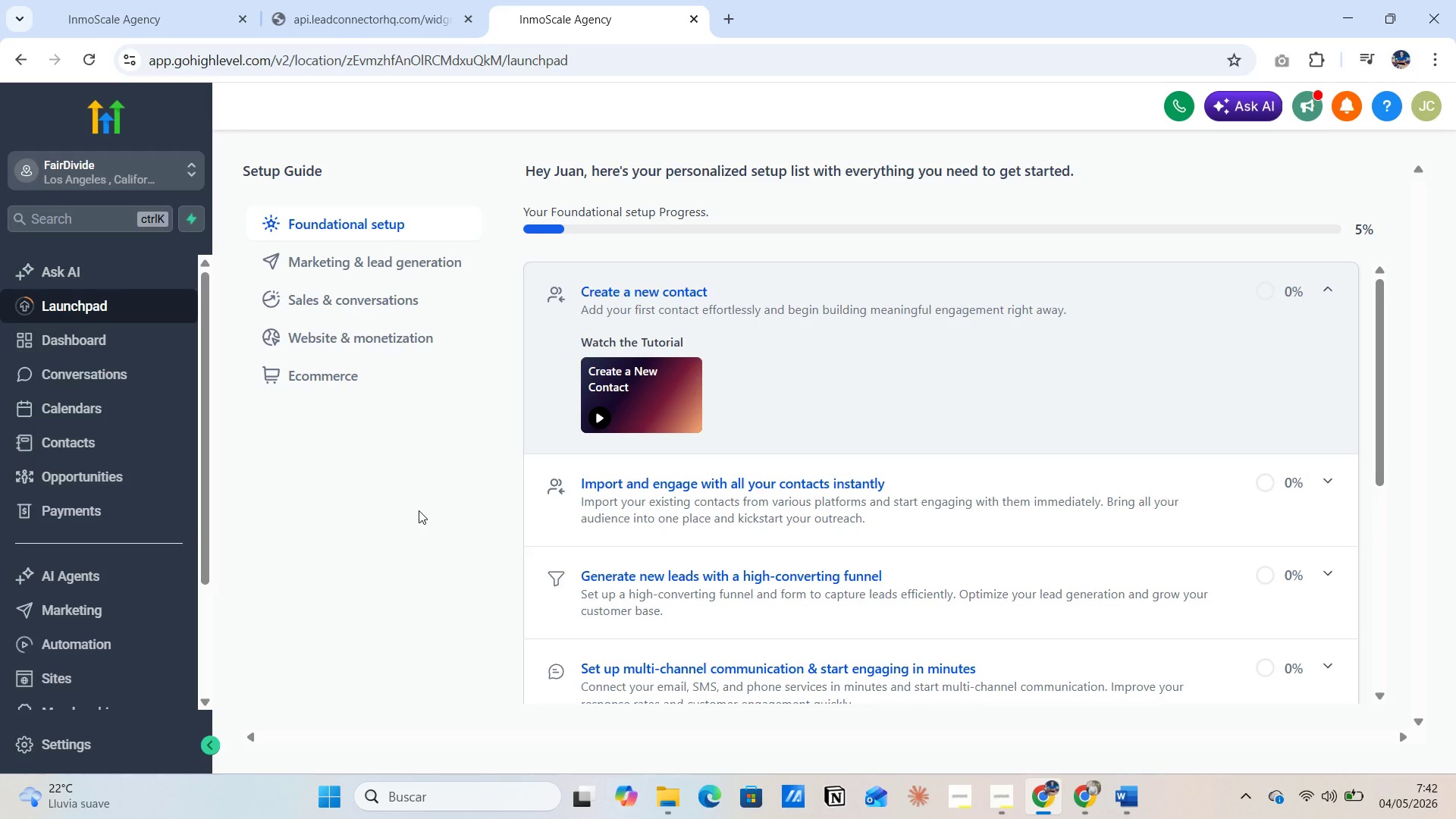 
left_click([86, 612])
 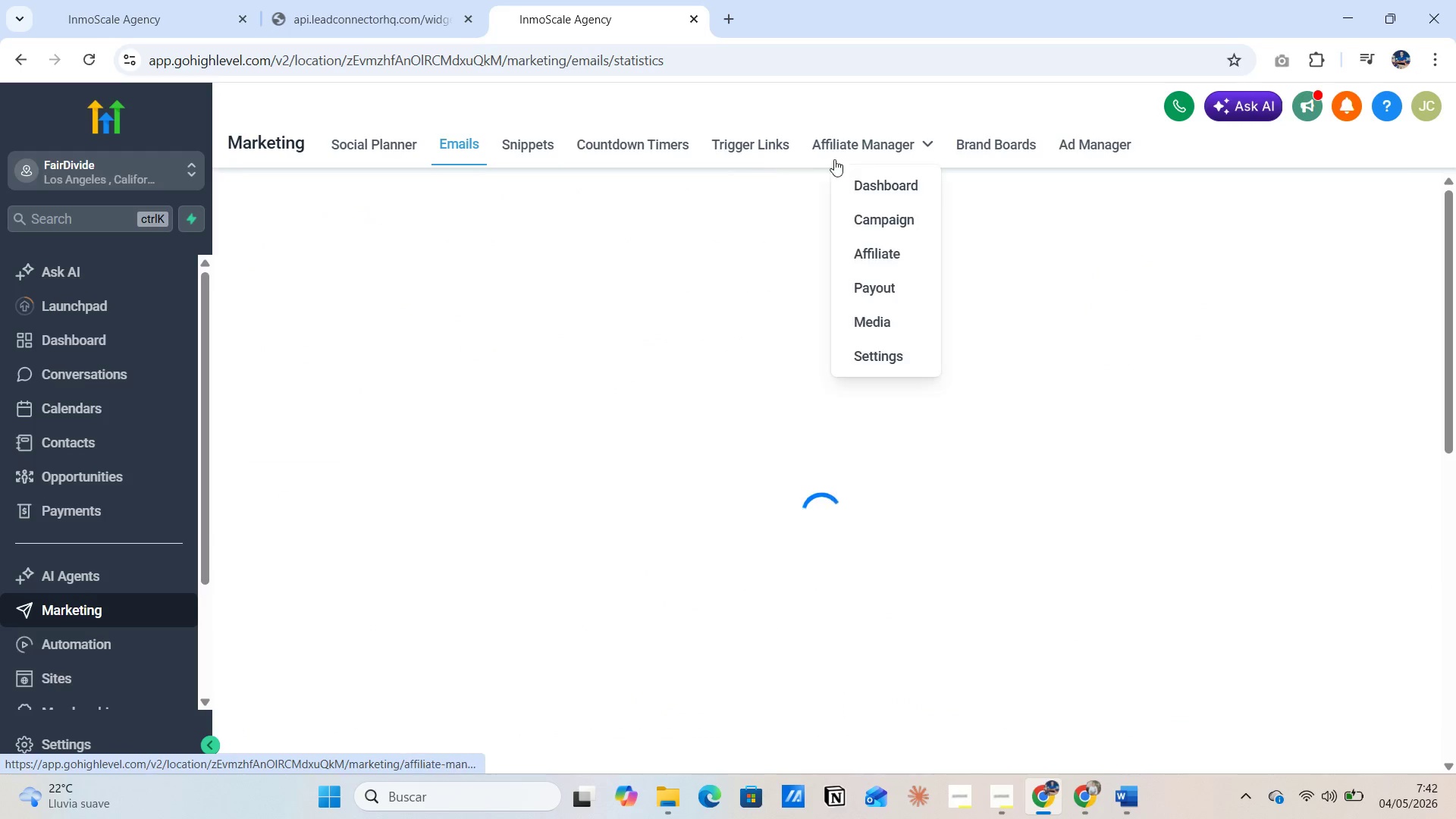 
wait(17.19)
 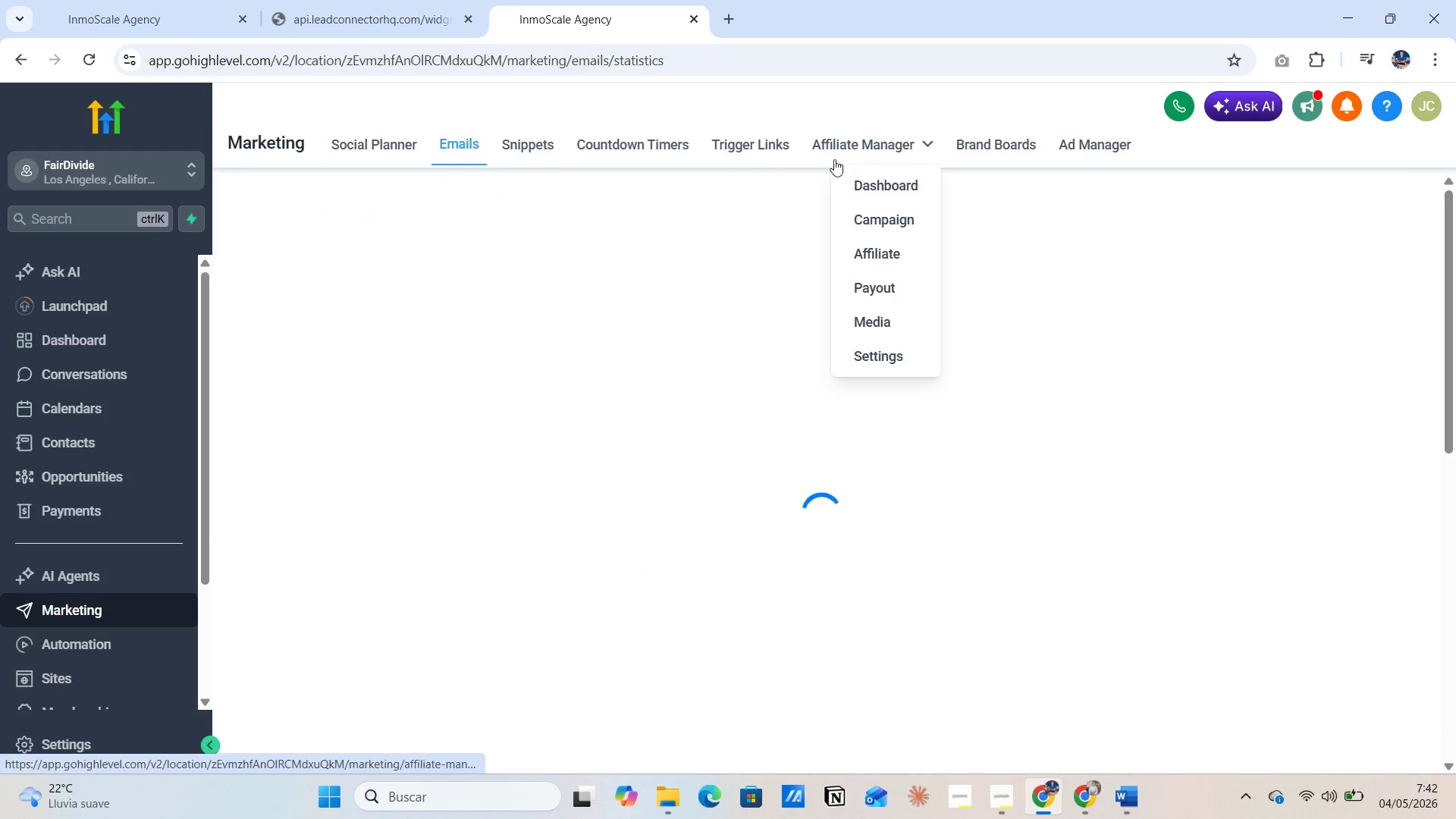 
left_click([492, 286])
 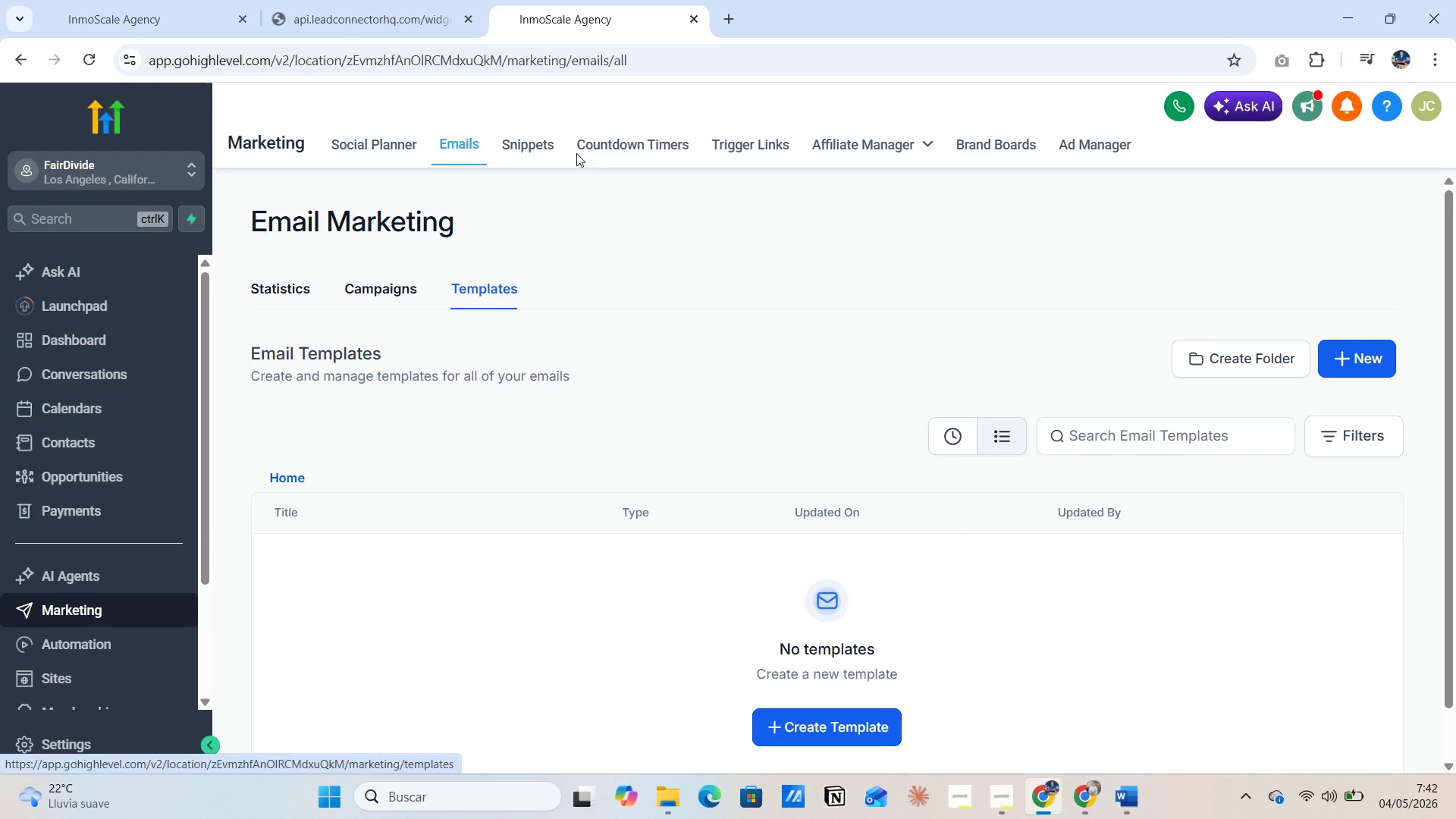 
wait(8.25)
 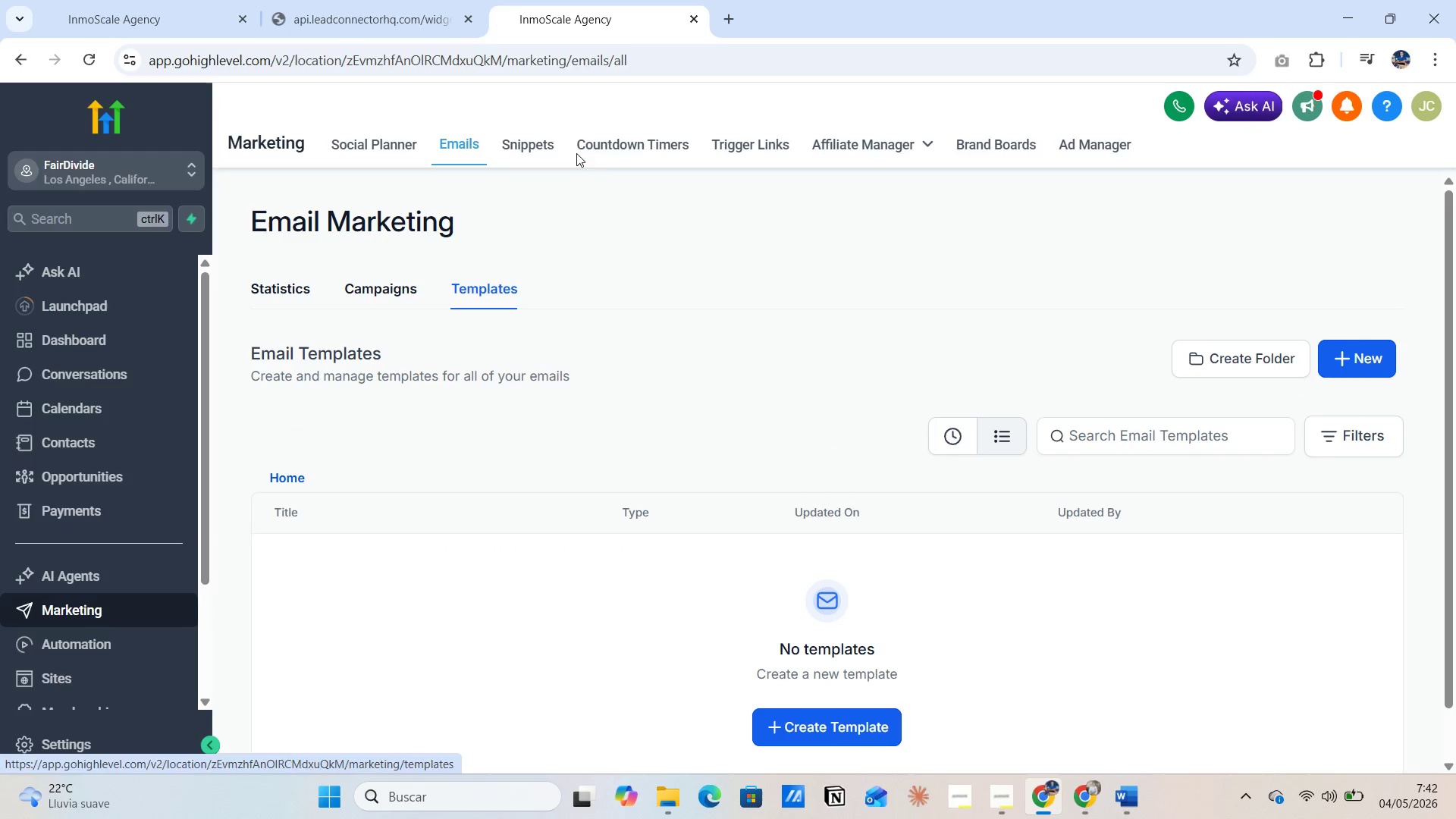 
left_click([75, 684])
 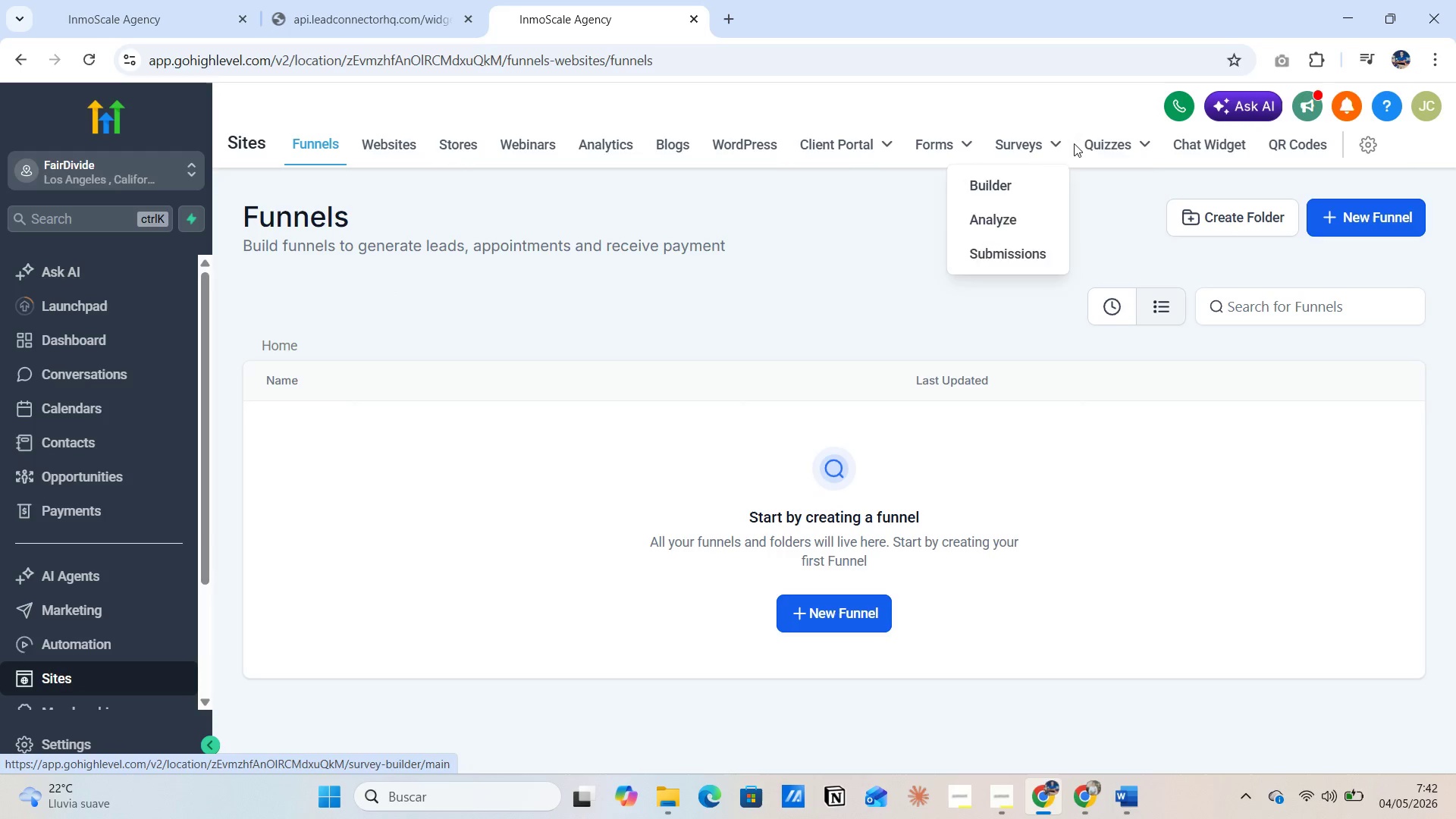 
wait(11.42)
 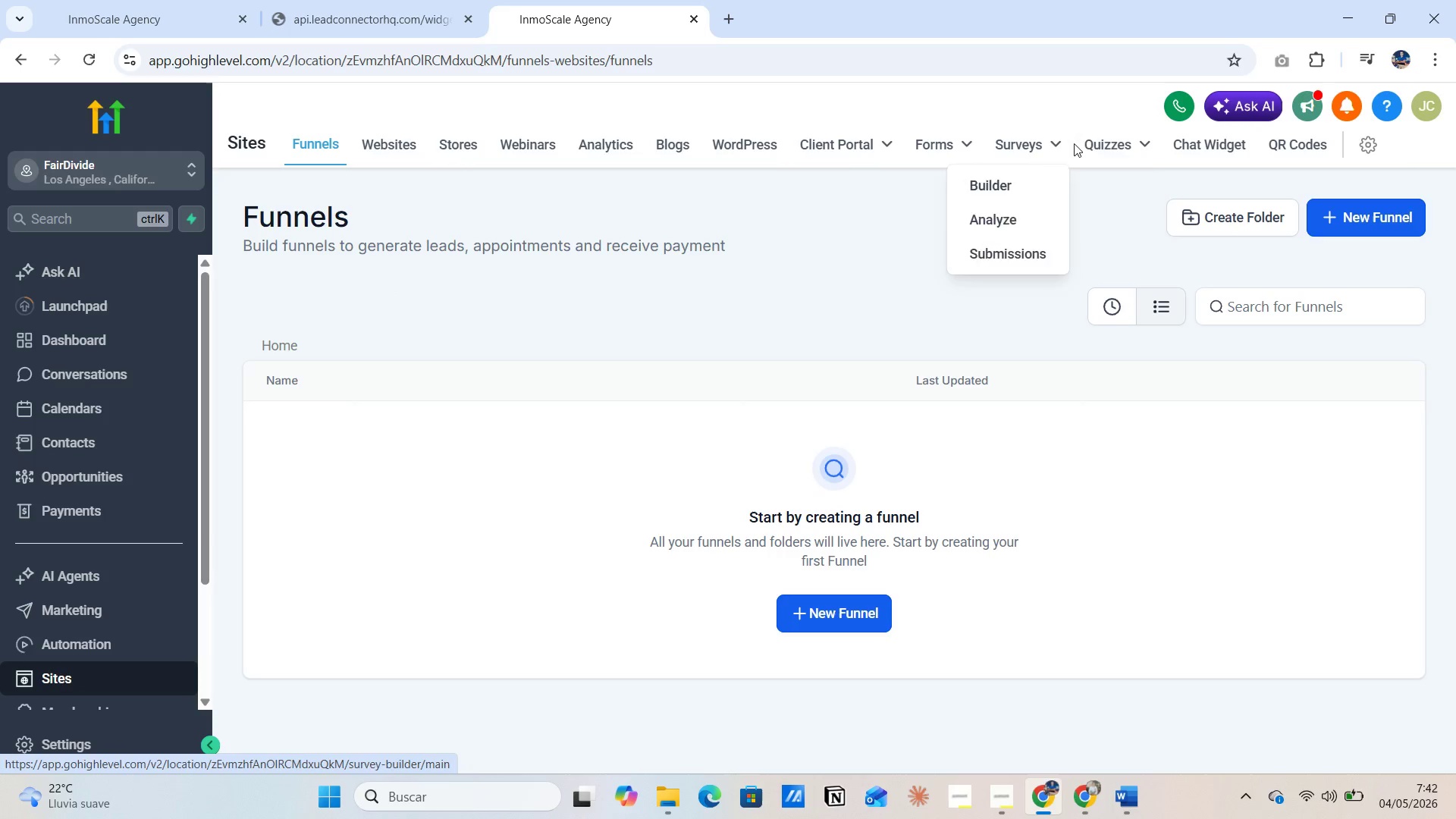 
left_click([71, 613])
 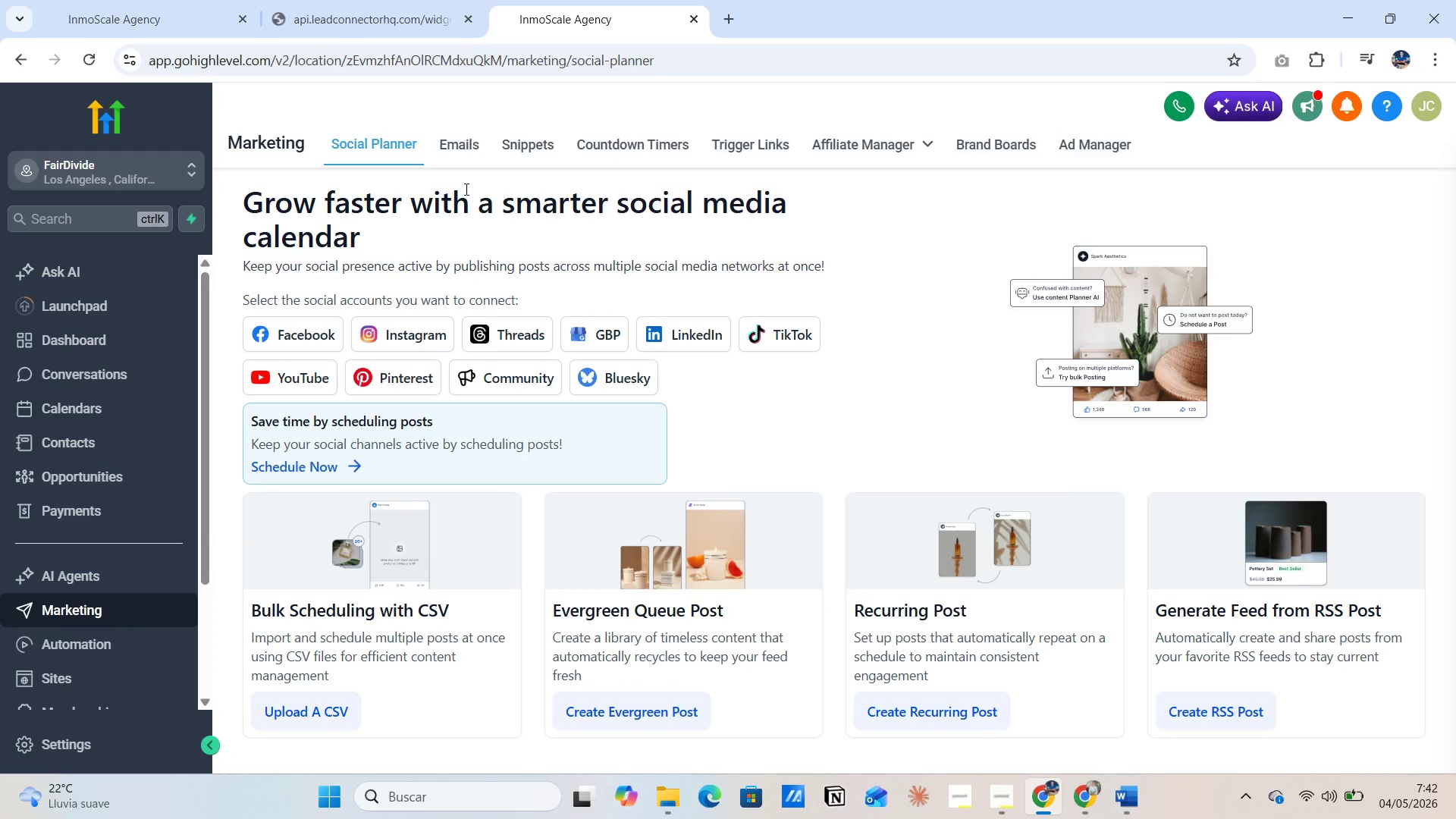 
left_click([465, 149])
 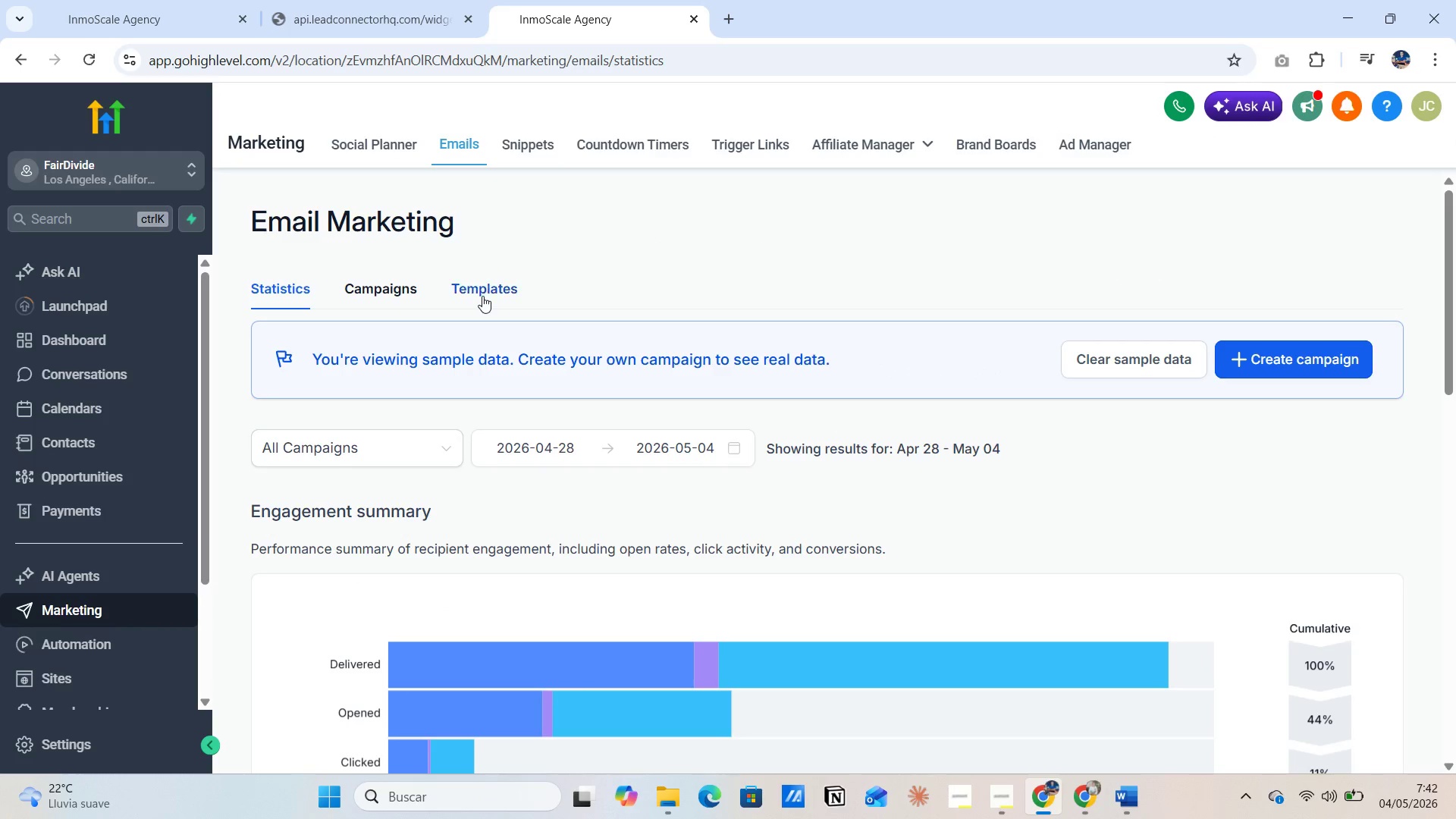 
left_click([488, 289])
 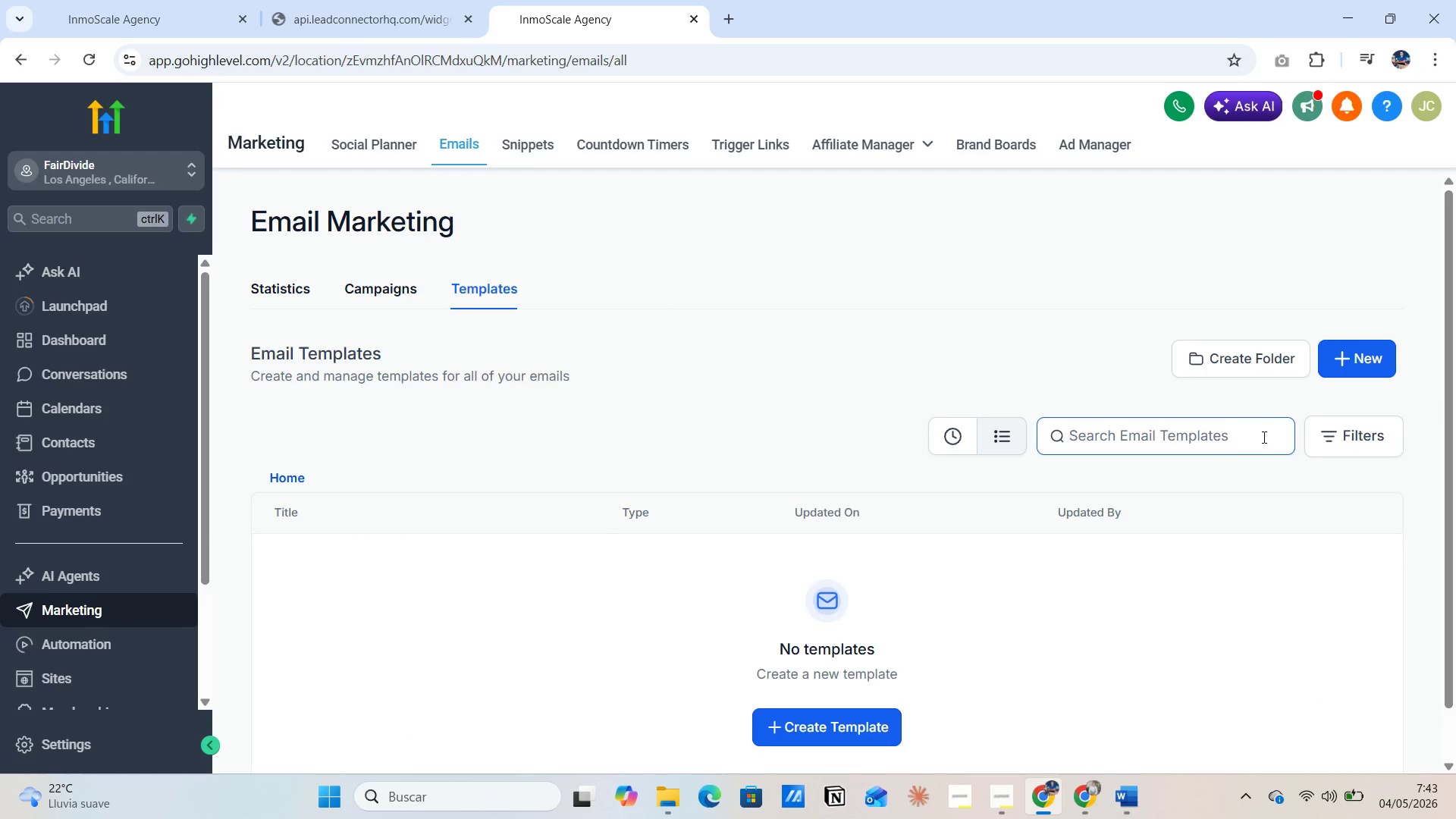 
wait(13.98)
 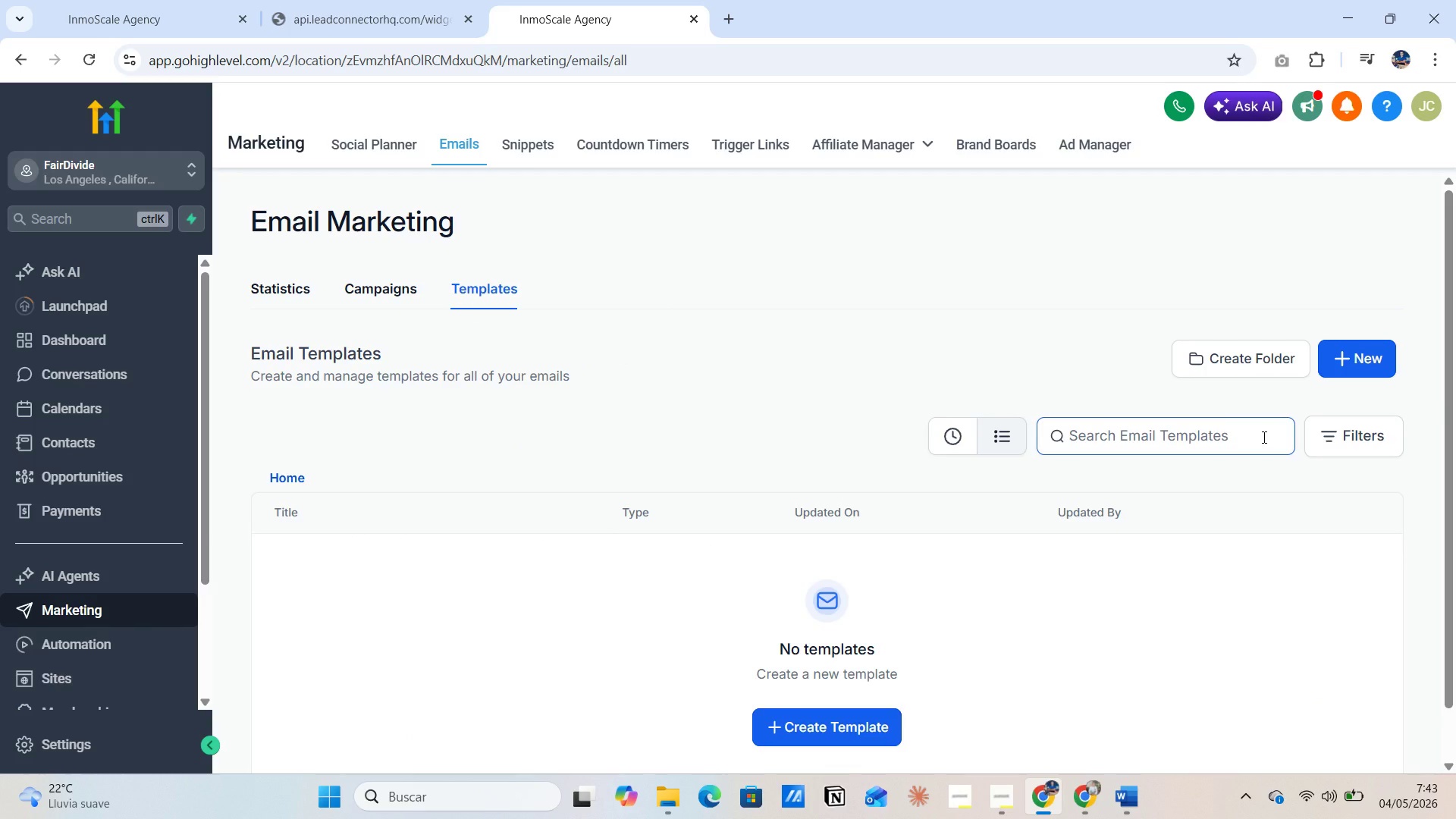 
left_click([1239, 365])
 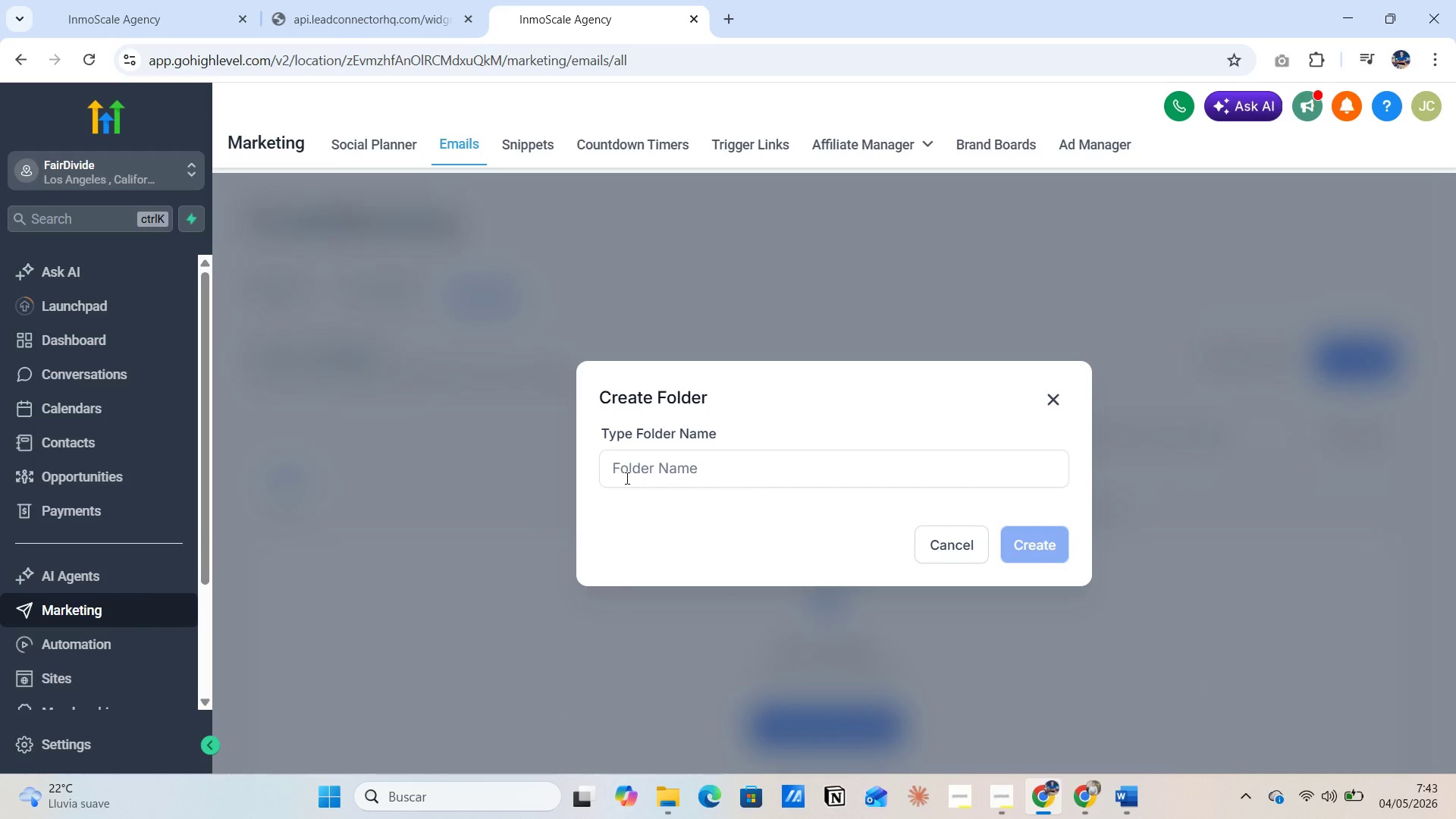 
left_click([639, 465])
 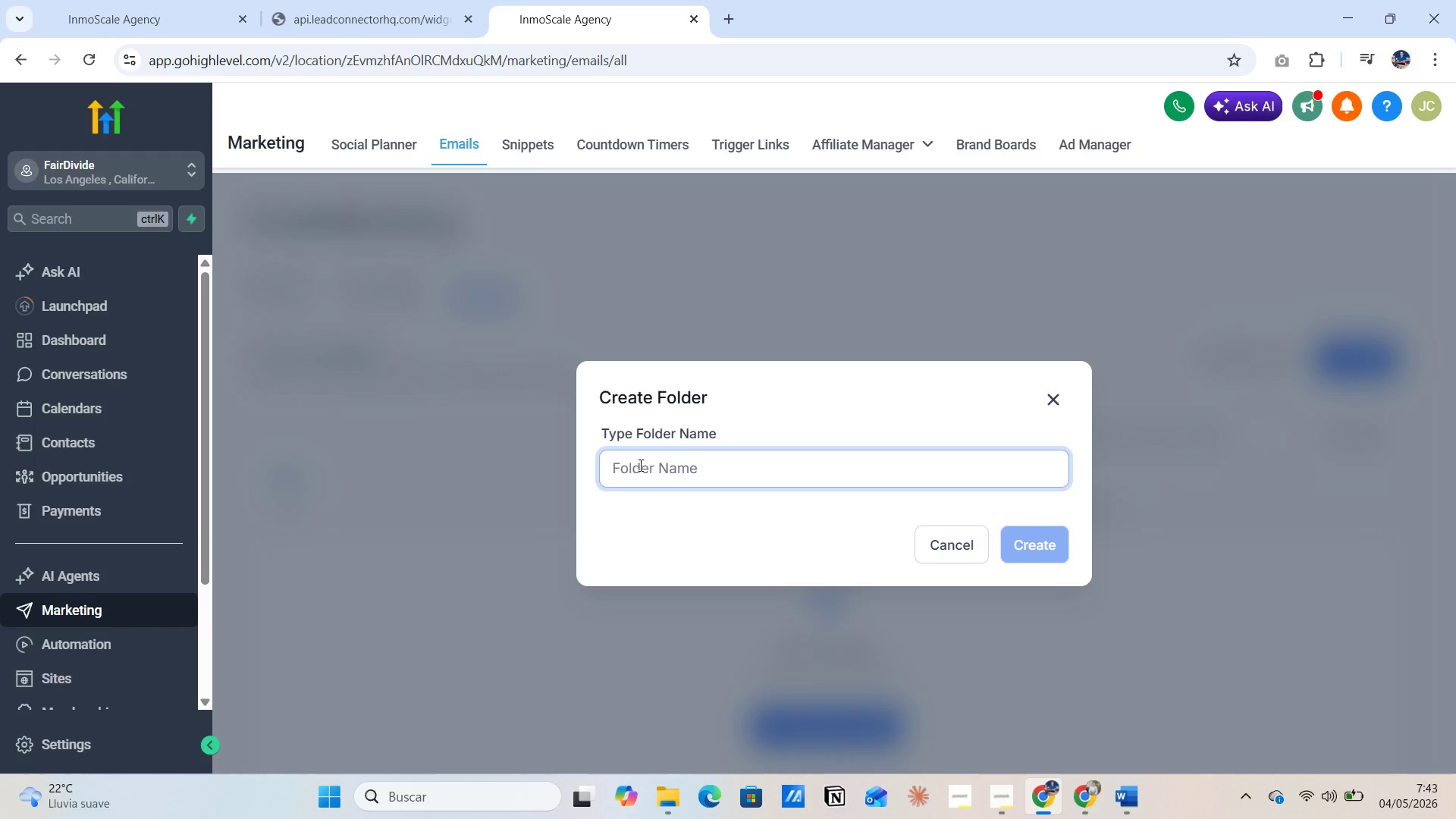 
wait(7.8)
 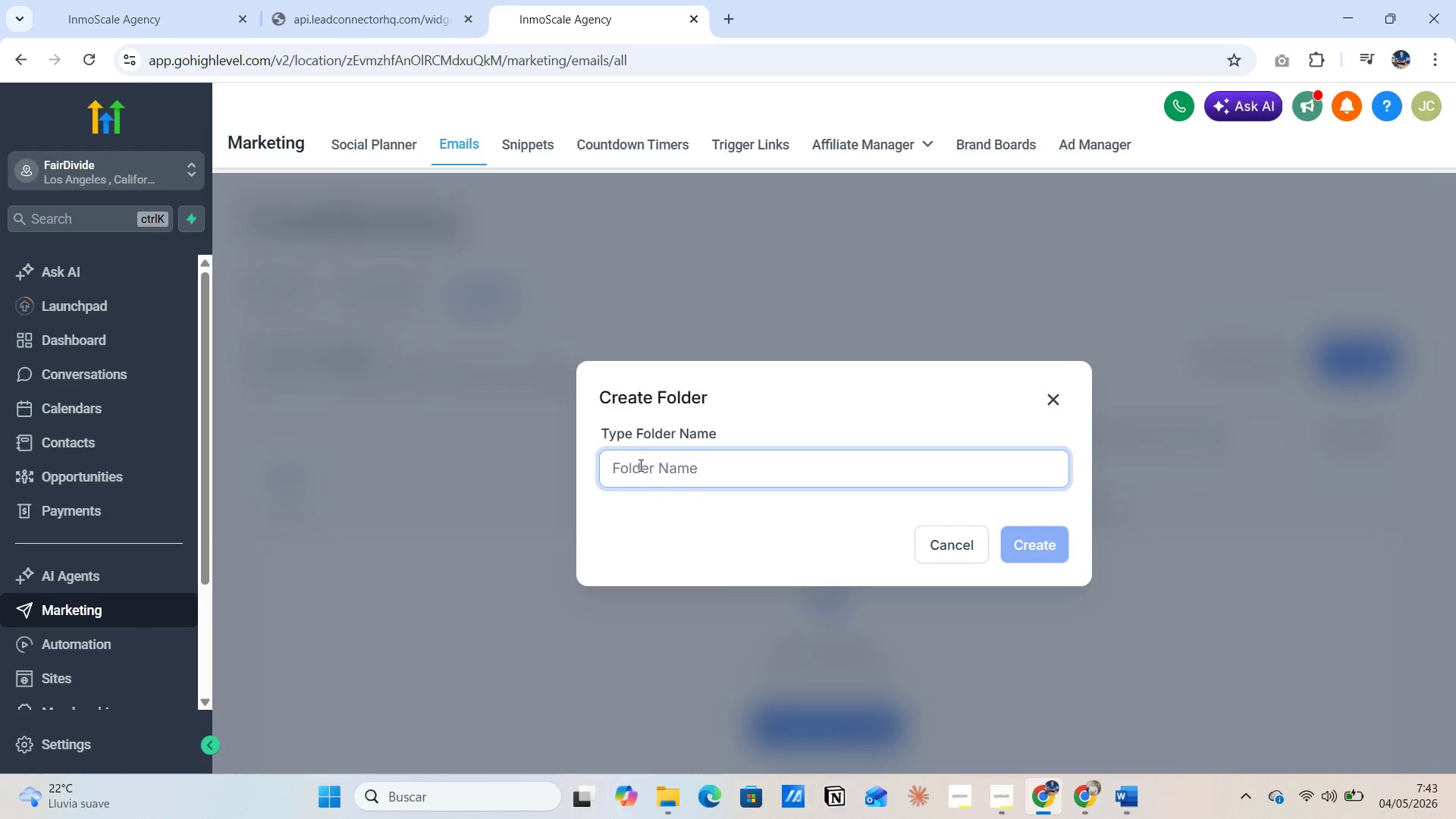 
left_click([1138, 788])
 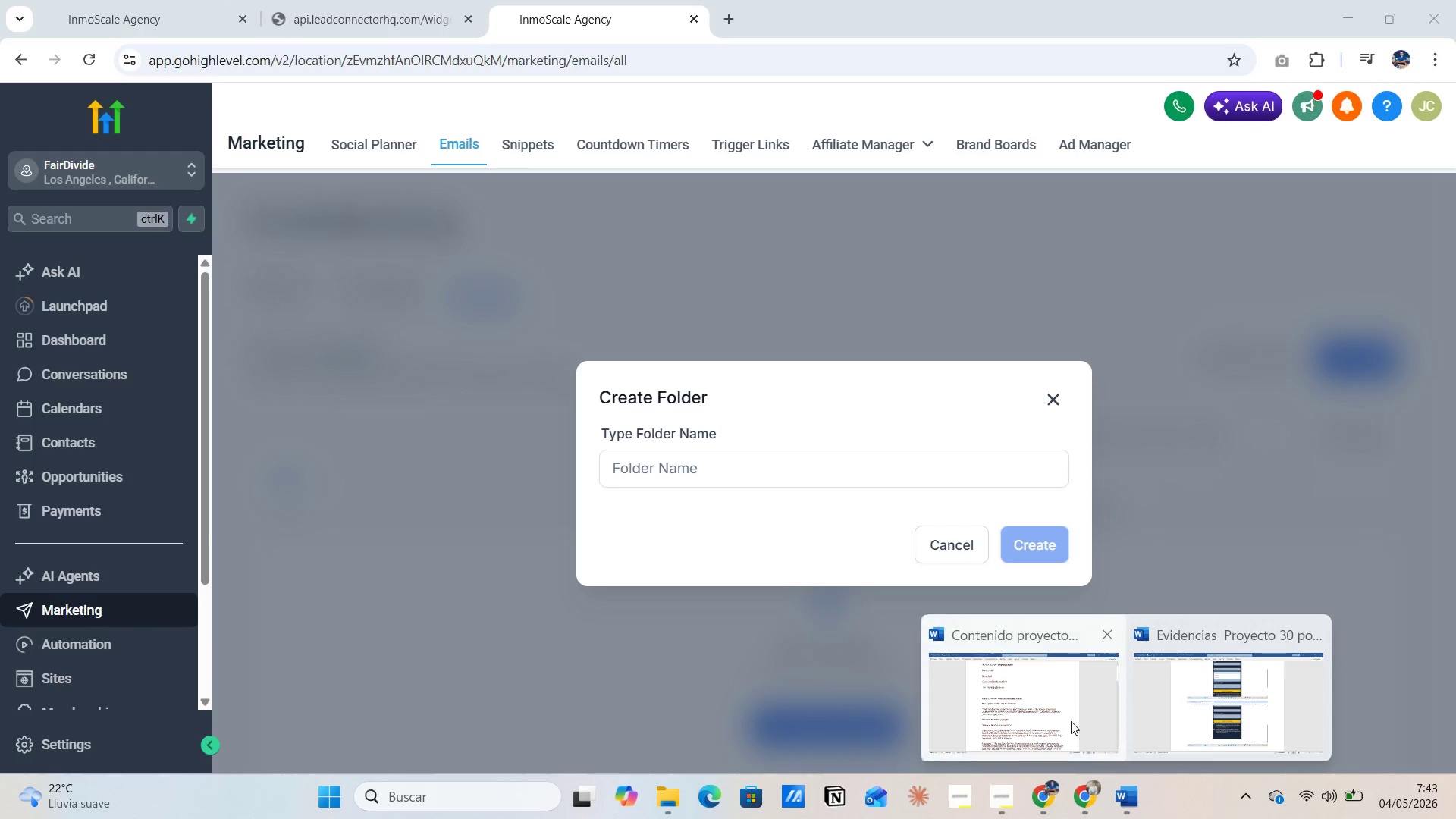 
left_click([1068, 718])
 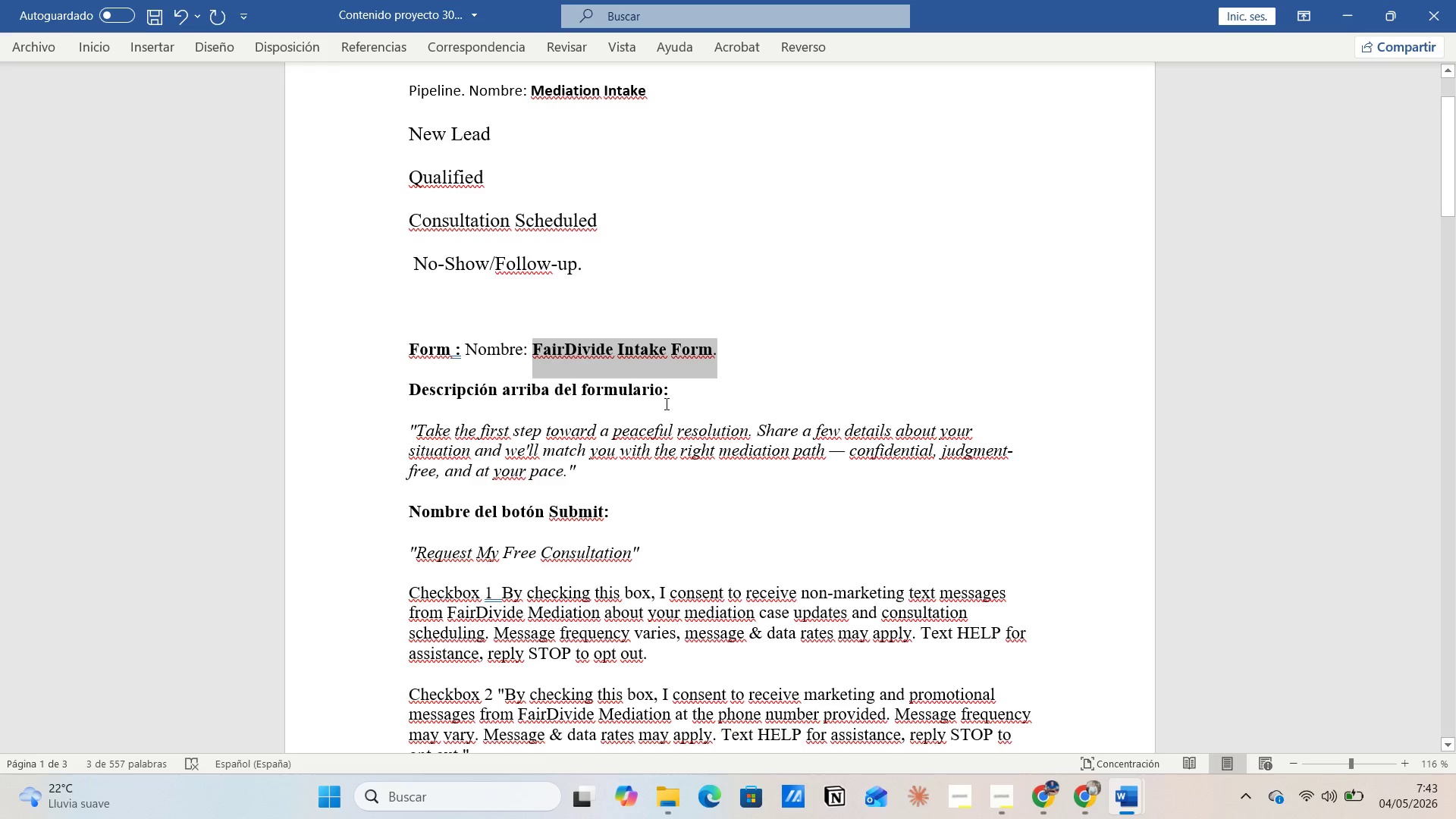 
left_click([653, 393])
 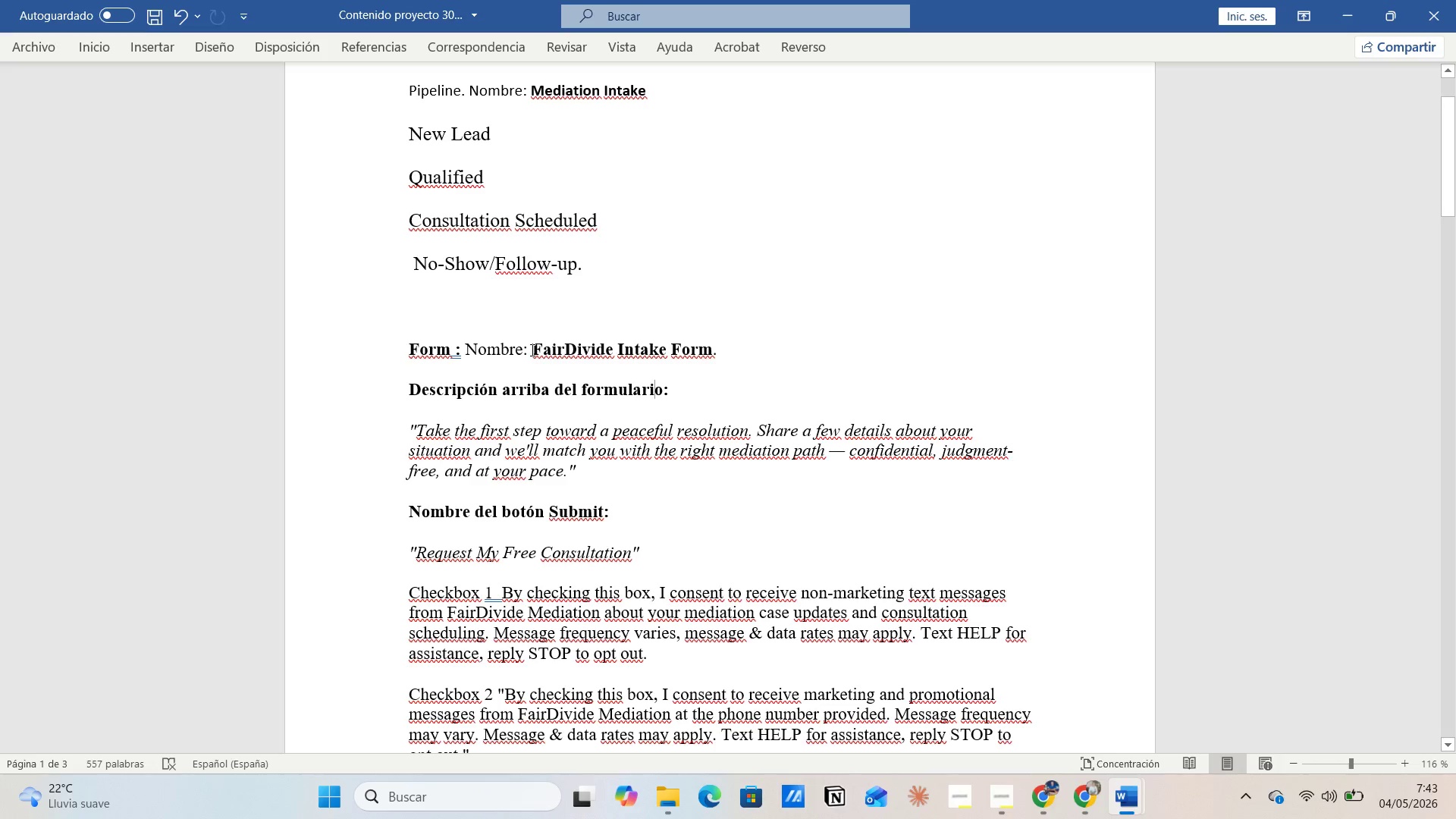 
left_click_drag(start_coordinate=[531, 350], to_coordinate=[614, 348])
 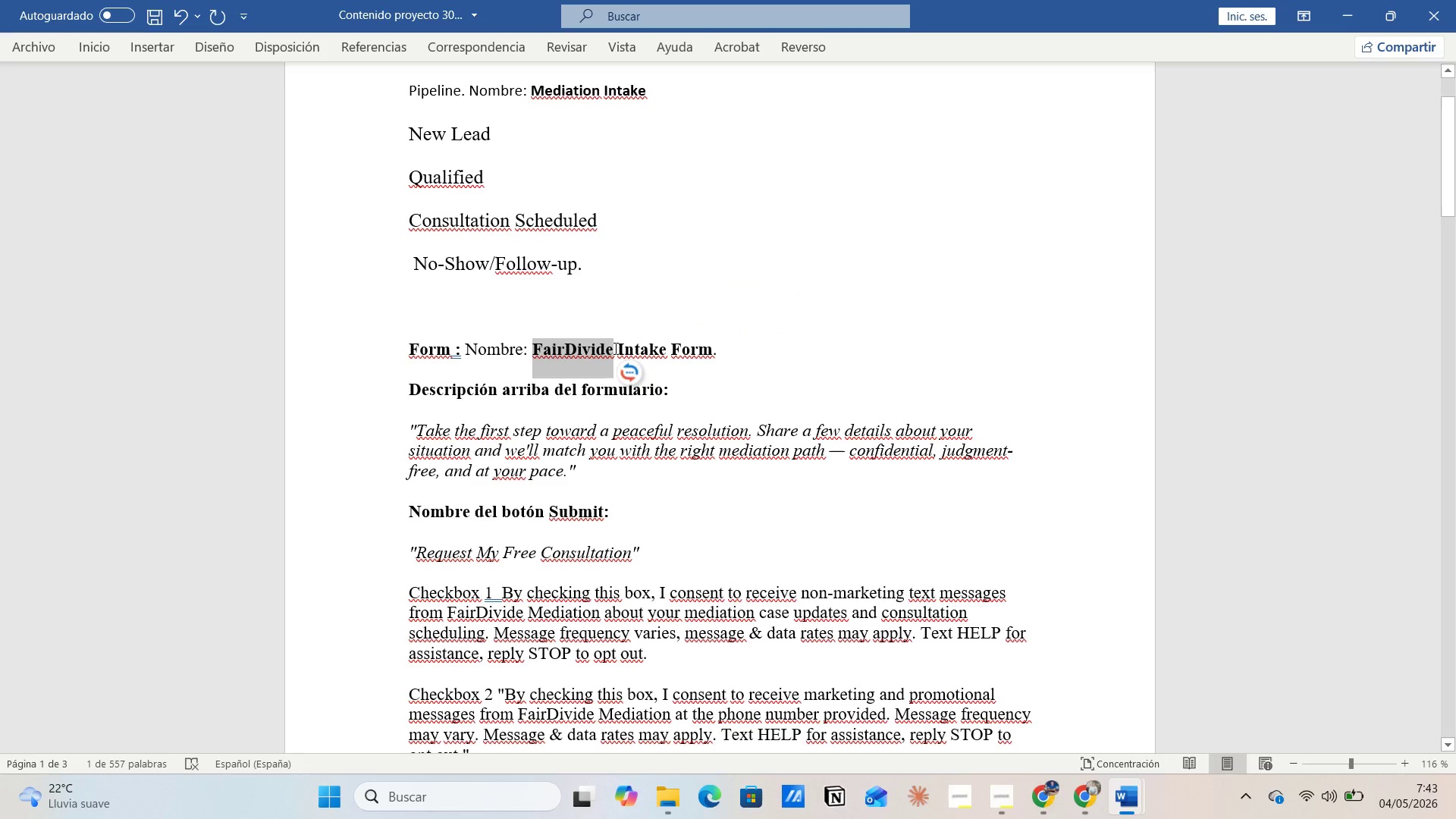 
key(Control+C)
 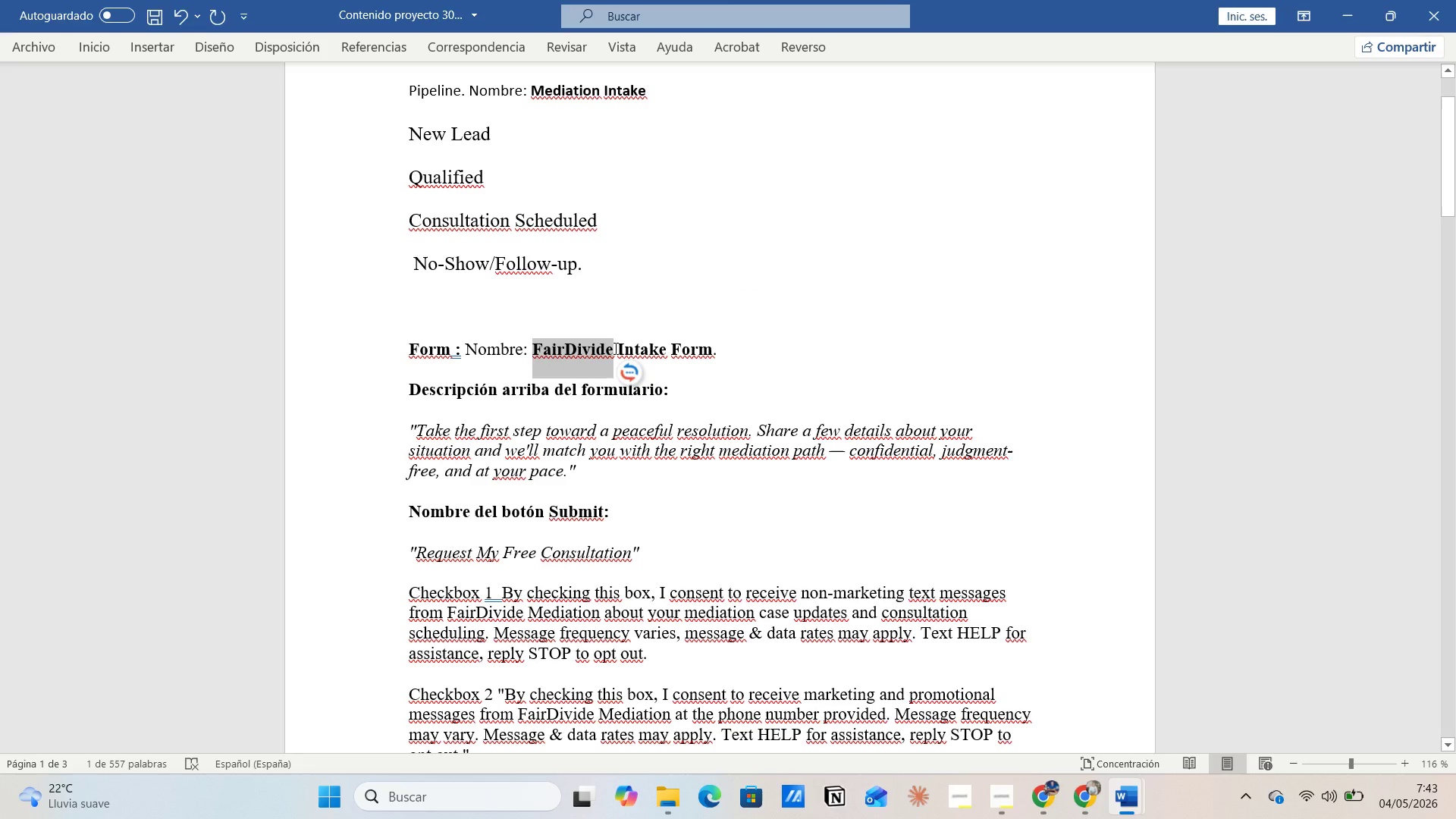 
key(Alt+Tab)
 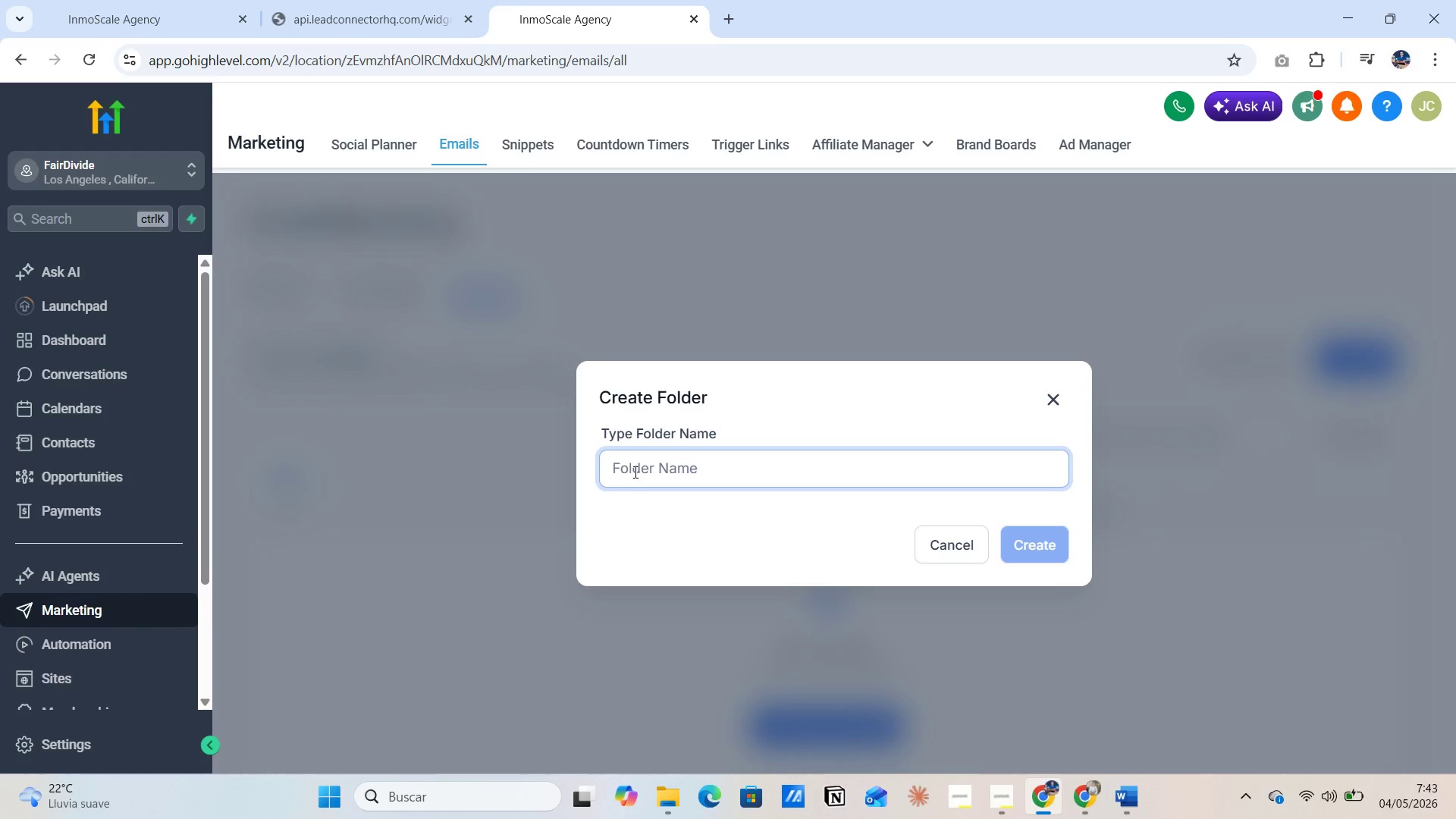 
left_click([634, 472])
 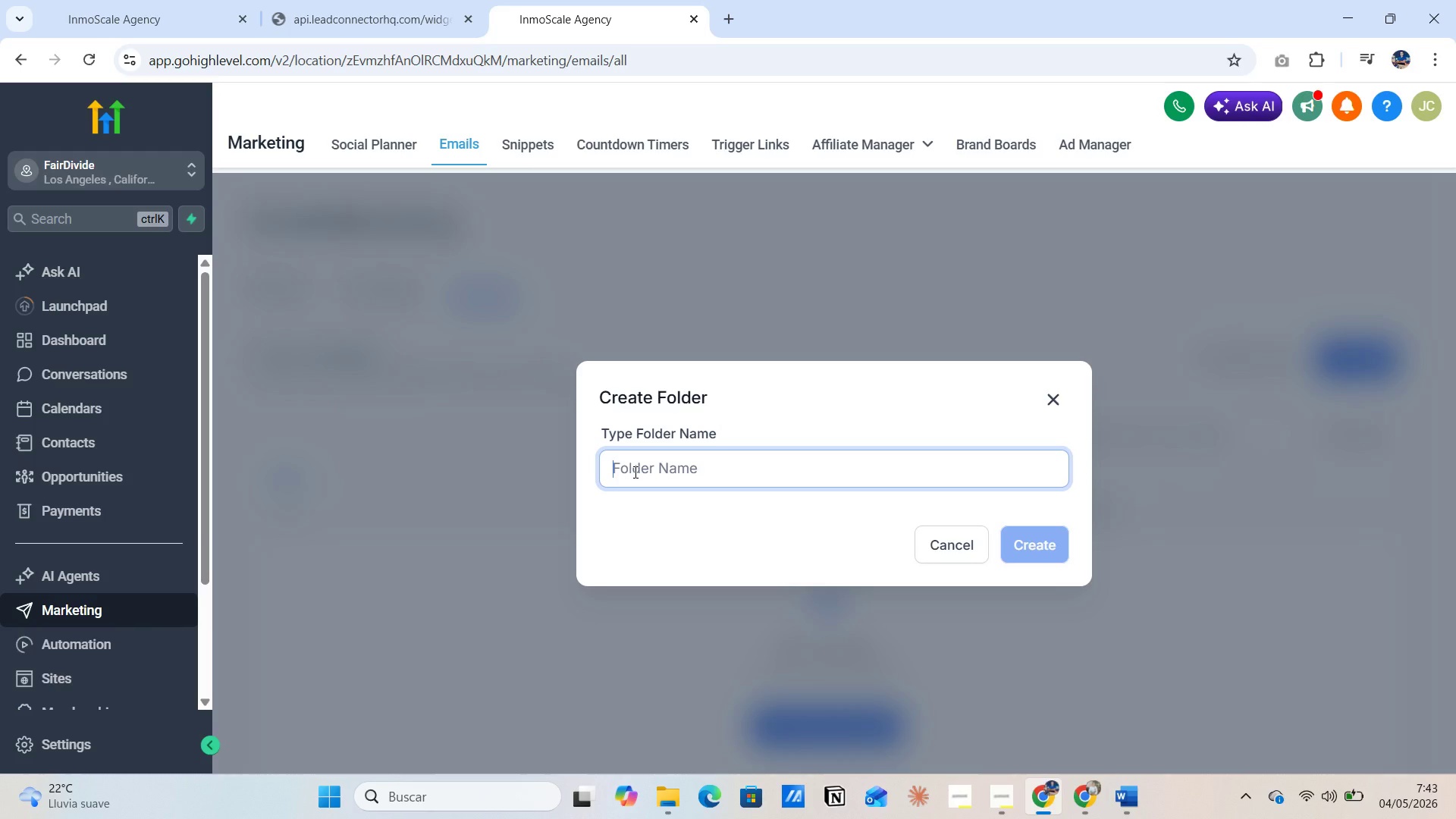 
key(Control+V)
 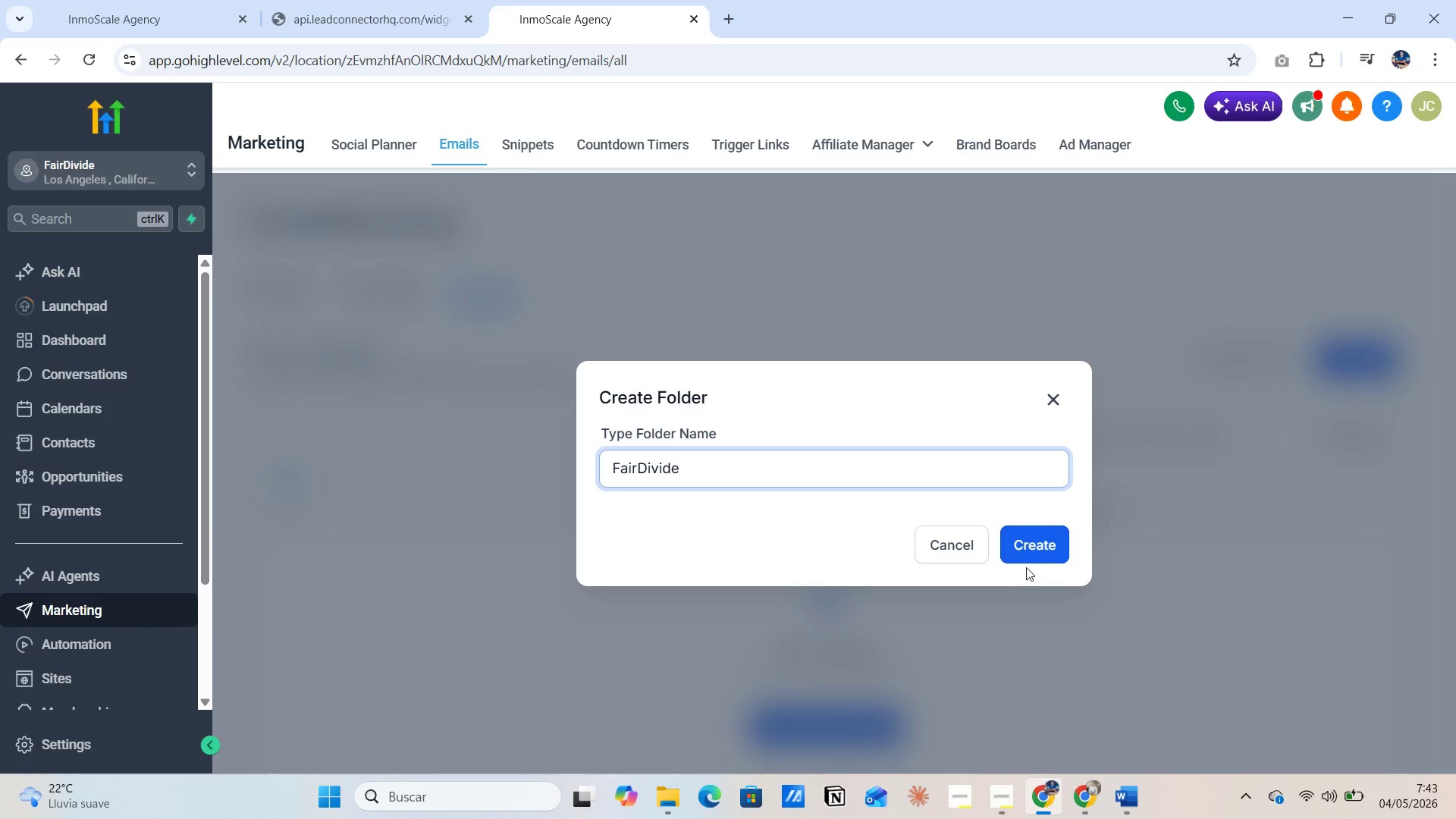 
left_click([1028, 541])
 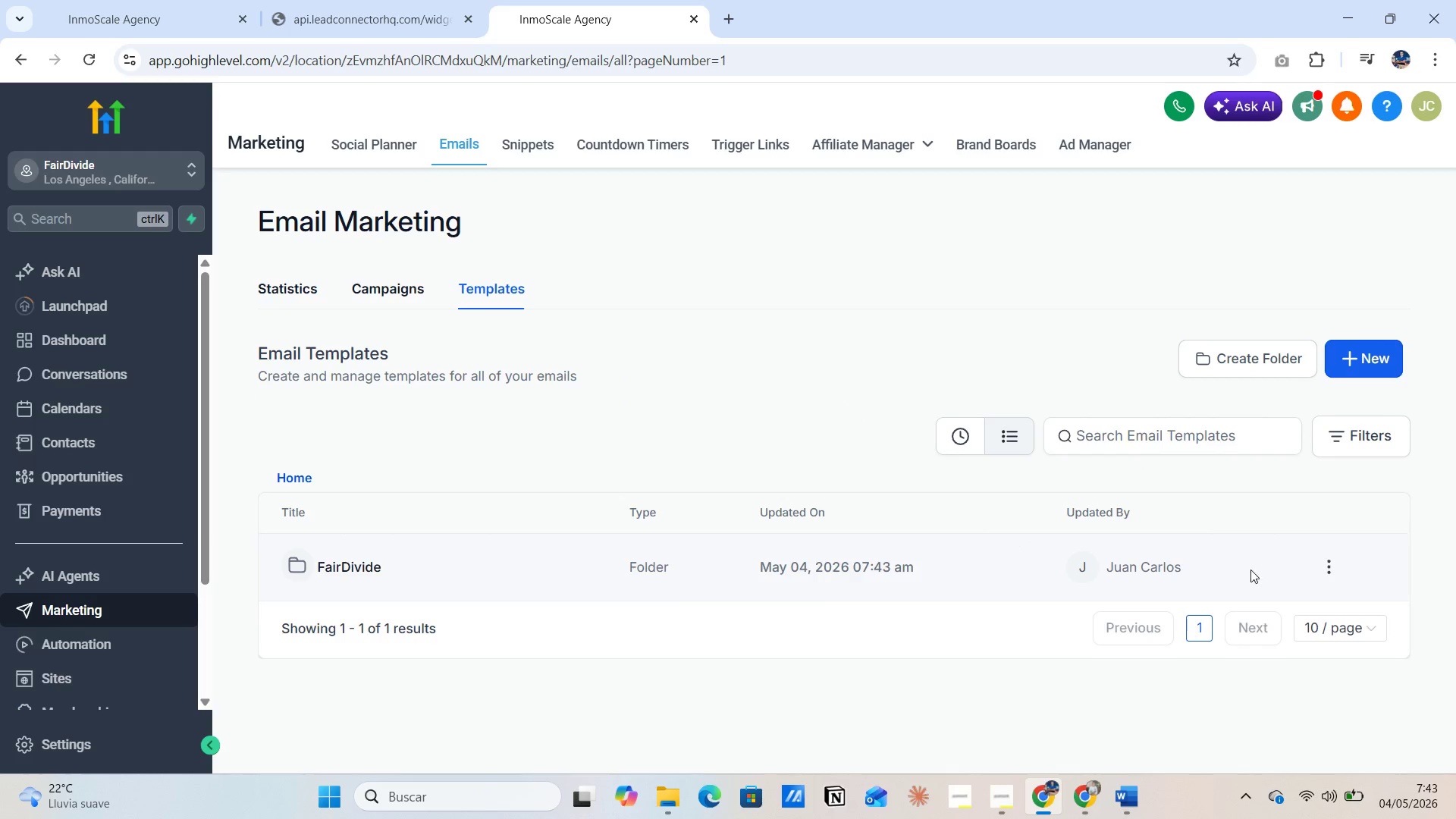 
left_click([1330, 563])
 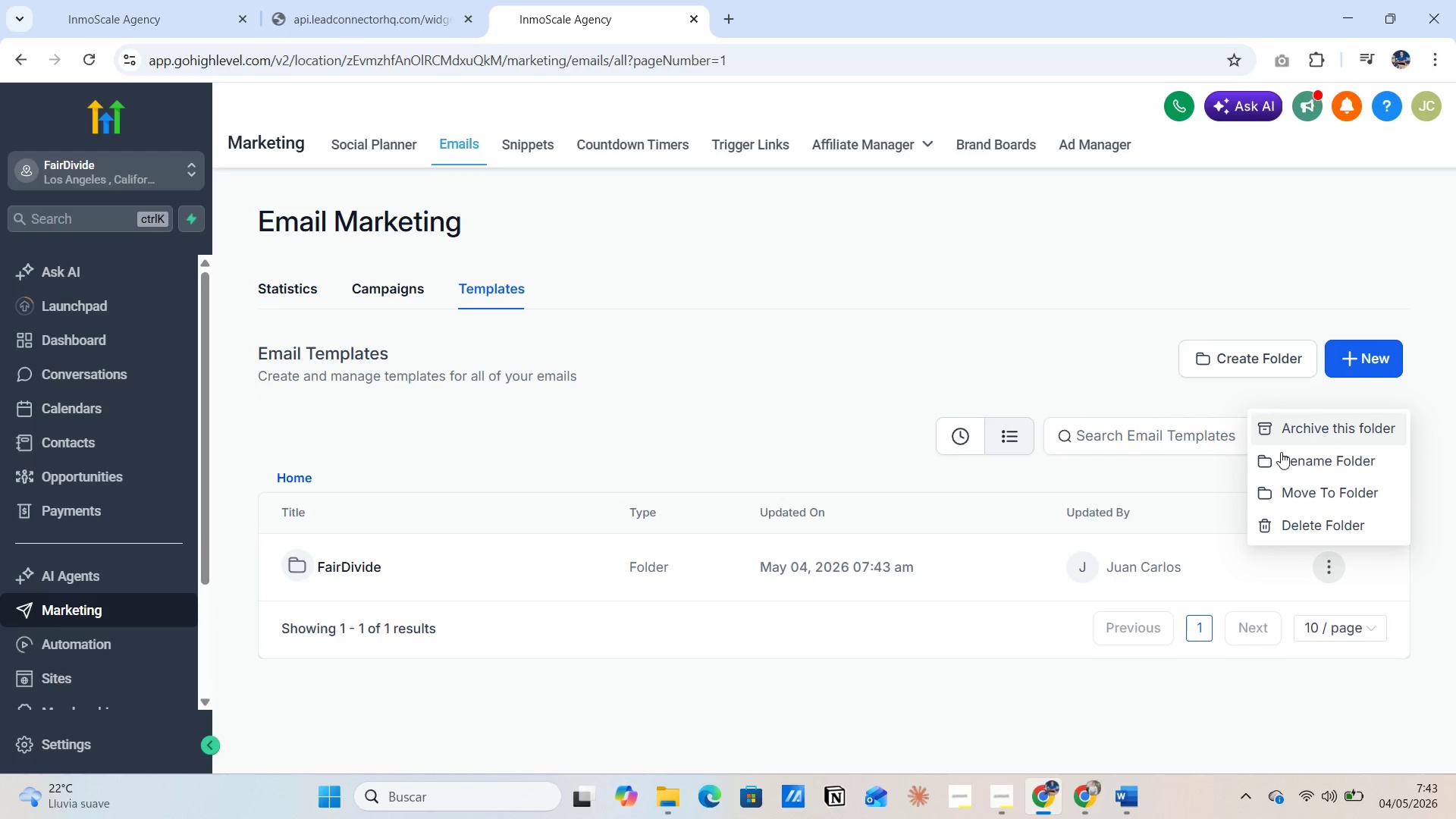 
left_click([348, 572])
 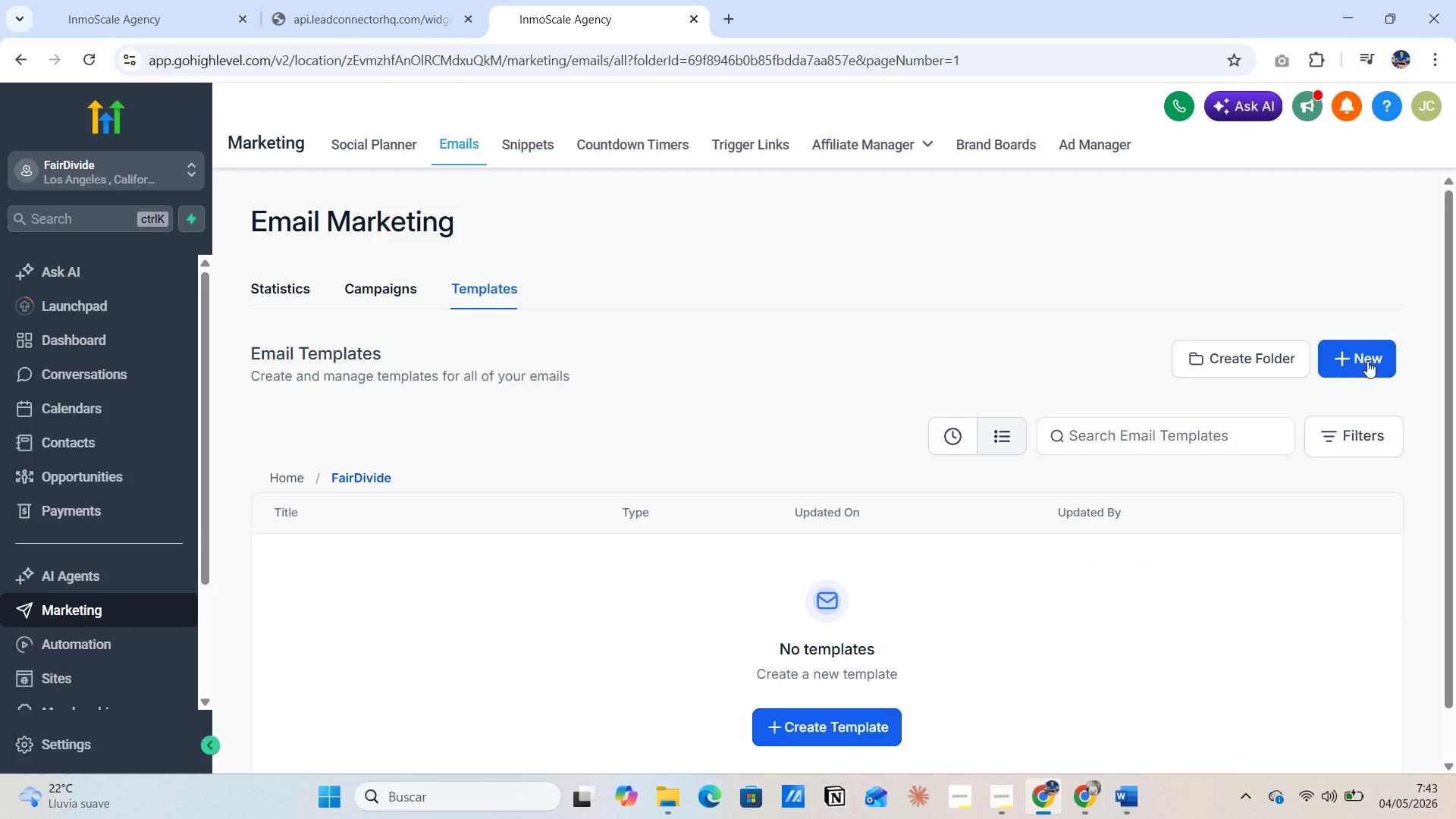 
wait(5.19)
 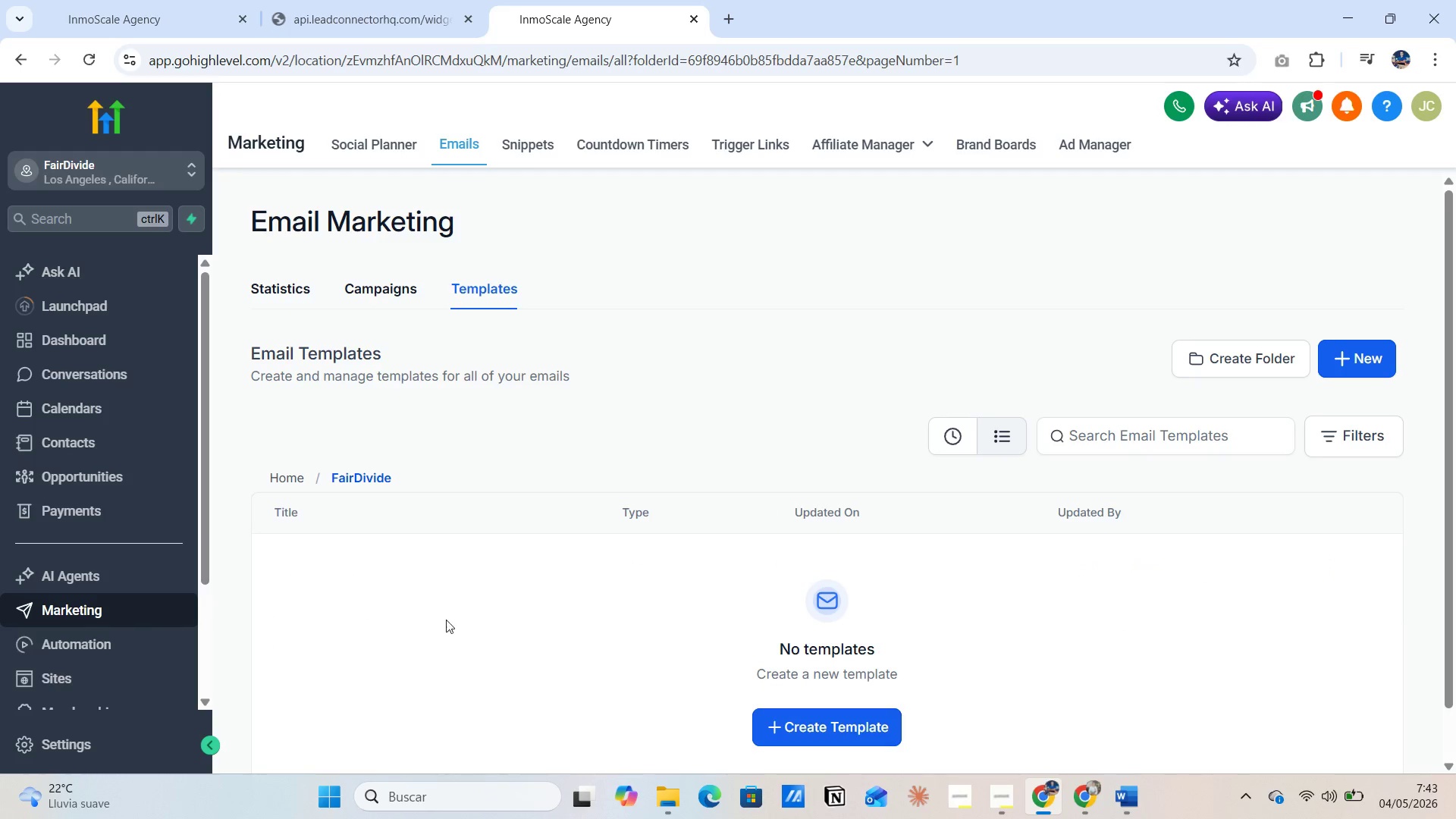 
left_click([1367, 361])
 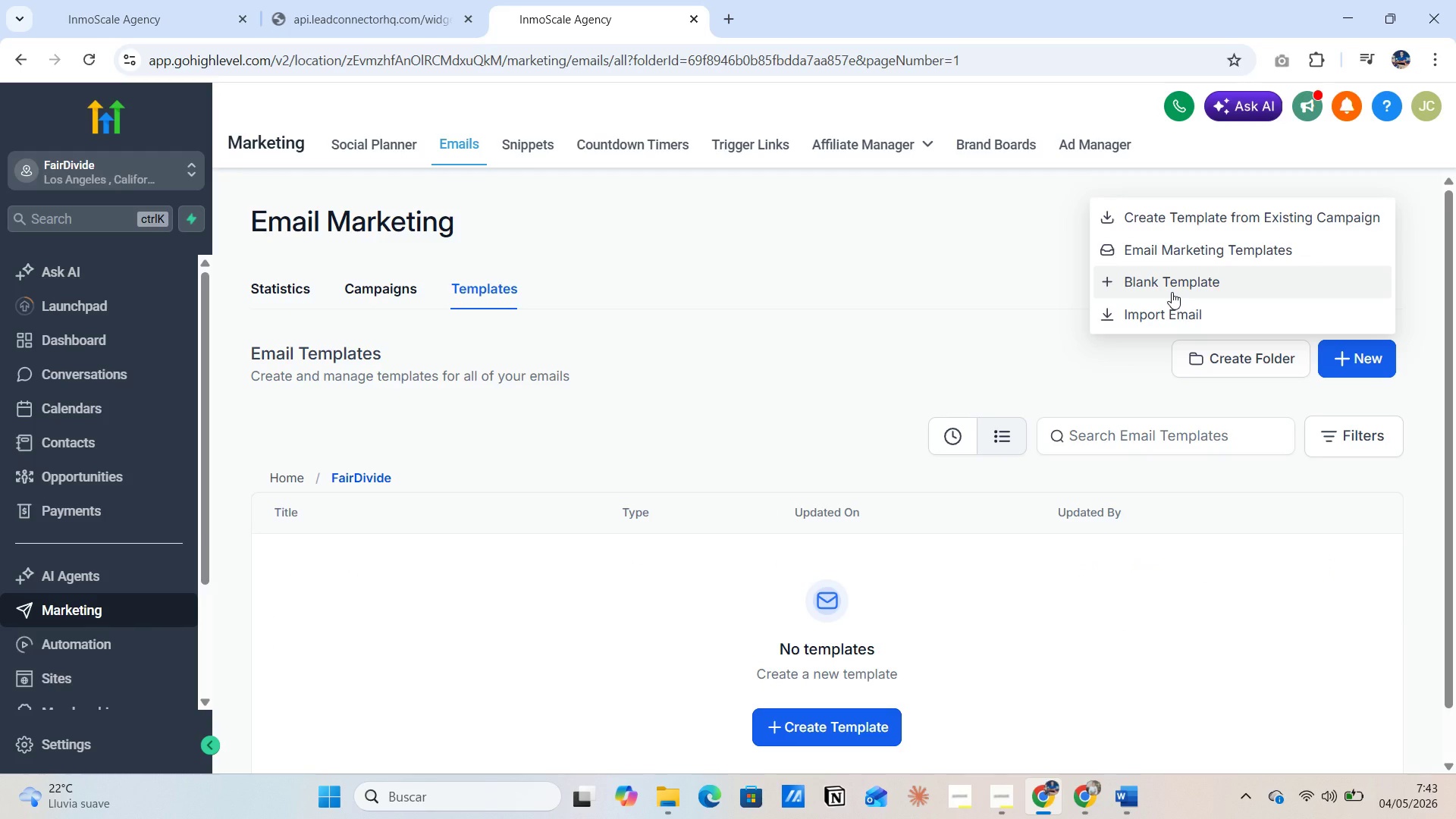 
wait(6.02)
 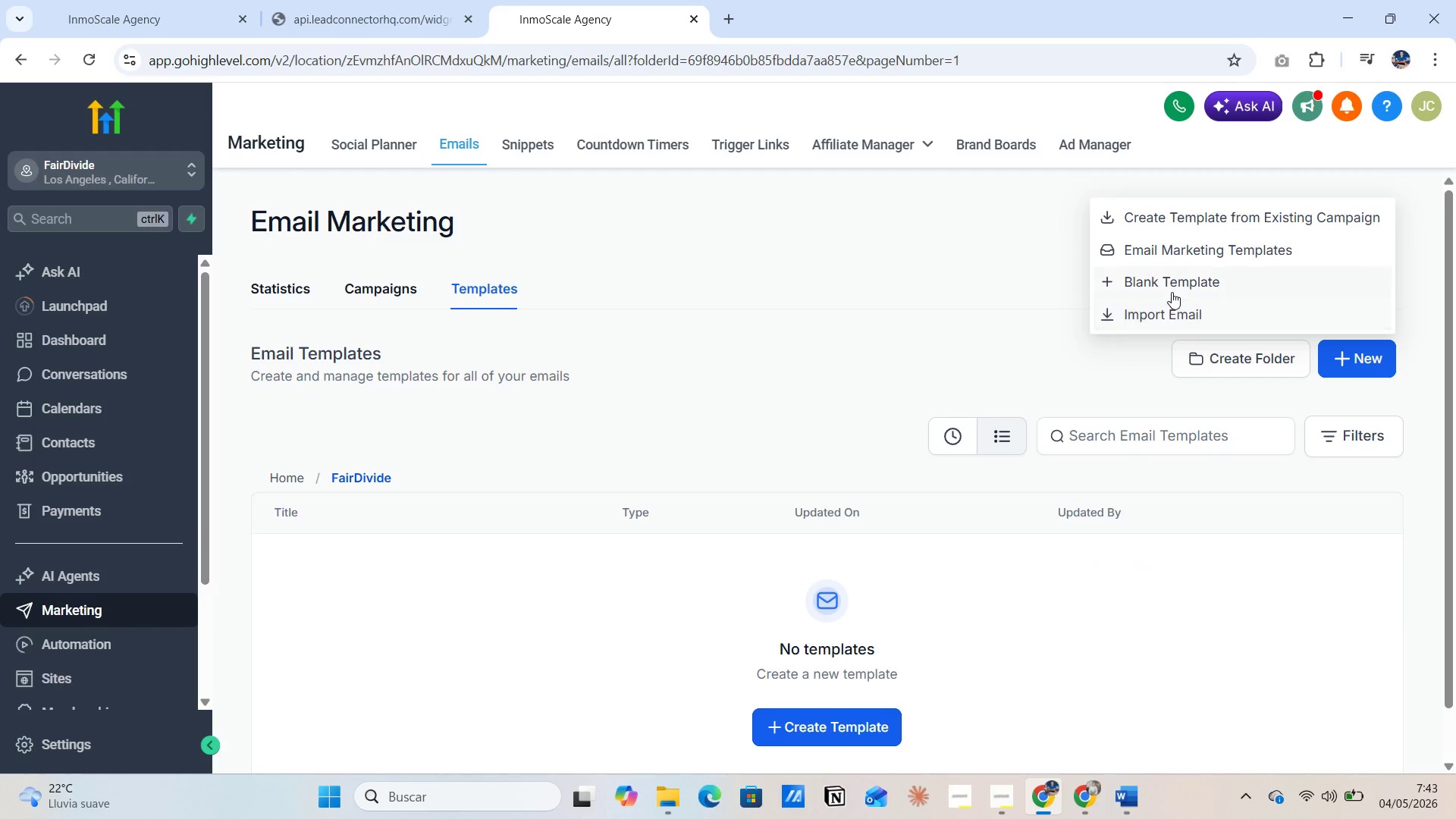 
left_click([1172, 292])
 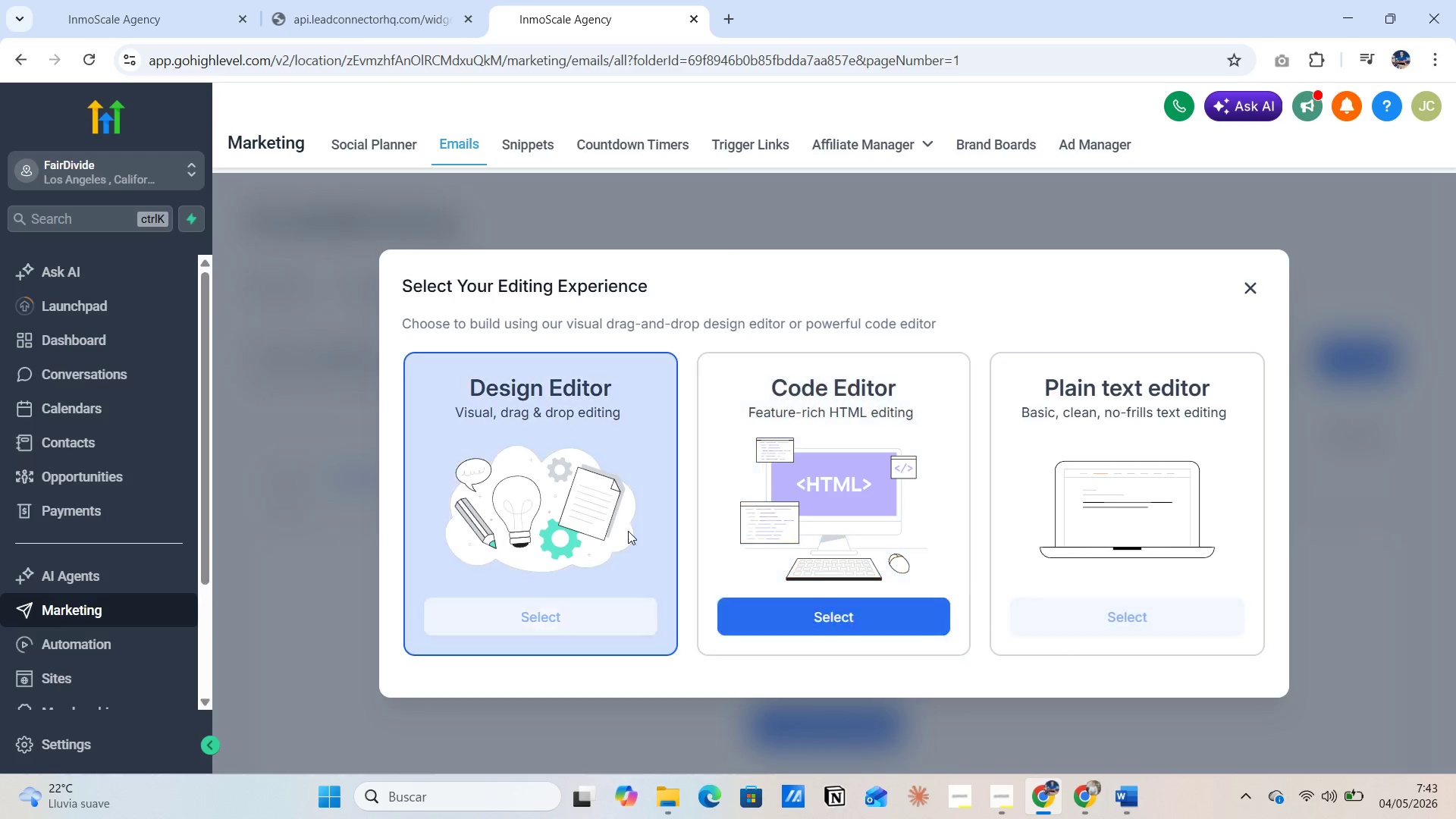 
wait(5.23)
 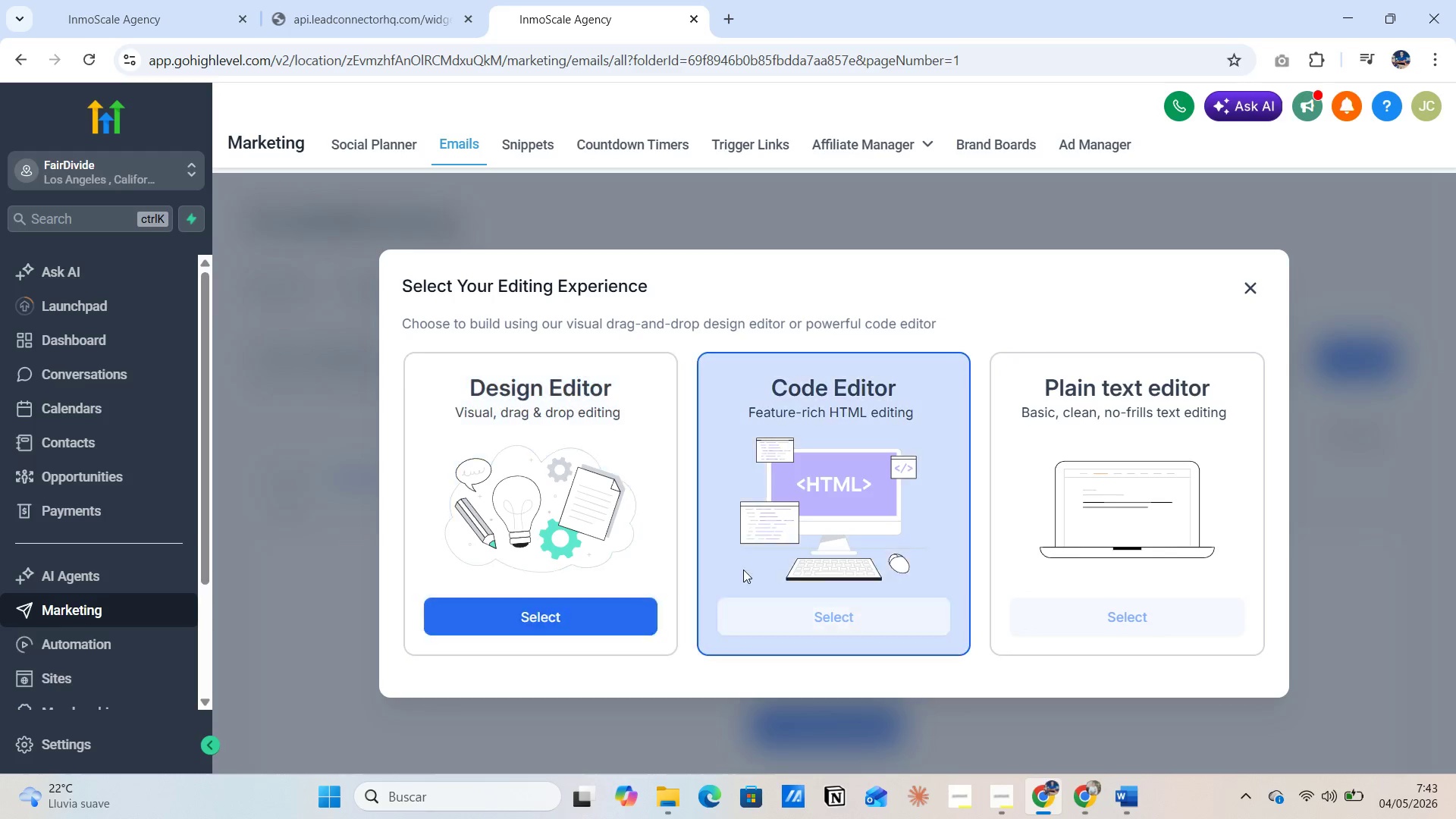 
left_click([548, 625])
 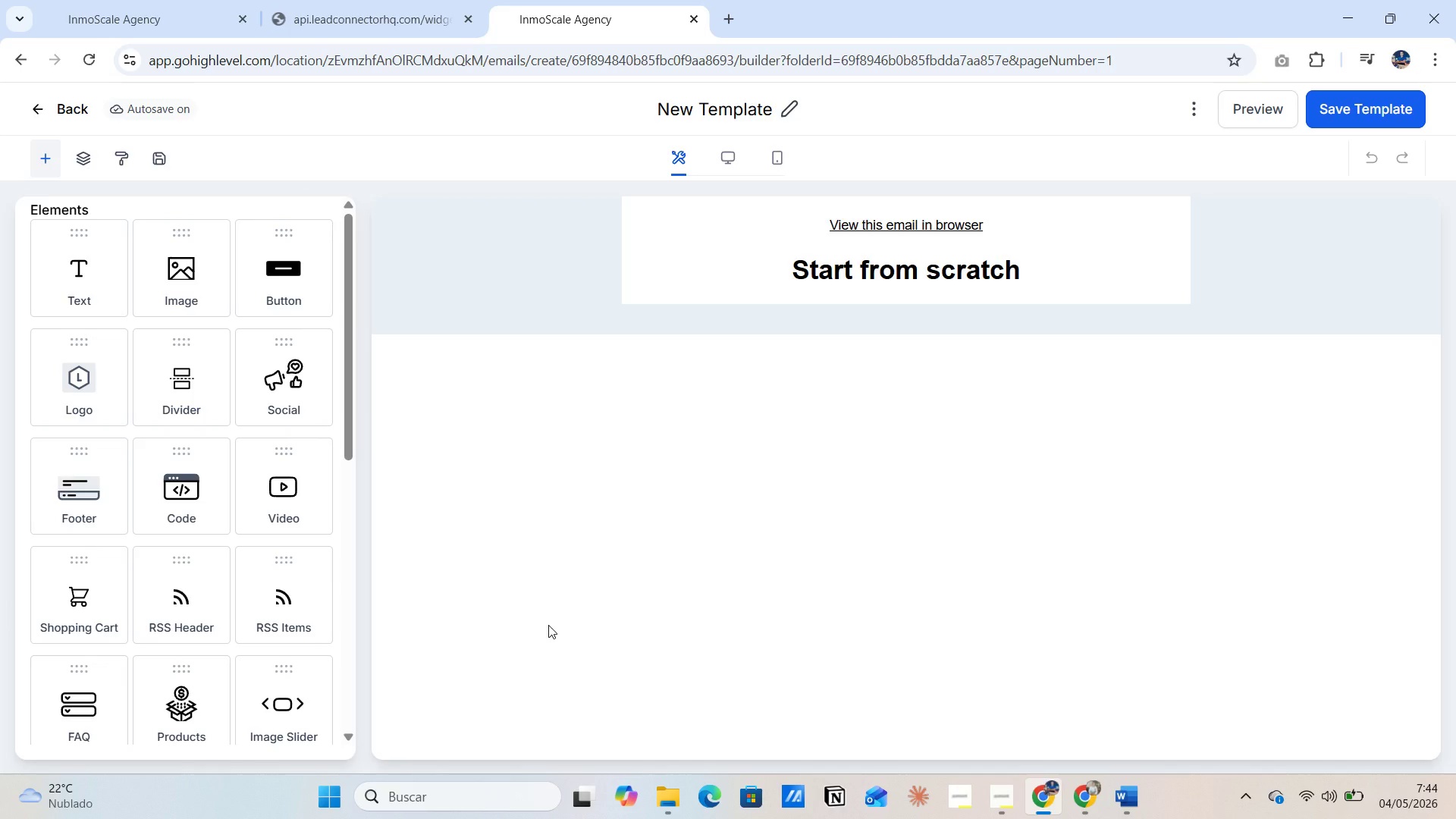 
wait(16.23)
 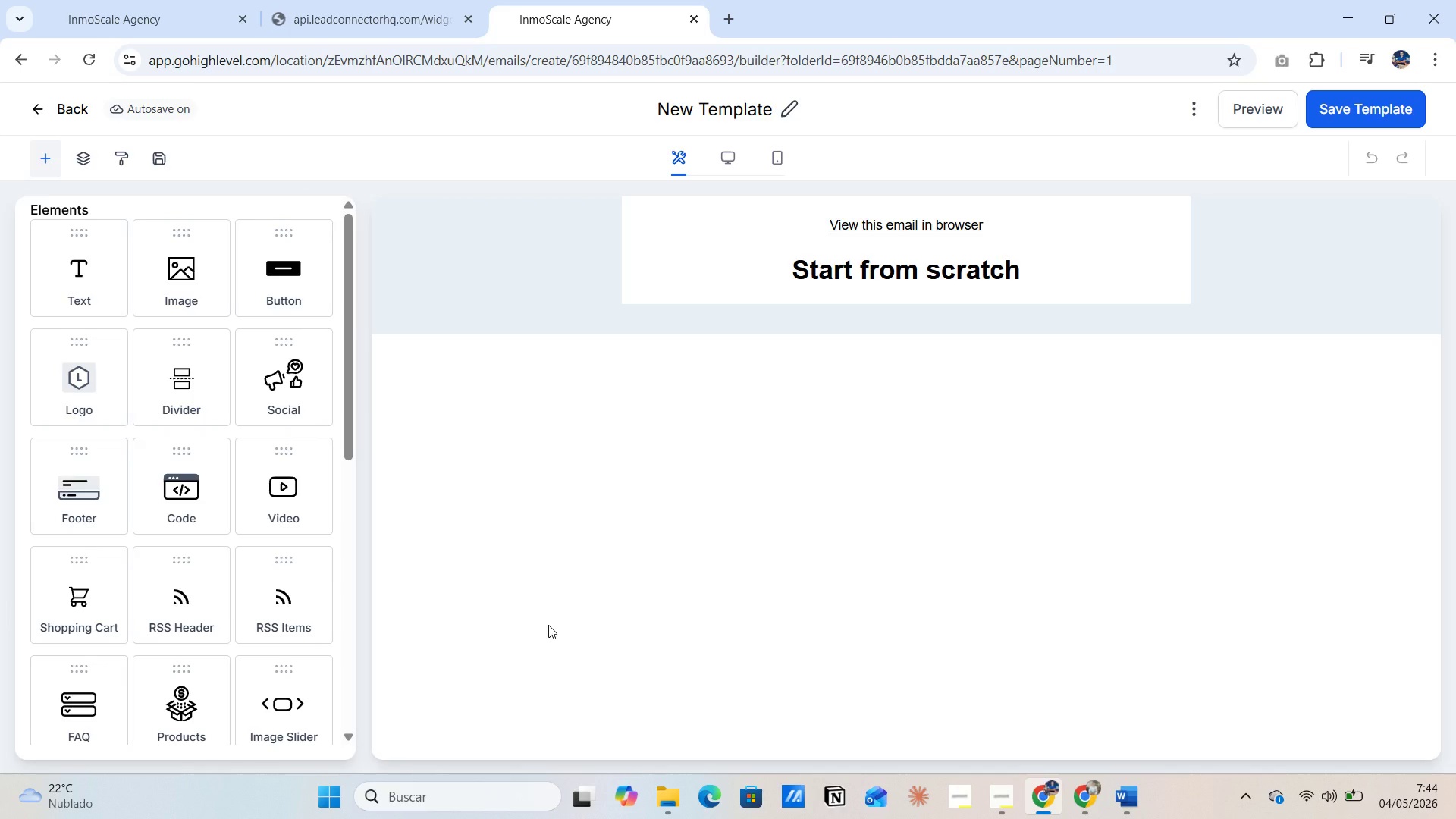 
left_click([730, 15])
 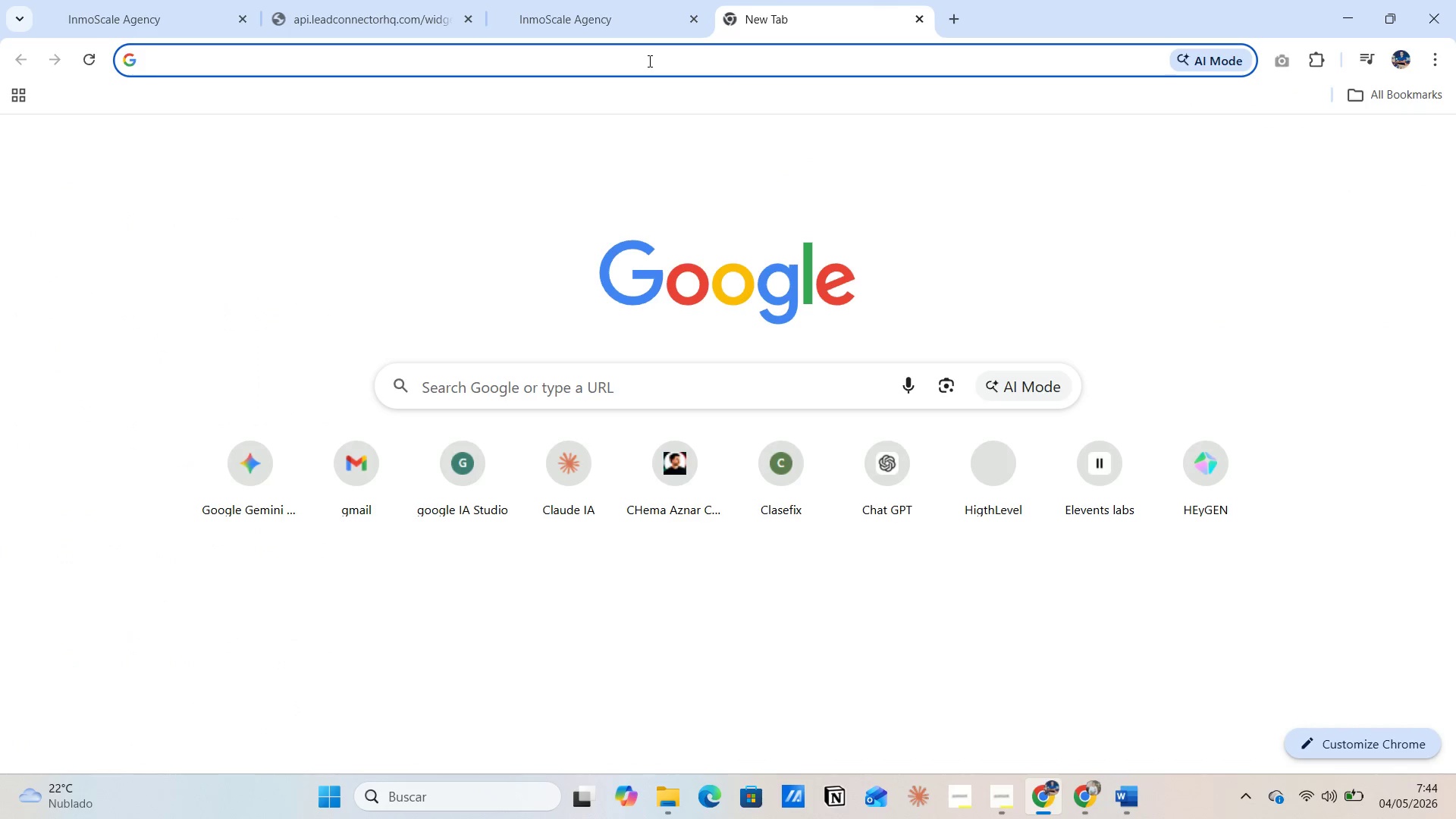 
left_click([648, 61])
 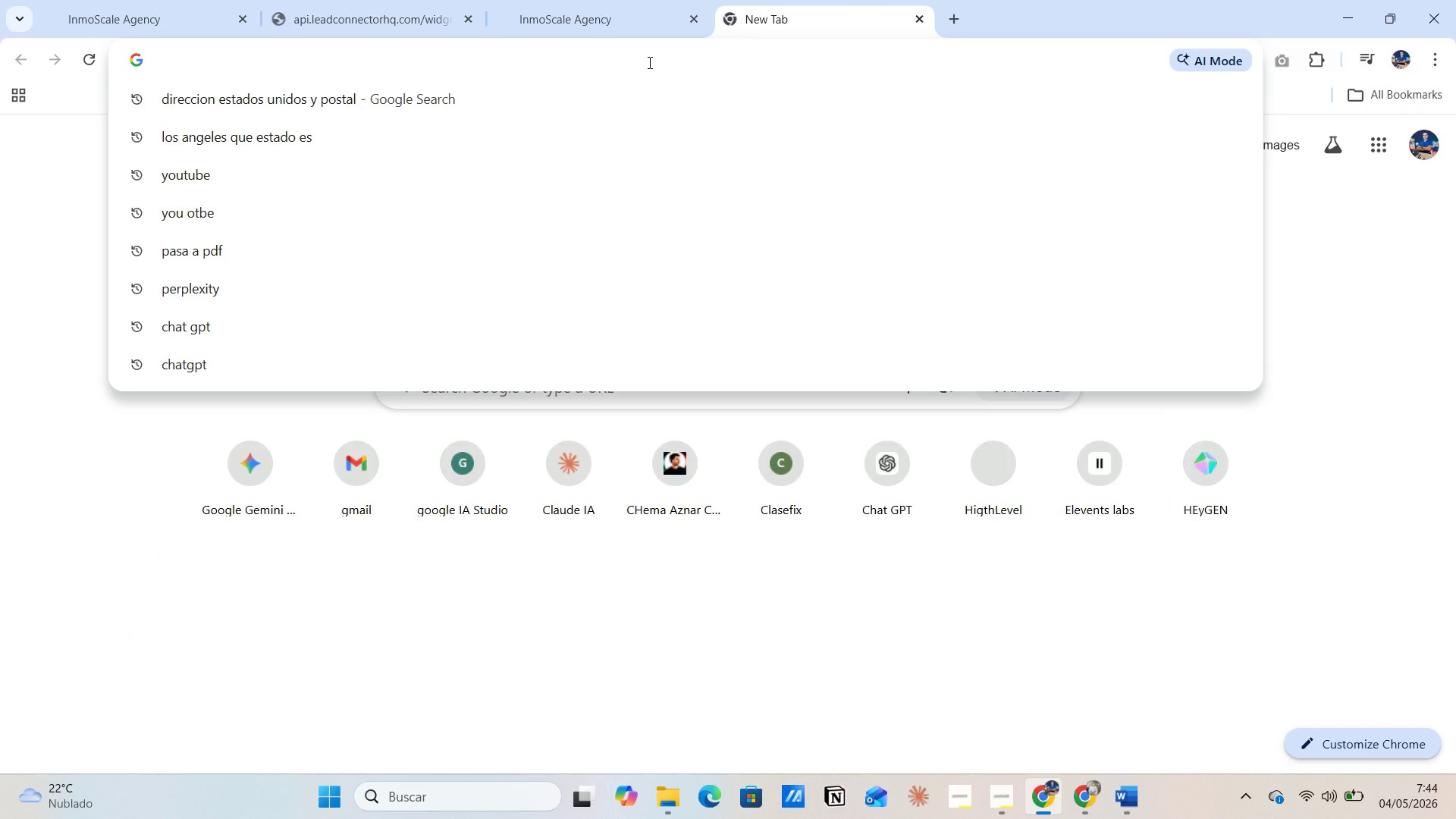 
type(unpla)
 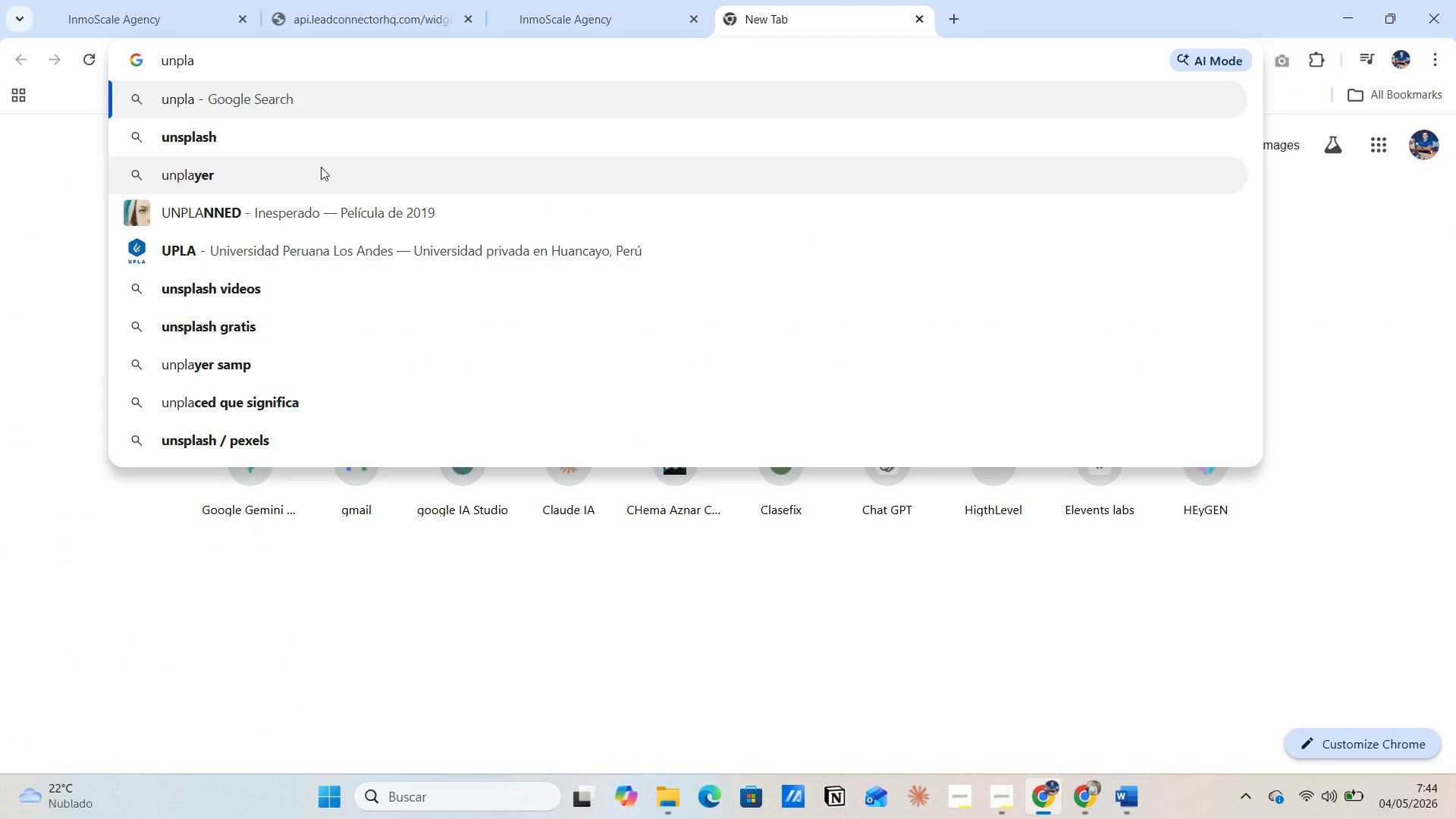 
left_click([265, 139])
 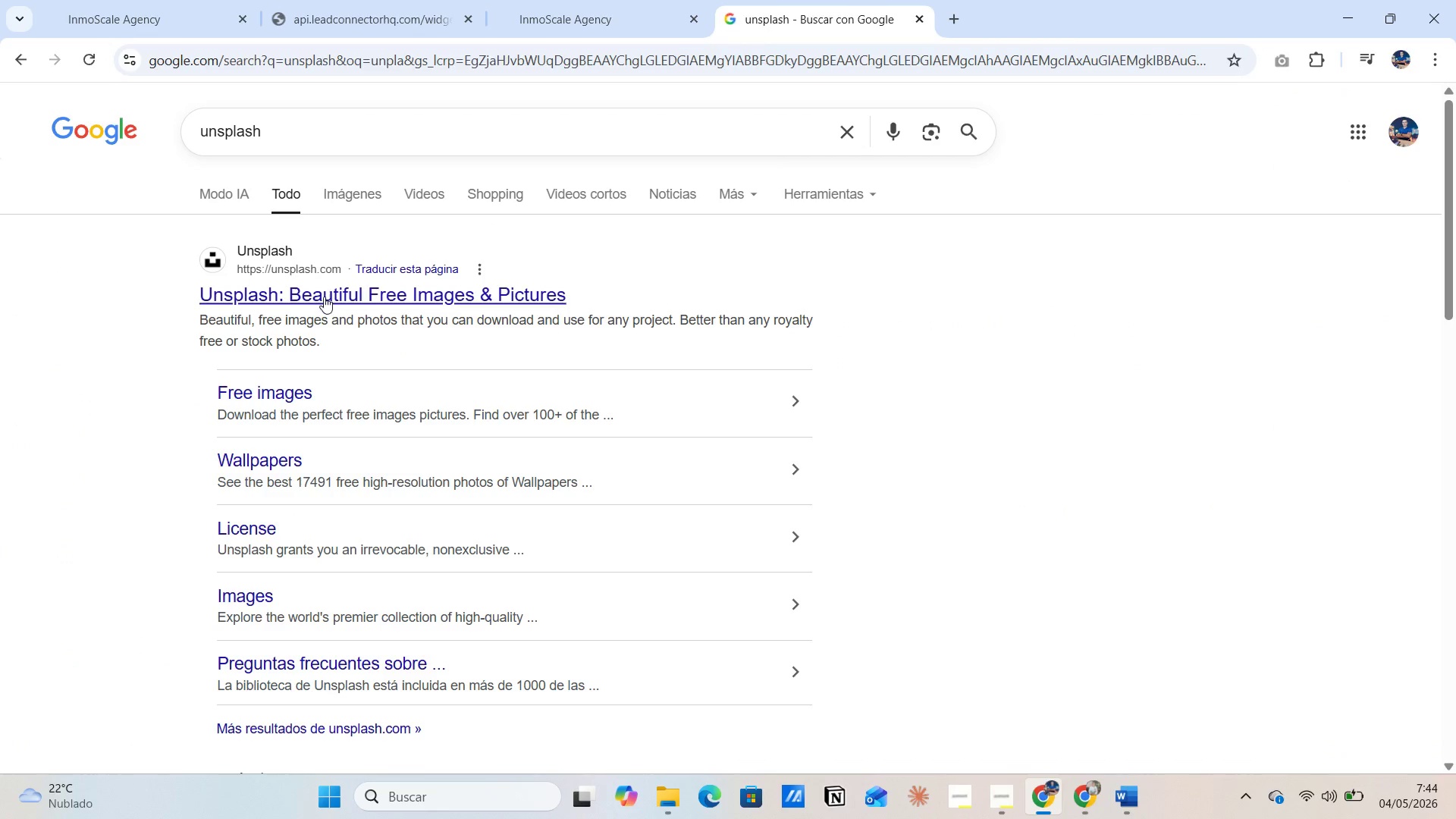 
left_click([319, 303])
 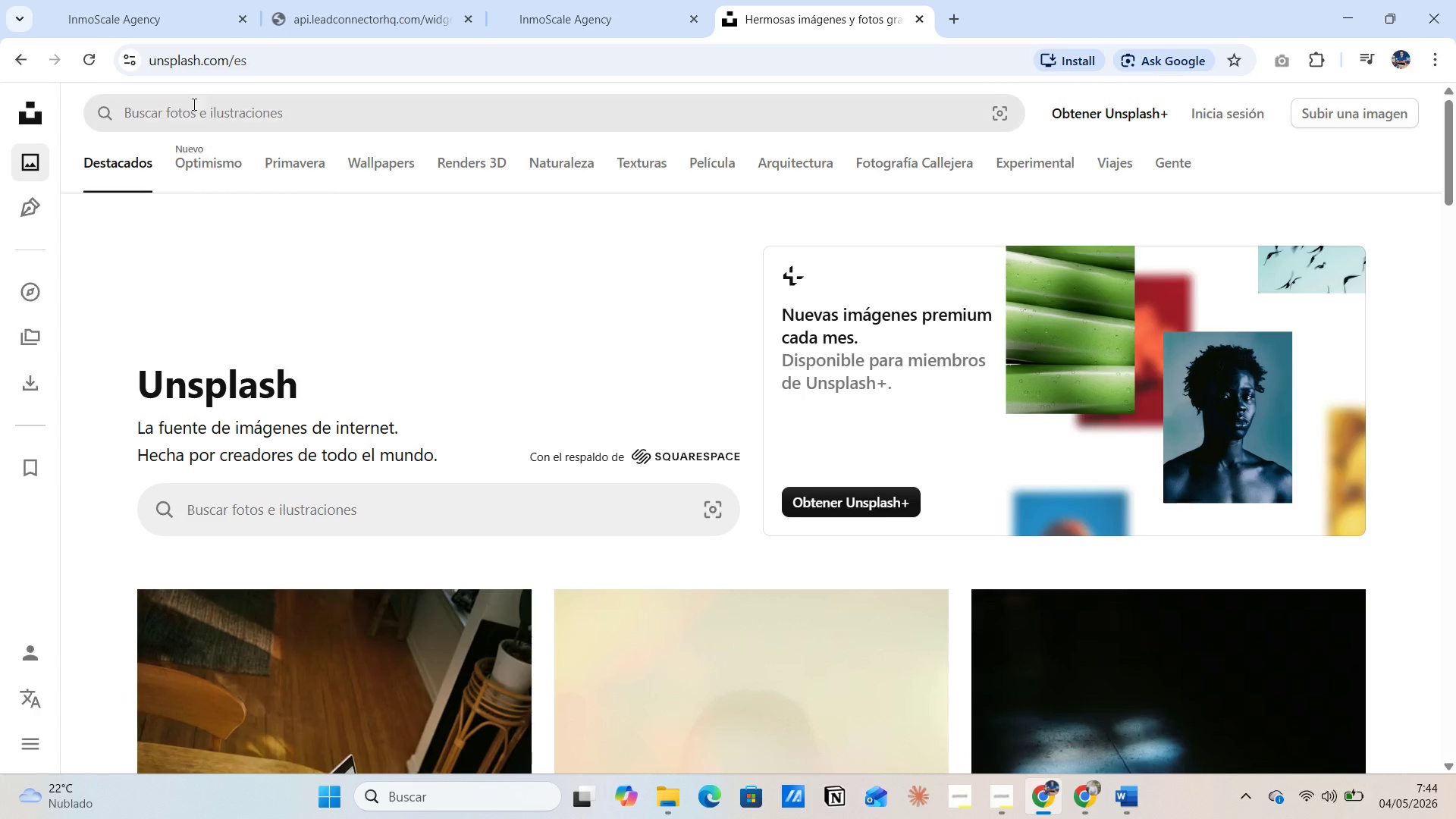 
left_click([210, 115])
 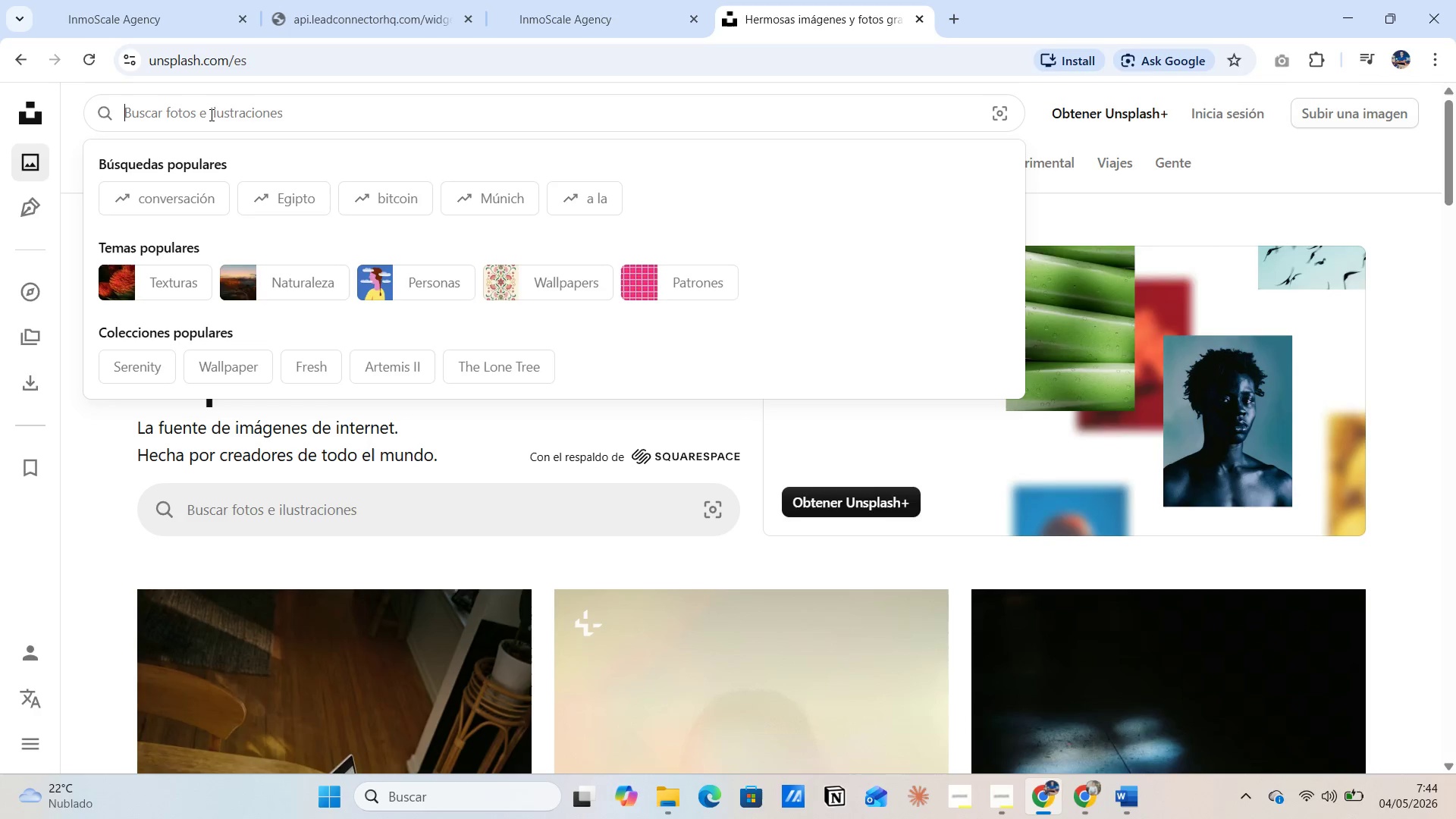 
type(buffet)
 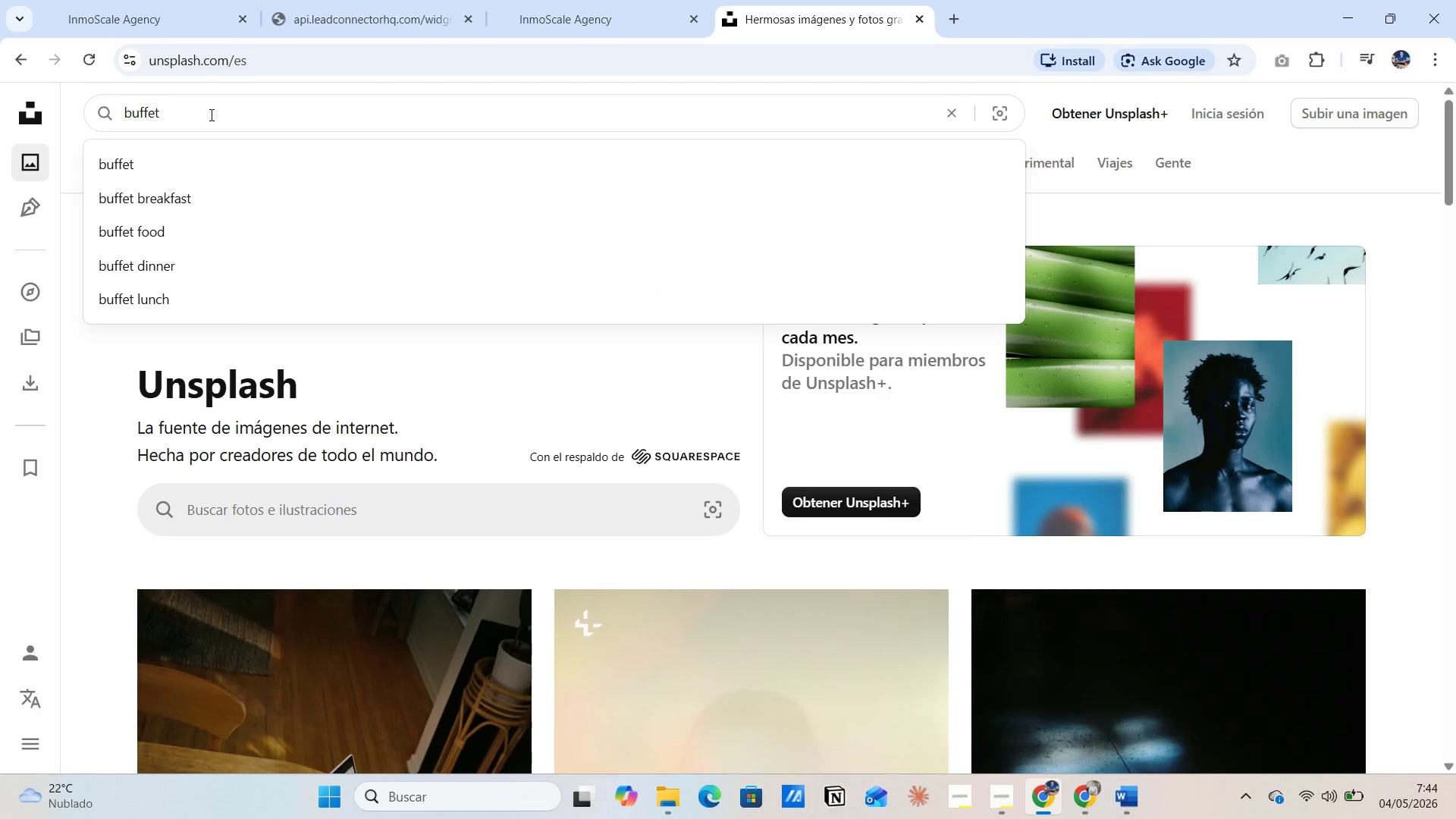 
left_click([210, 115])
 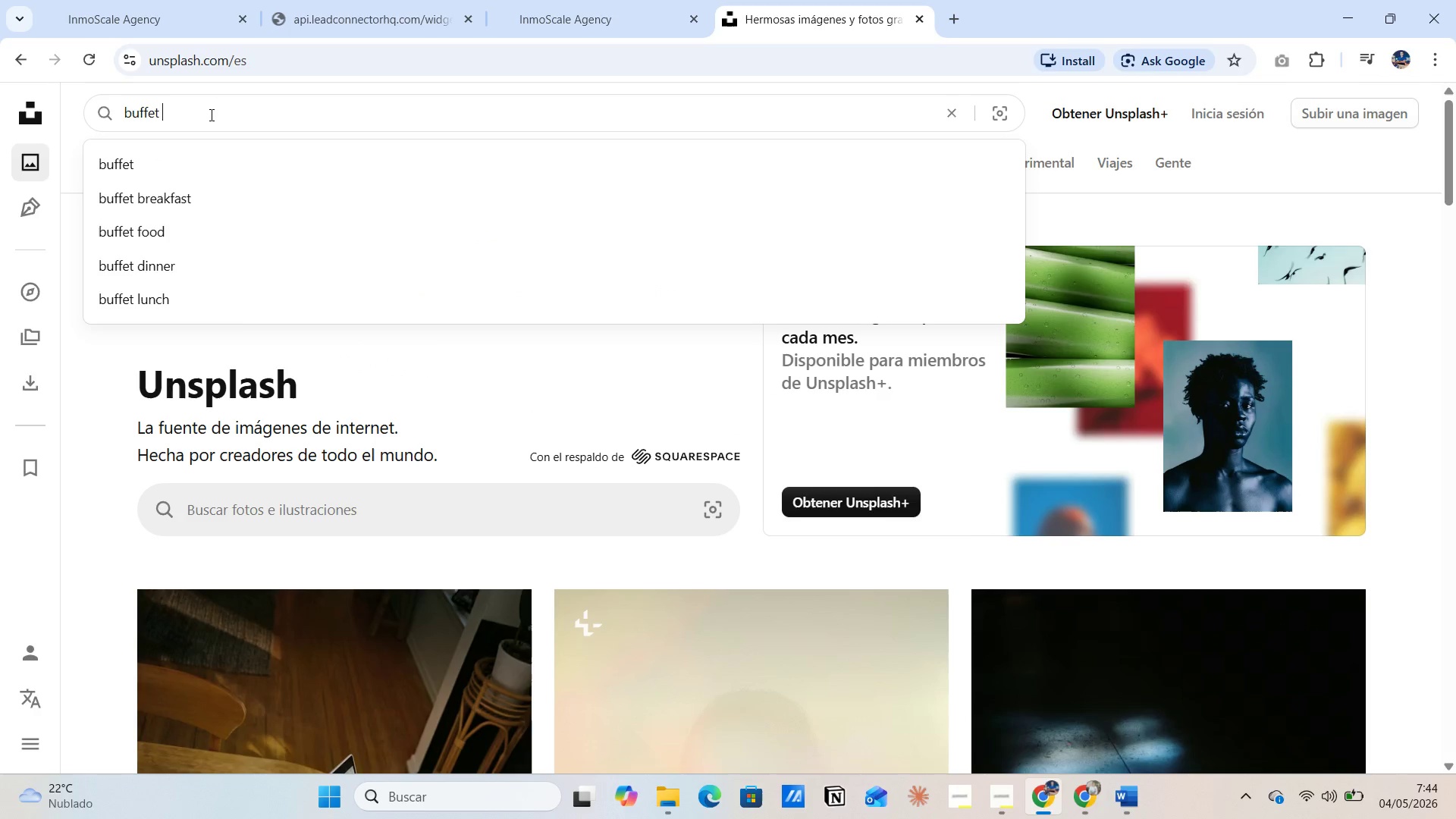 
type( consiliacion )
 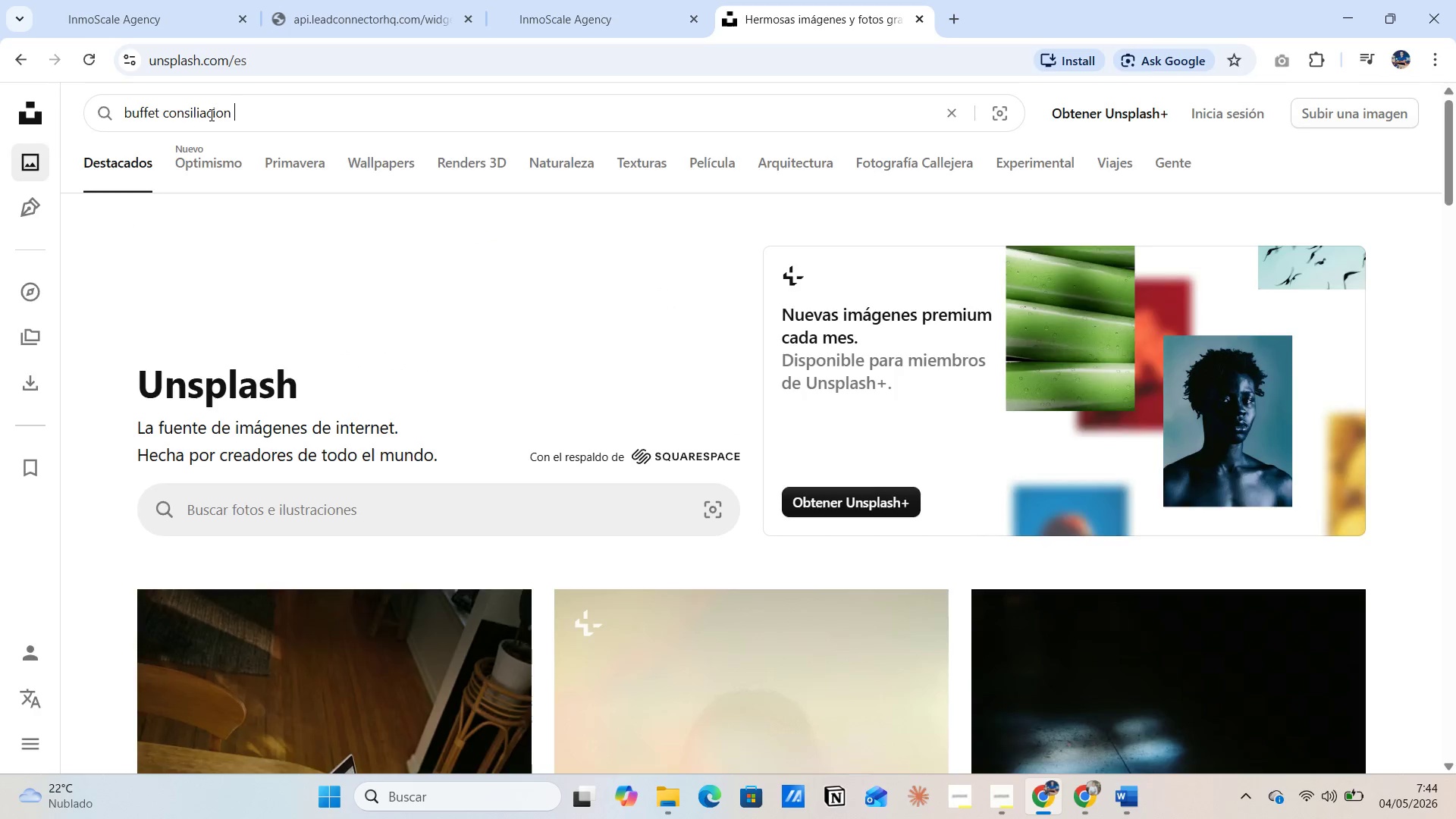 
key(Enter)
 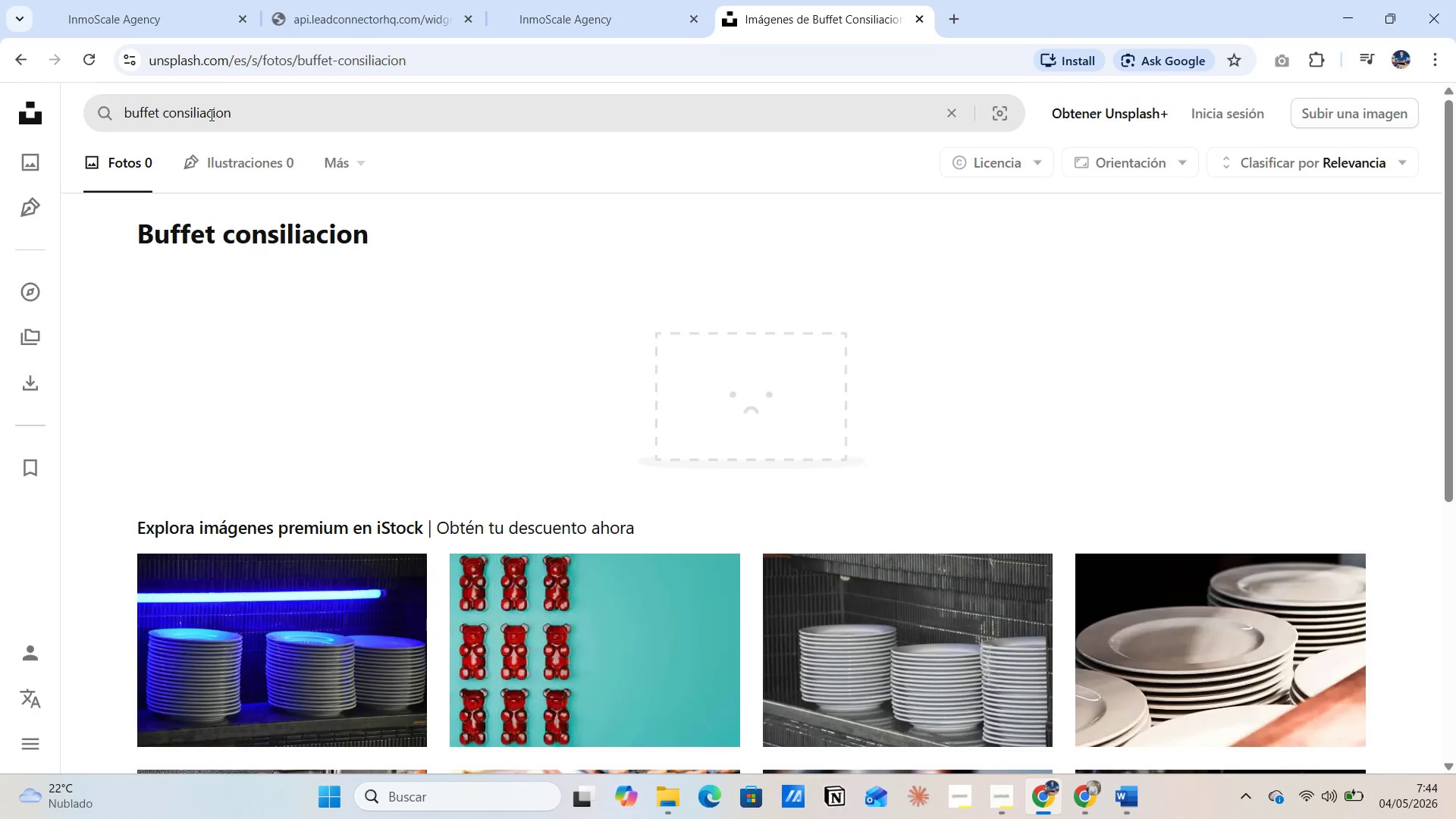 
scroll: coordinate [497, 472], scroll_direction: down, amount: 6.0
 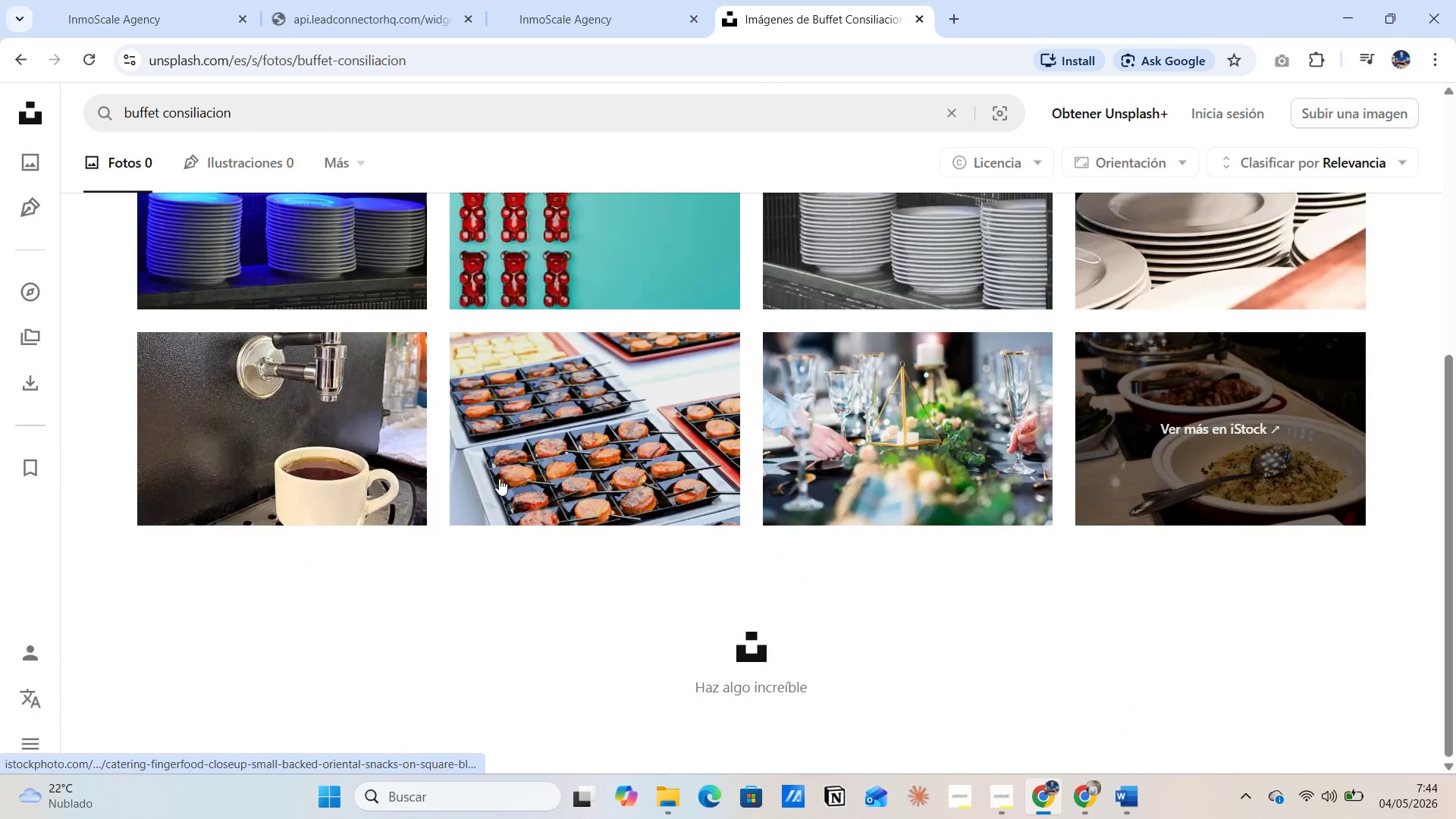 
scroll: coordinate [312, 485], scroll_direction: up, amount: 8.0
 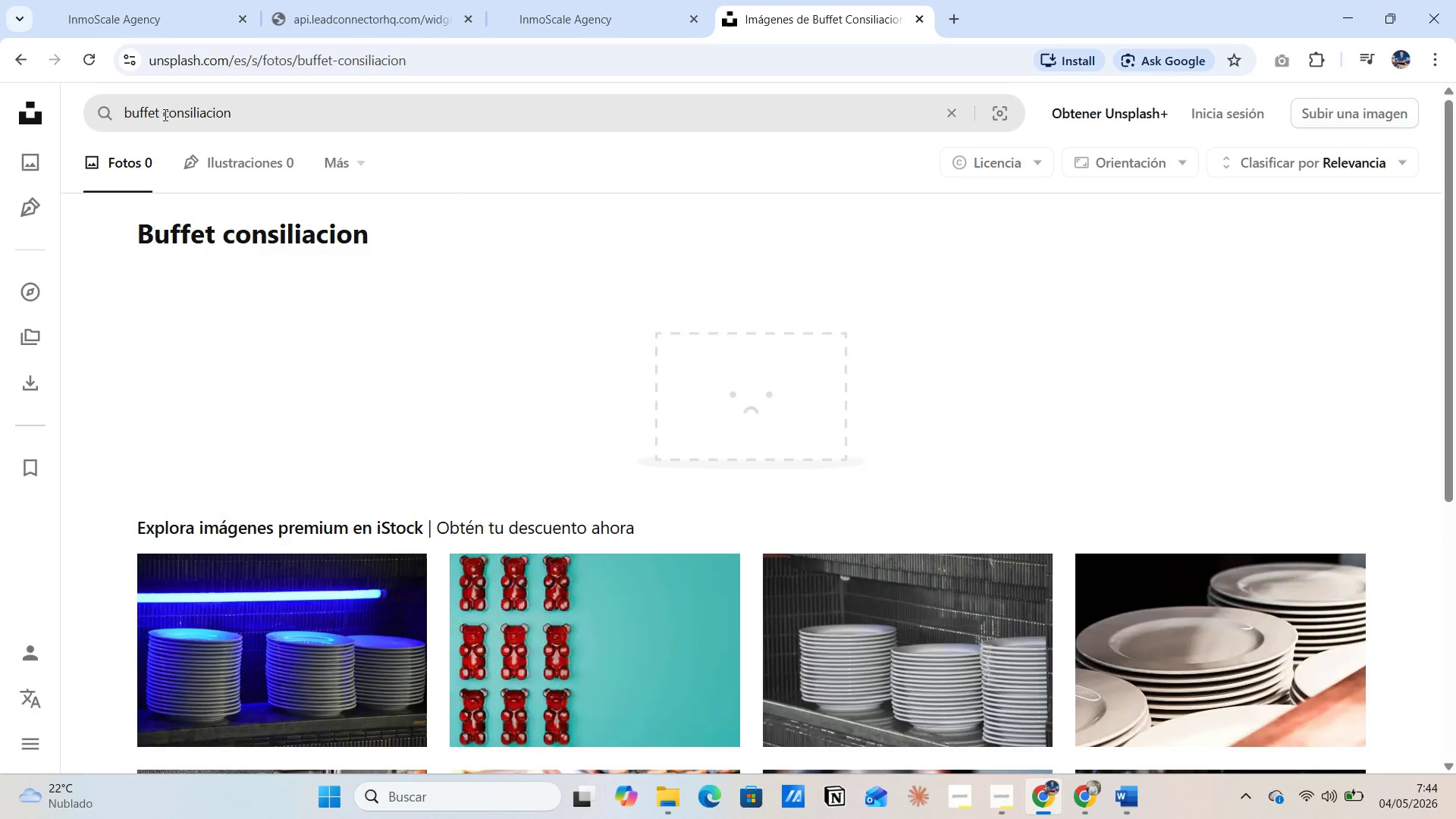 
left_click([164, 114])
 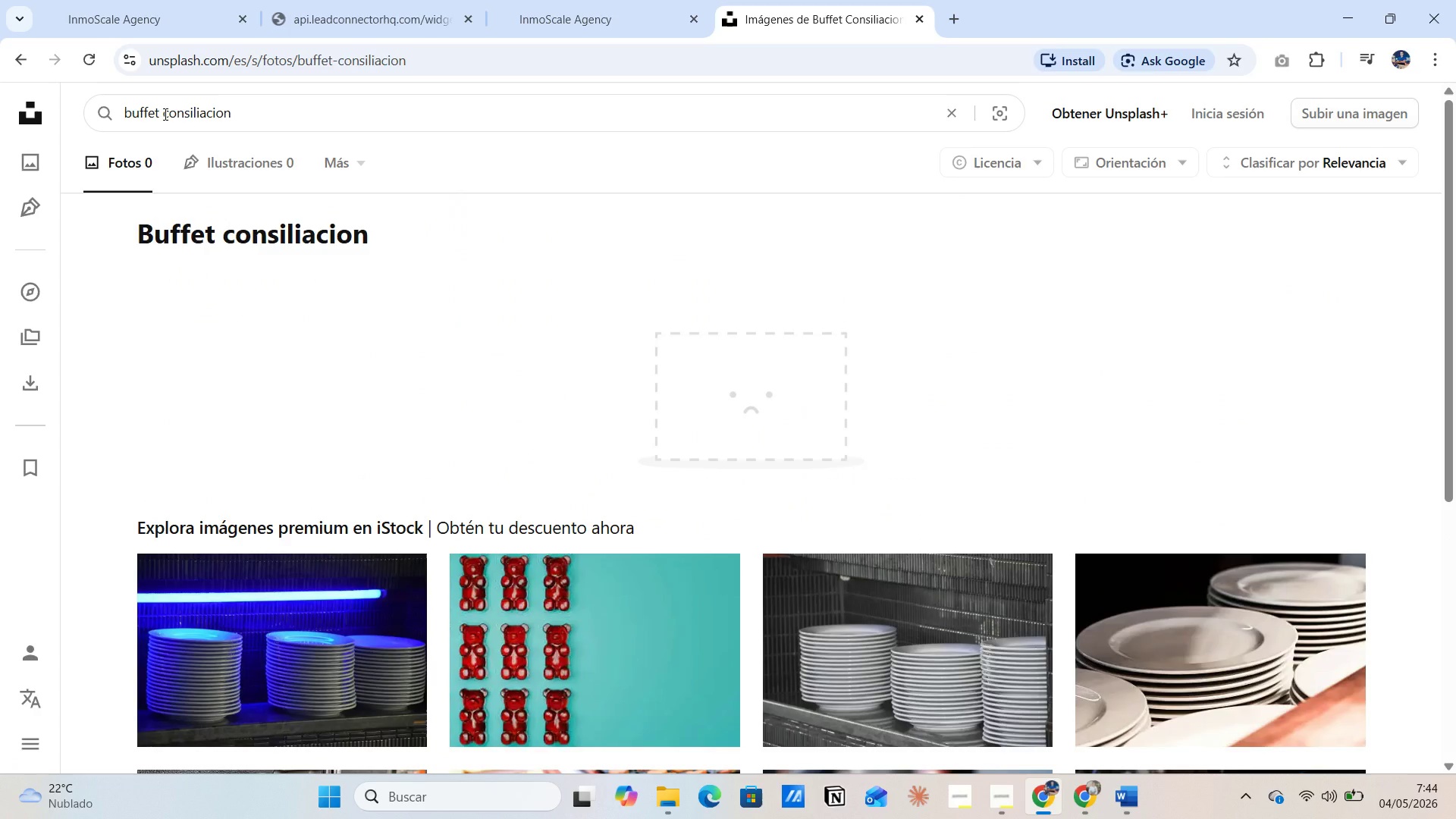 
left_click_drag(start_coordinate=[164, 114], to_coordinate=[116, 111])
 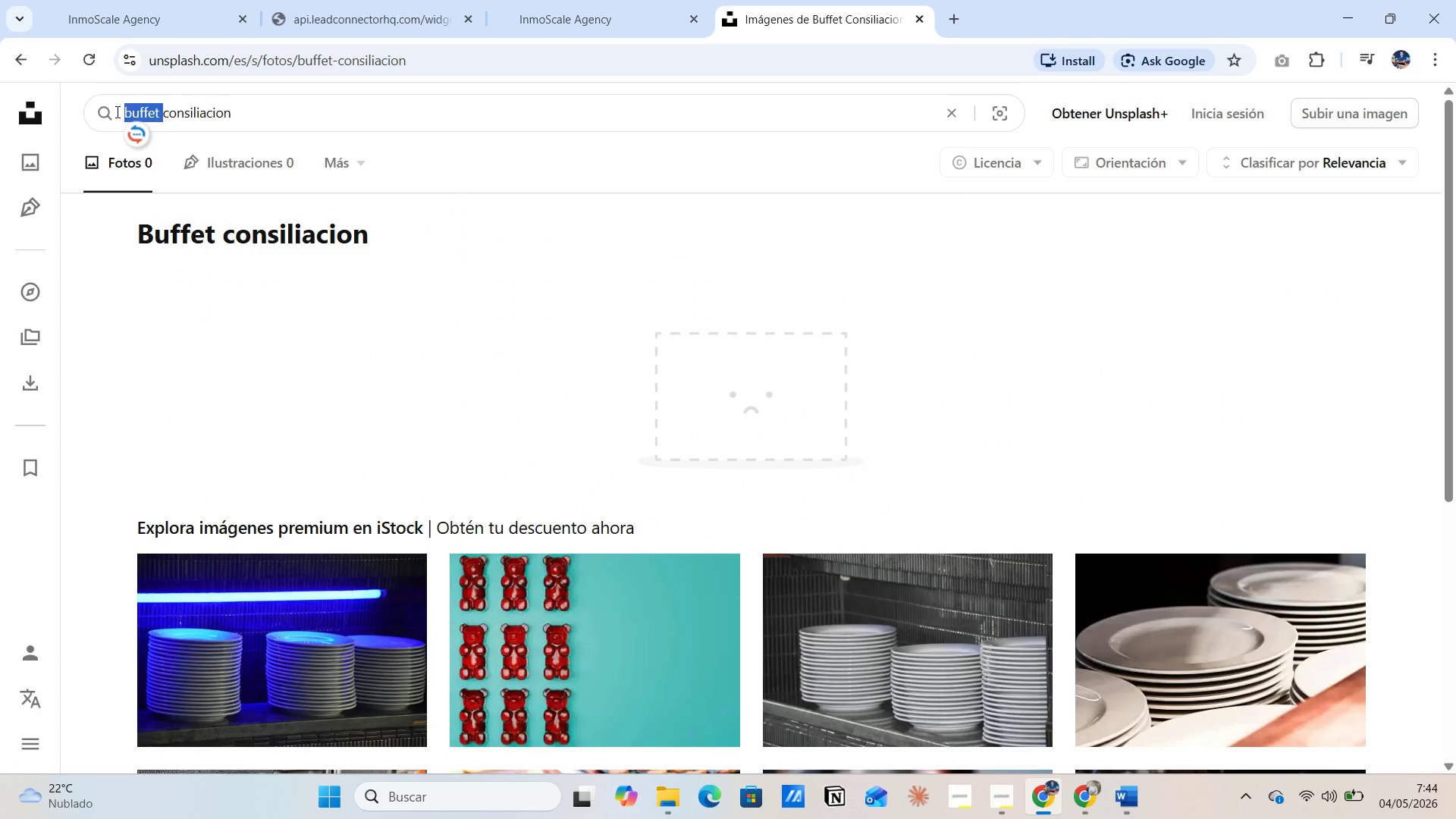 
type(for)
key(Backspace)
key(Backspace)
type(irma )
 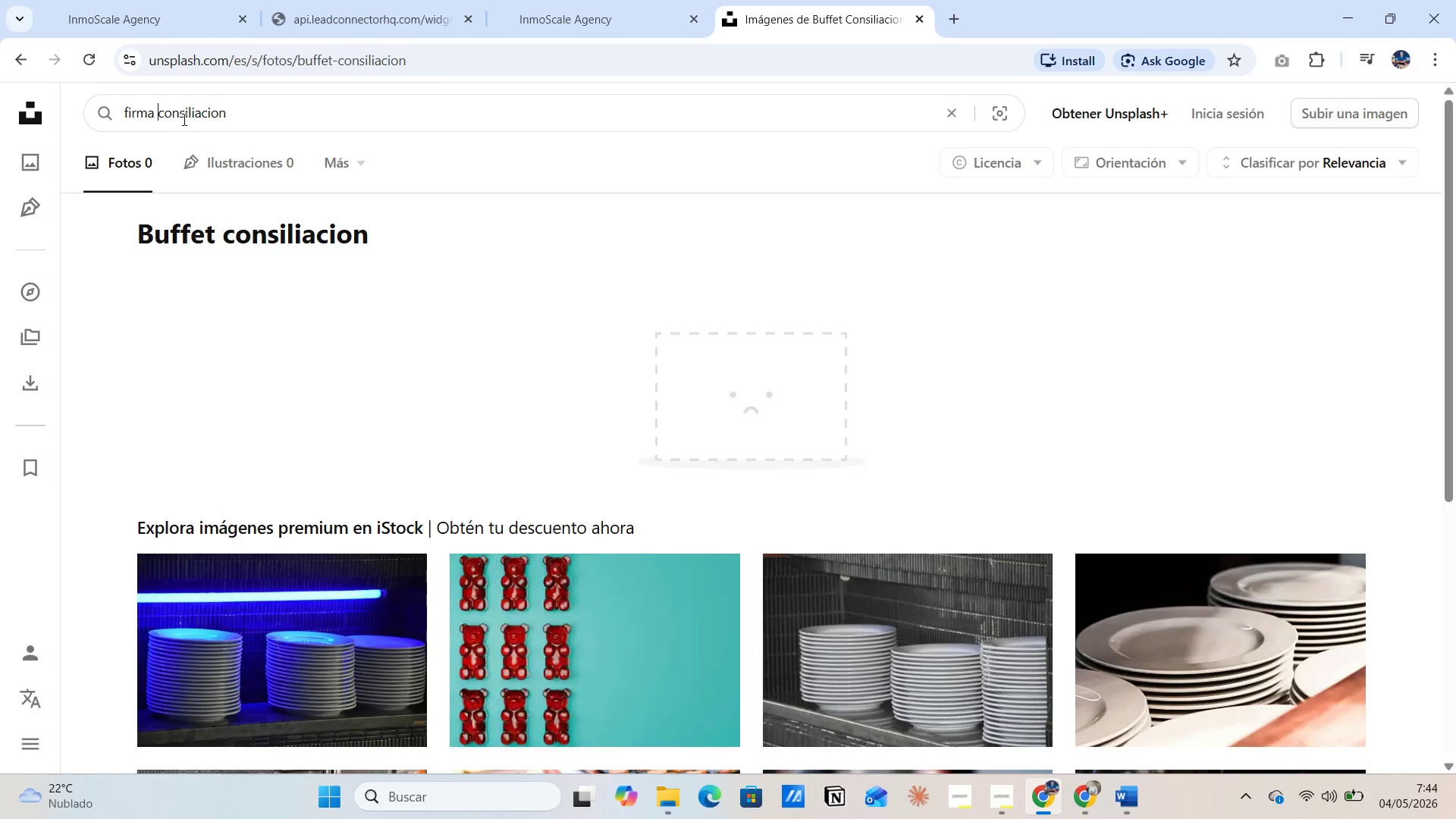 
left_click([236, 116])
 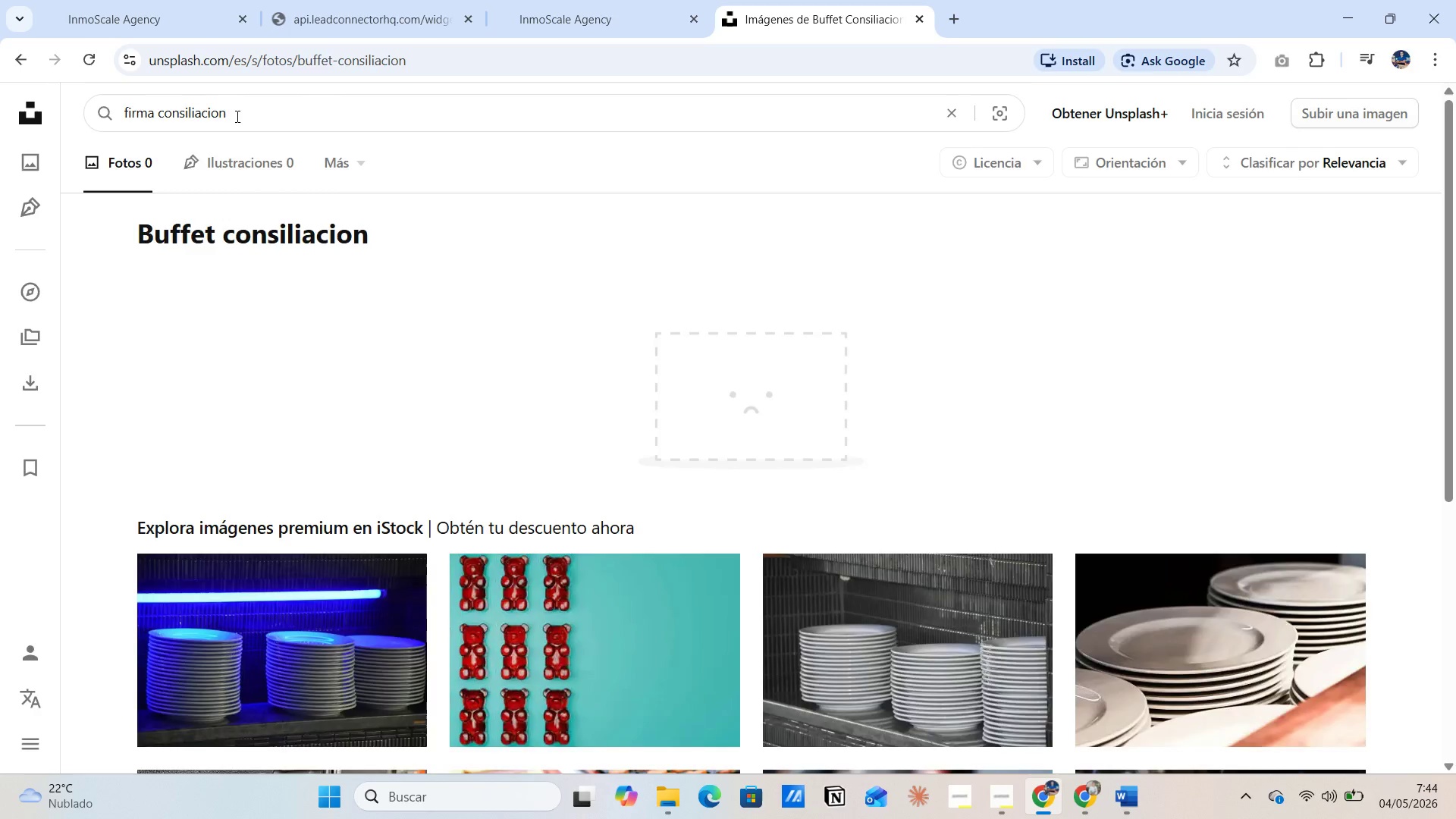 
key(Enter)
 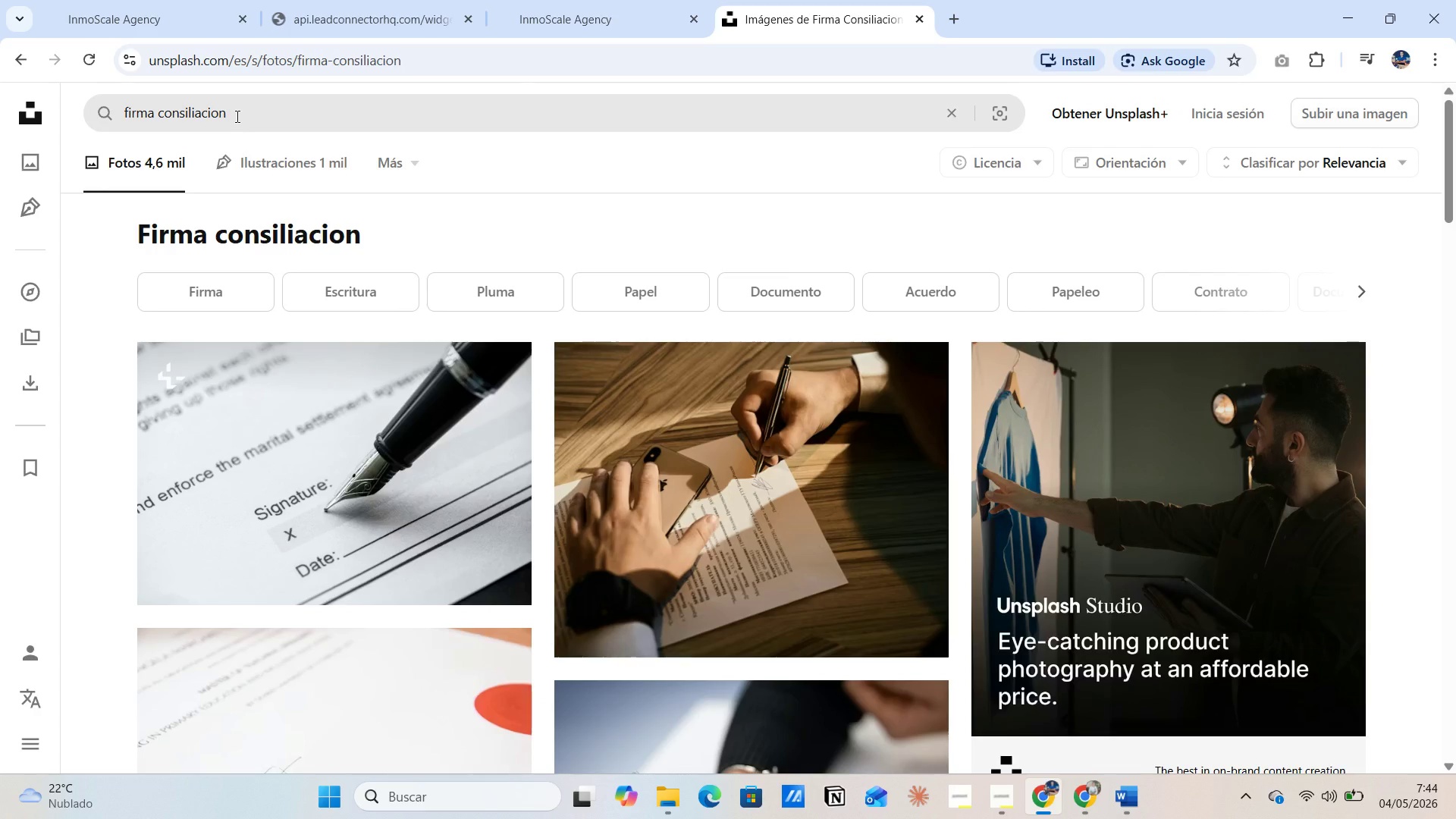 
scroll: coordinate [562, 322], scroll_direction: down, amount: 11.0
 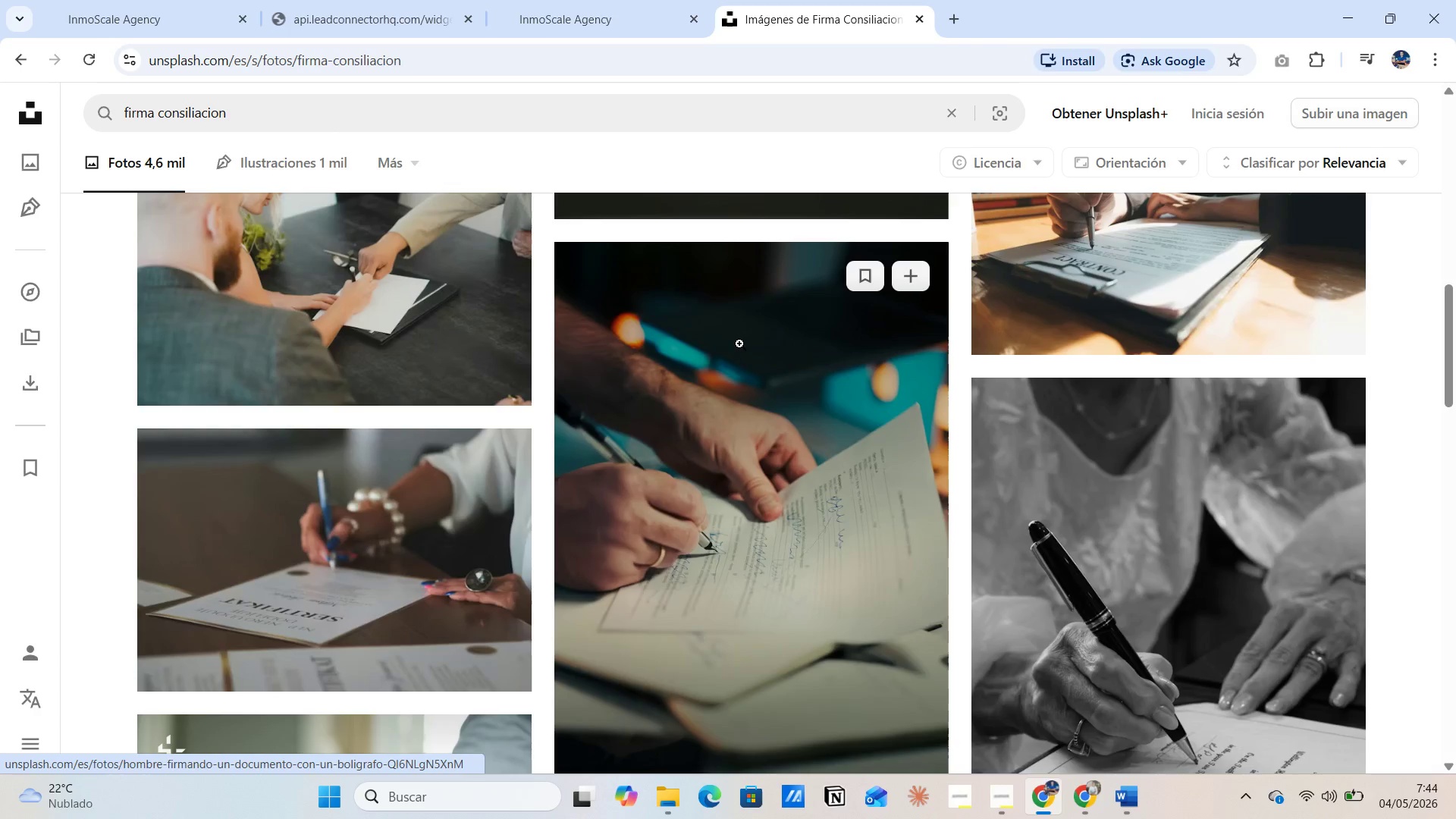 
scroll: coordinate [739, 344], scroll_direction: up, amount: 2.0
 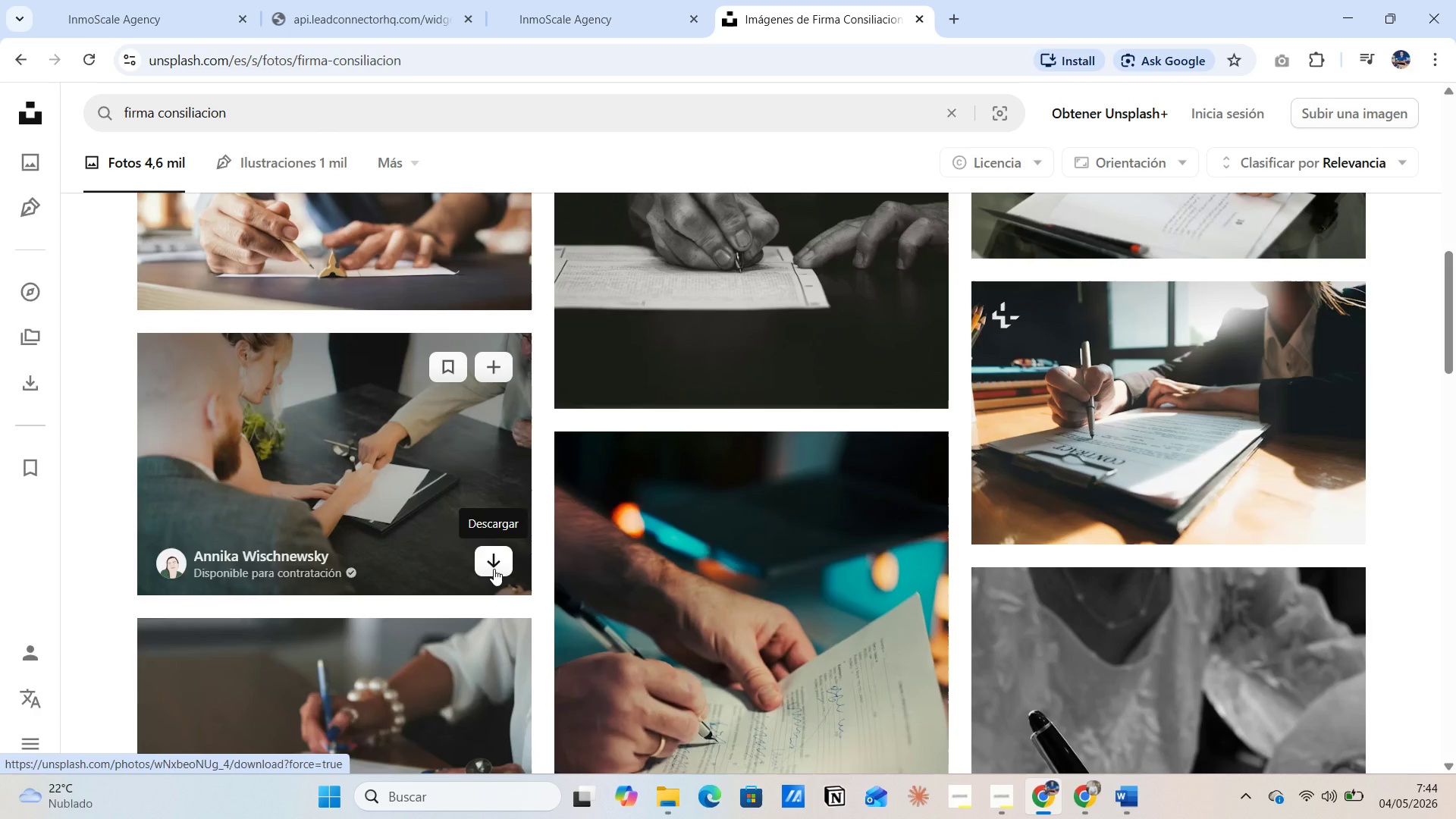 
left_click([494, 569])
 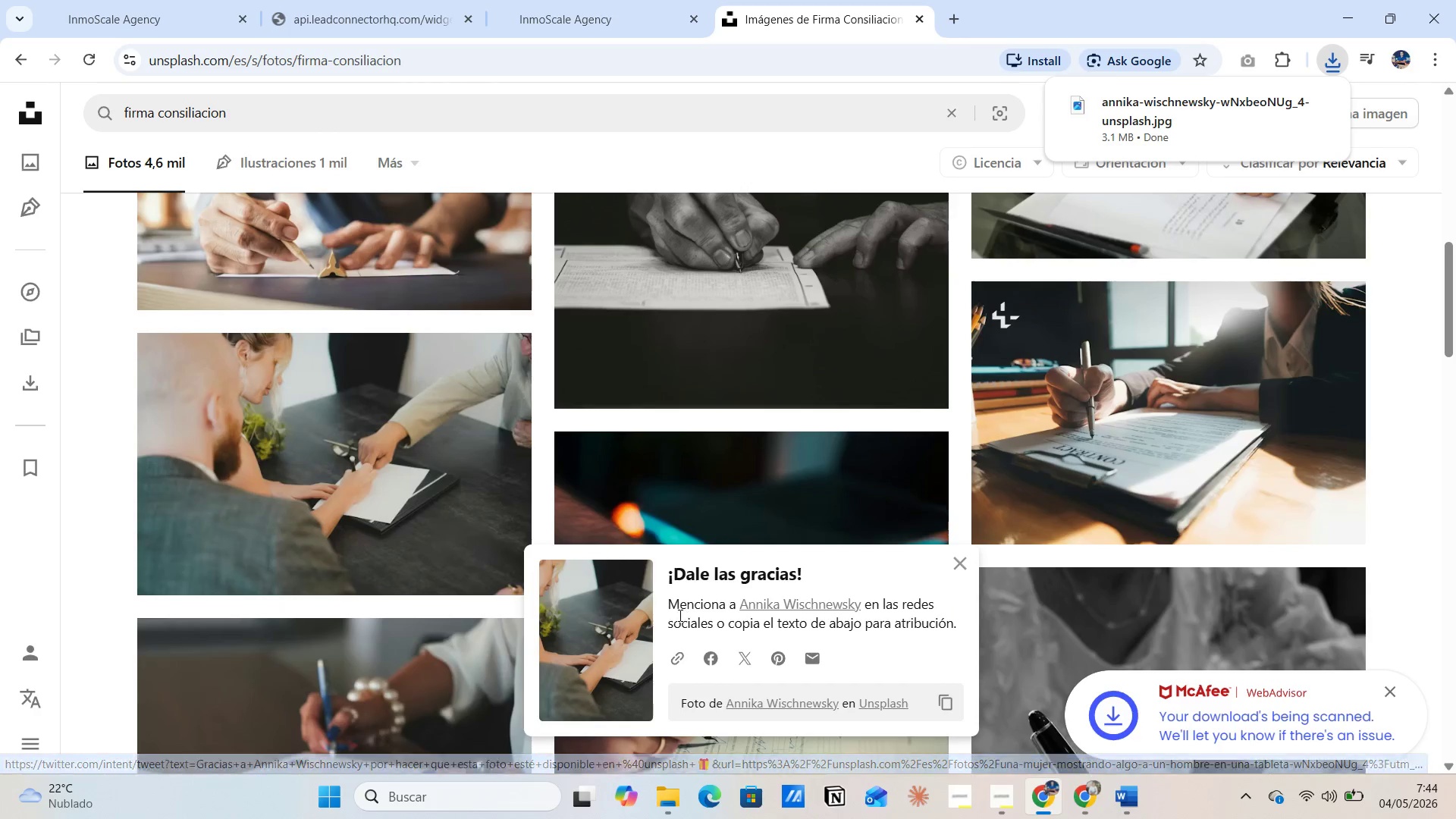 
left_click_drag(start_coordinate=[668, 609], to_coordinate=[956, 628])
 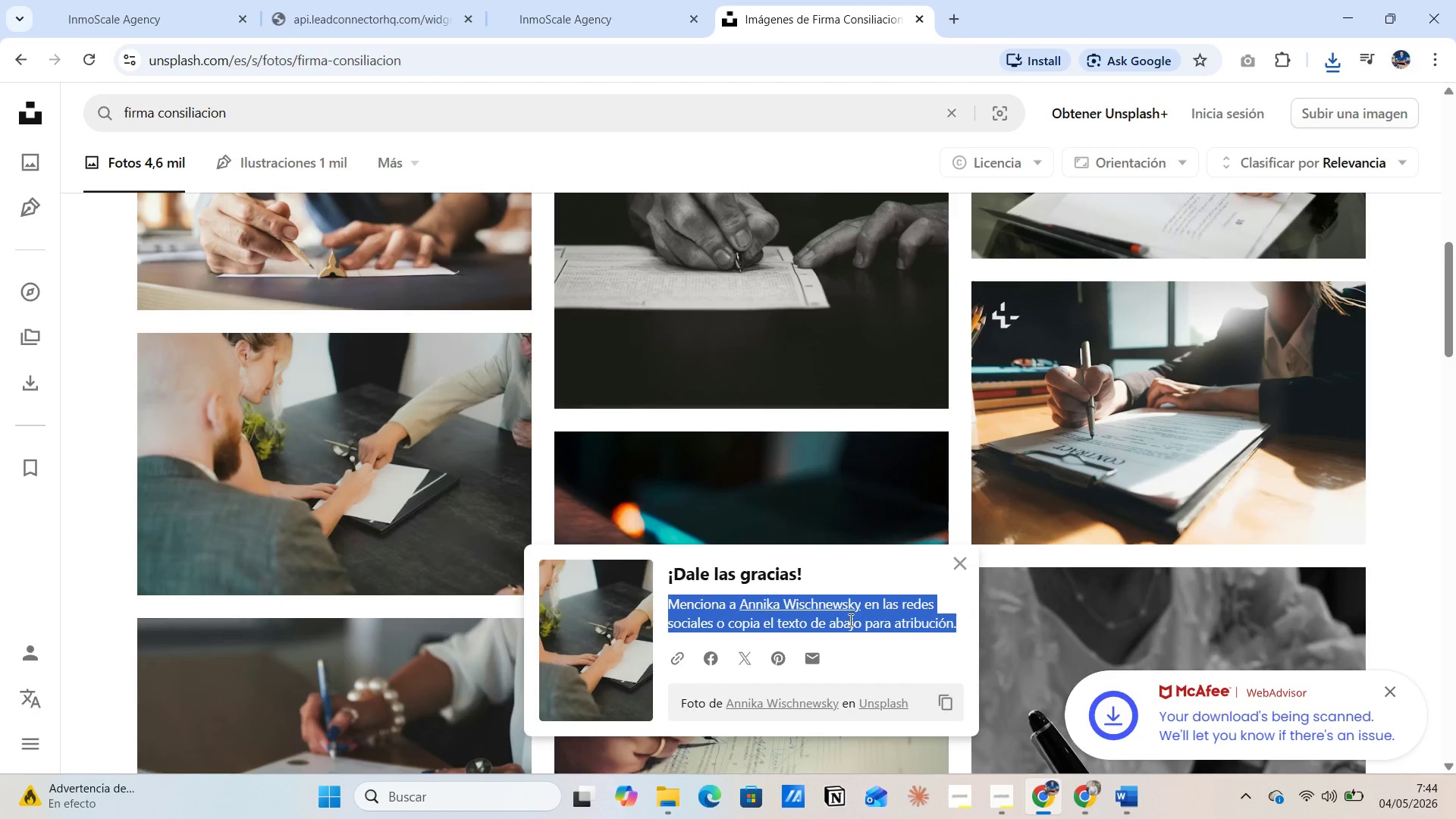 
right_click([849, 620])
 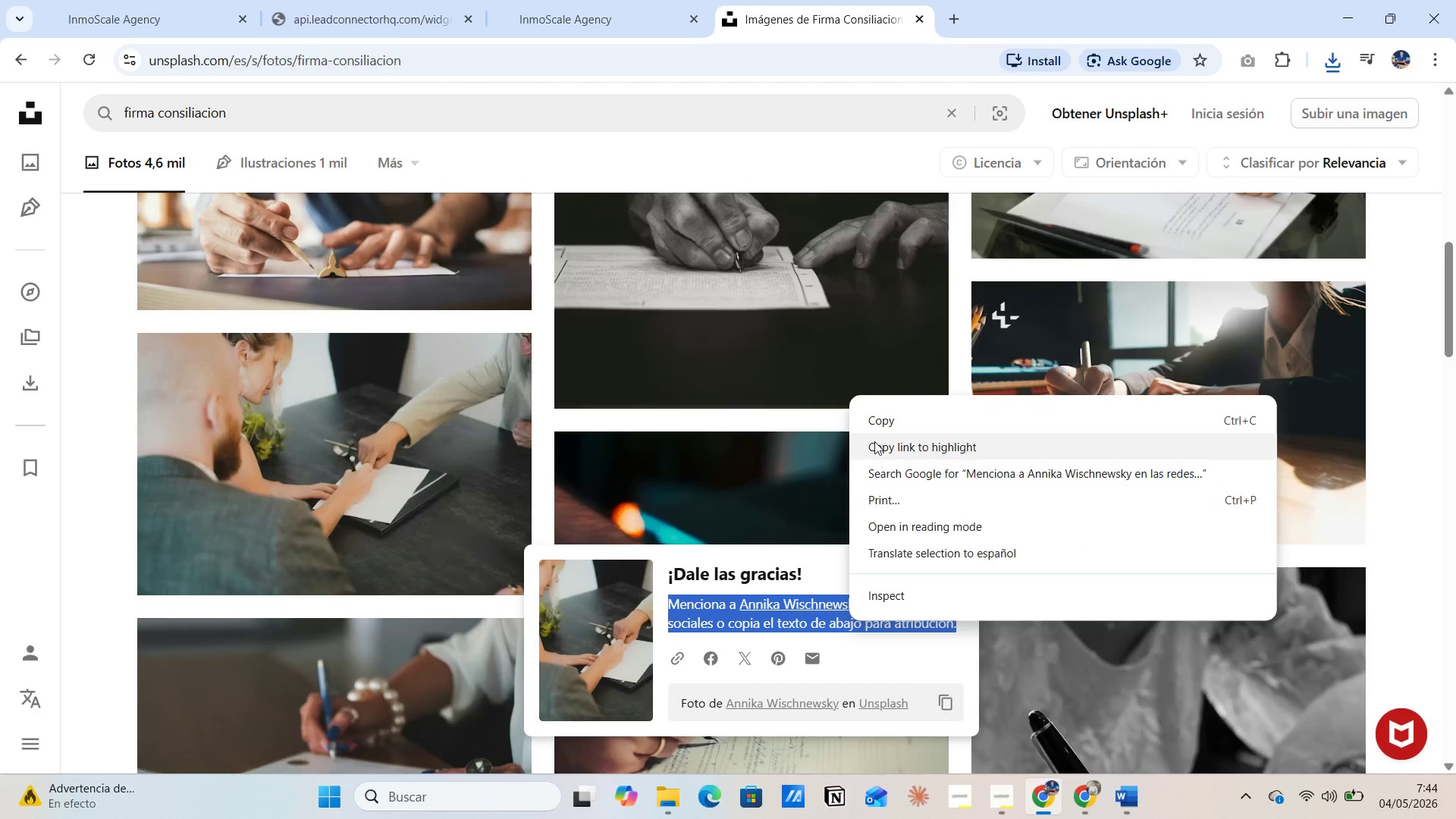 
left_click([874, 422])
 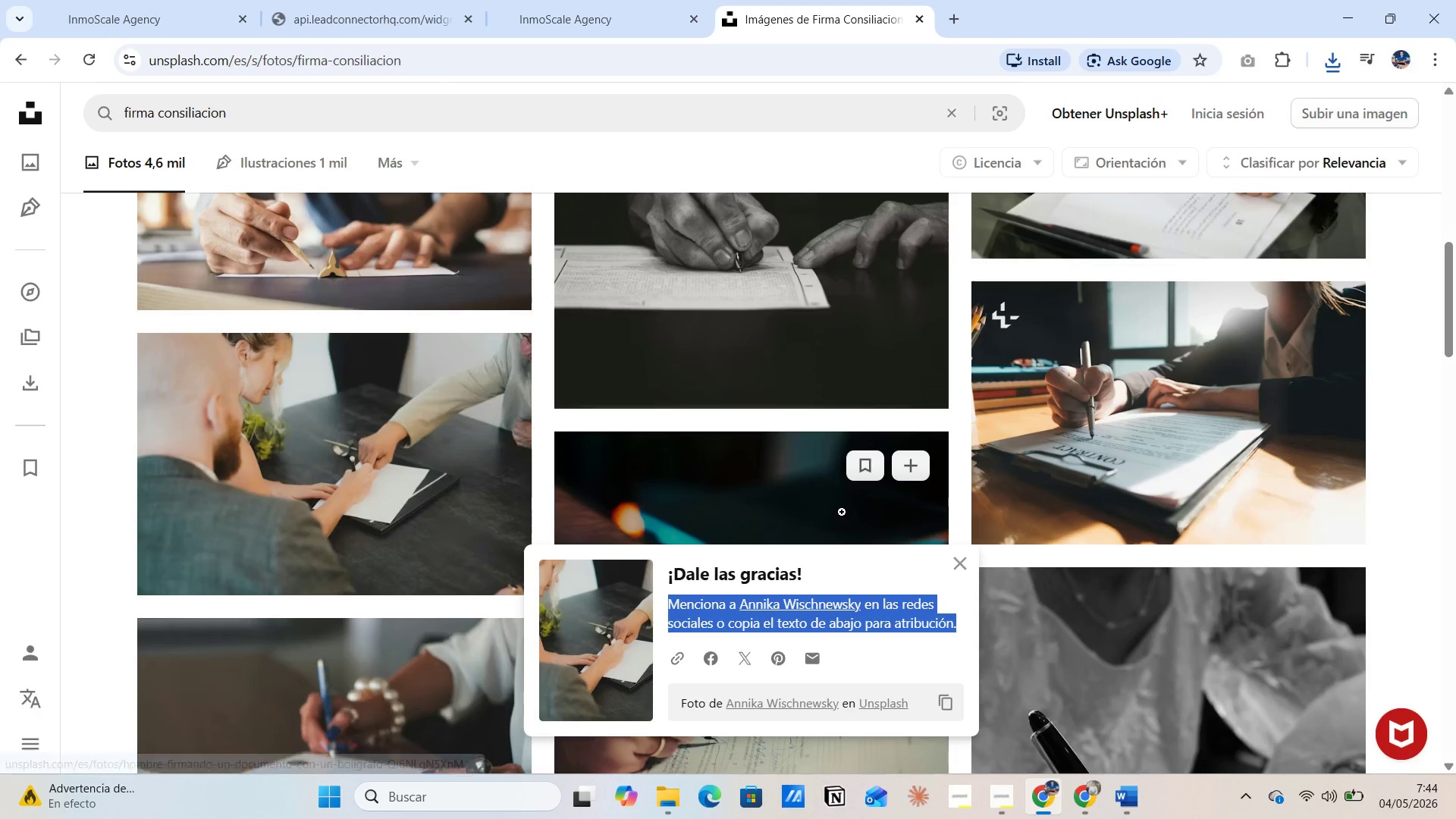 
key(Alt+Tab)
 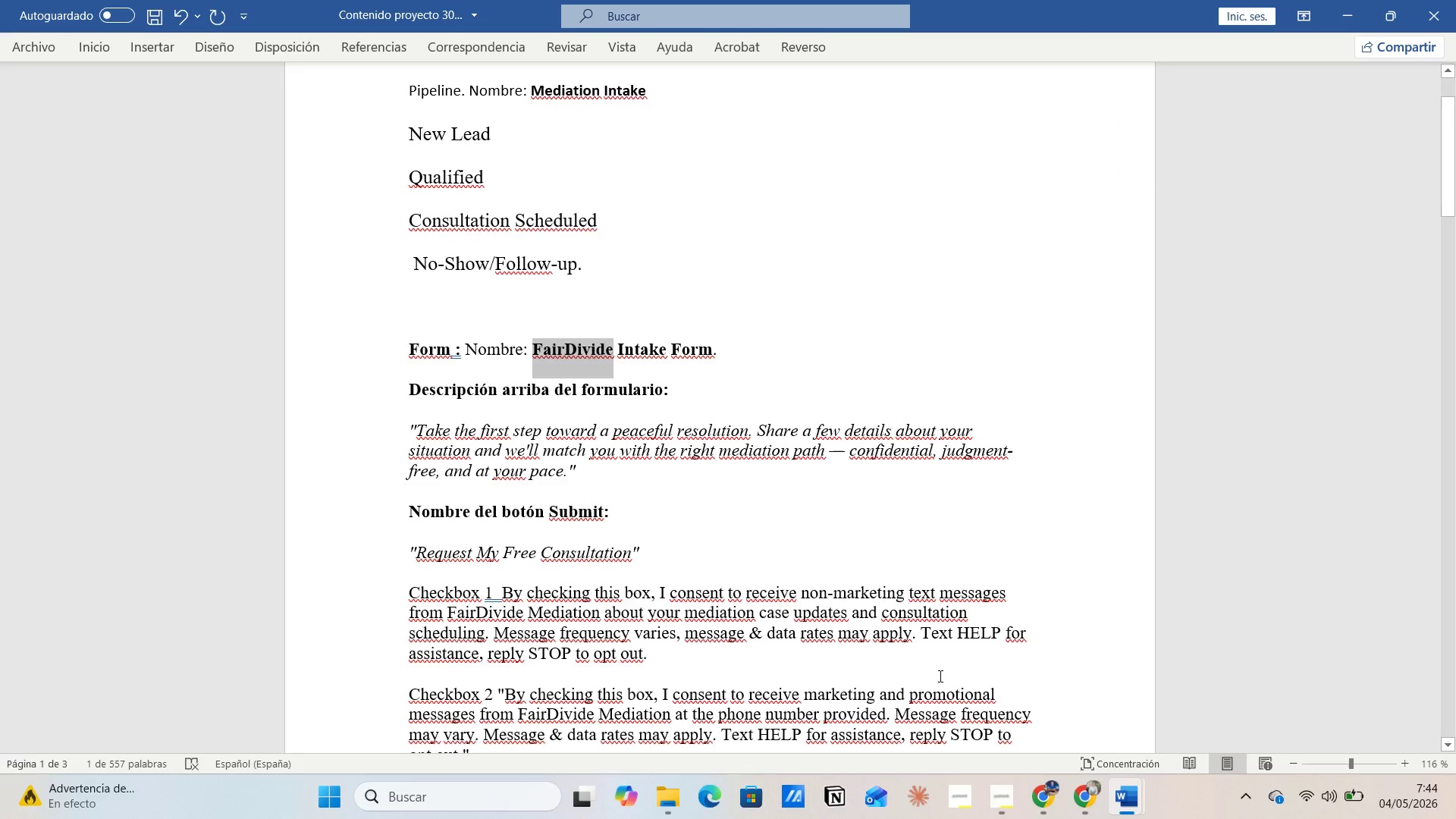 
left_click([1121, 795])
 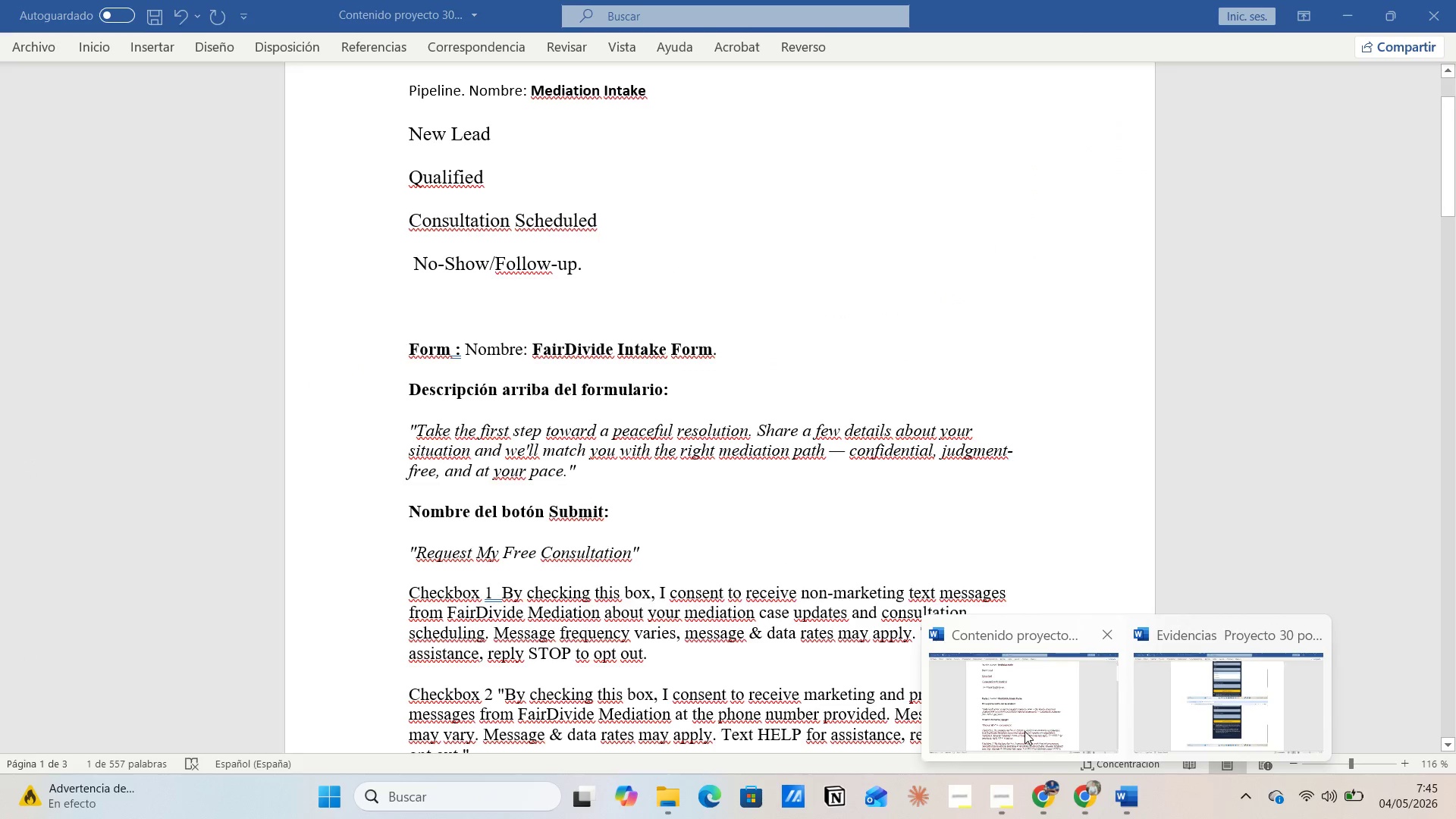 
left_click([1023, 728])
 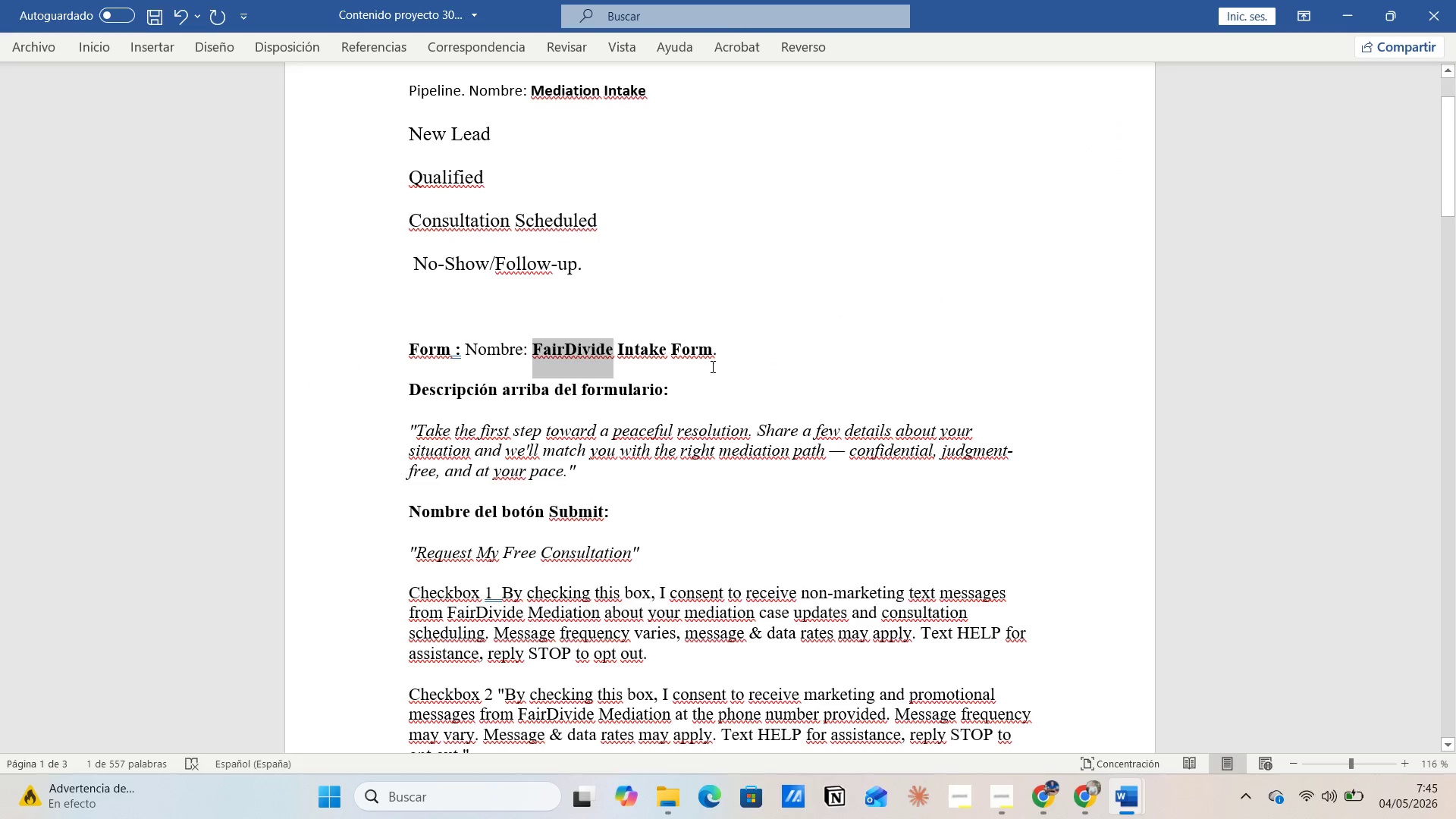 
scroll: coordinate [757, 463], scroll_direction: down, amount: 9.0
 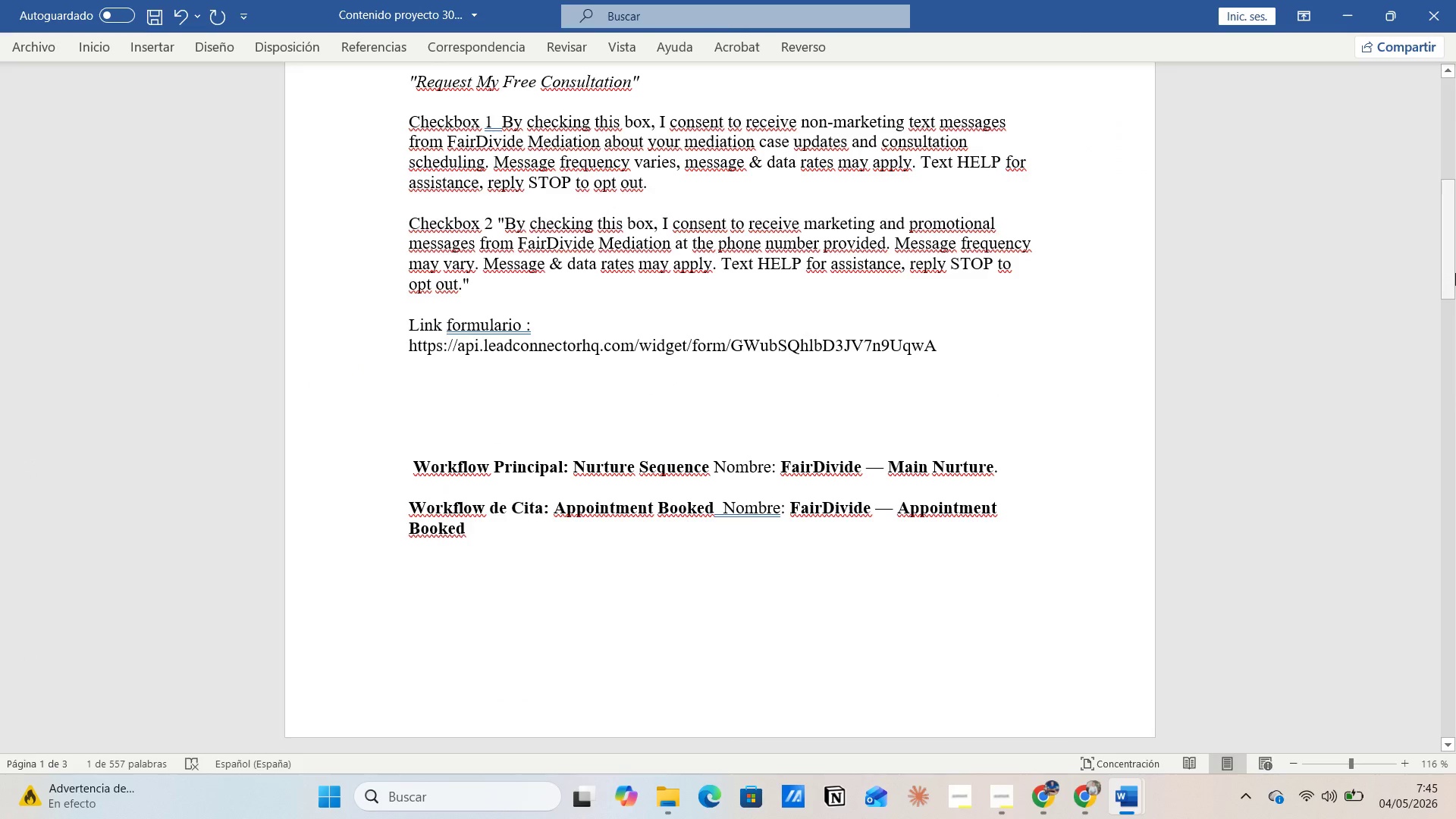 
left_click_drag(start_coordinate=[1455, 273], to_coordinate=[1446, 798])
 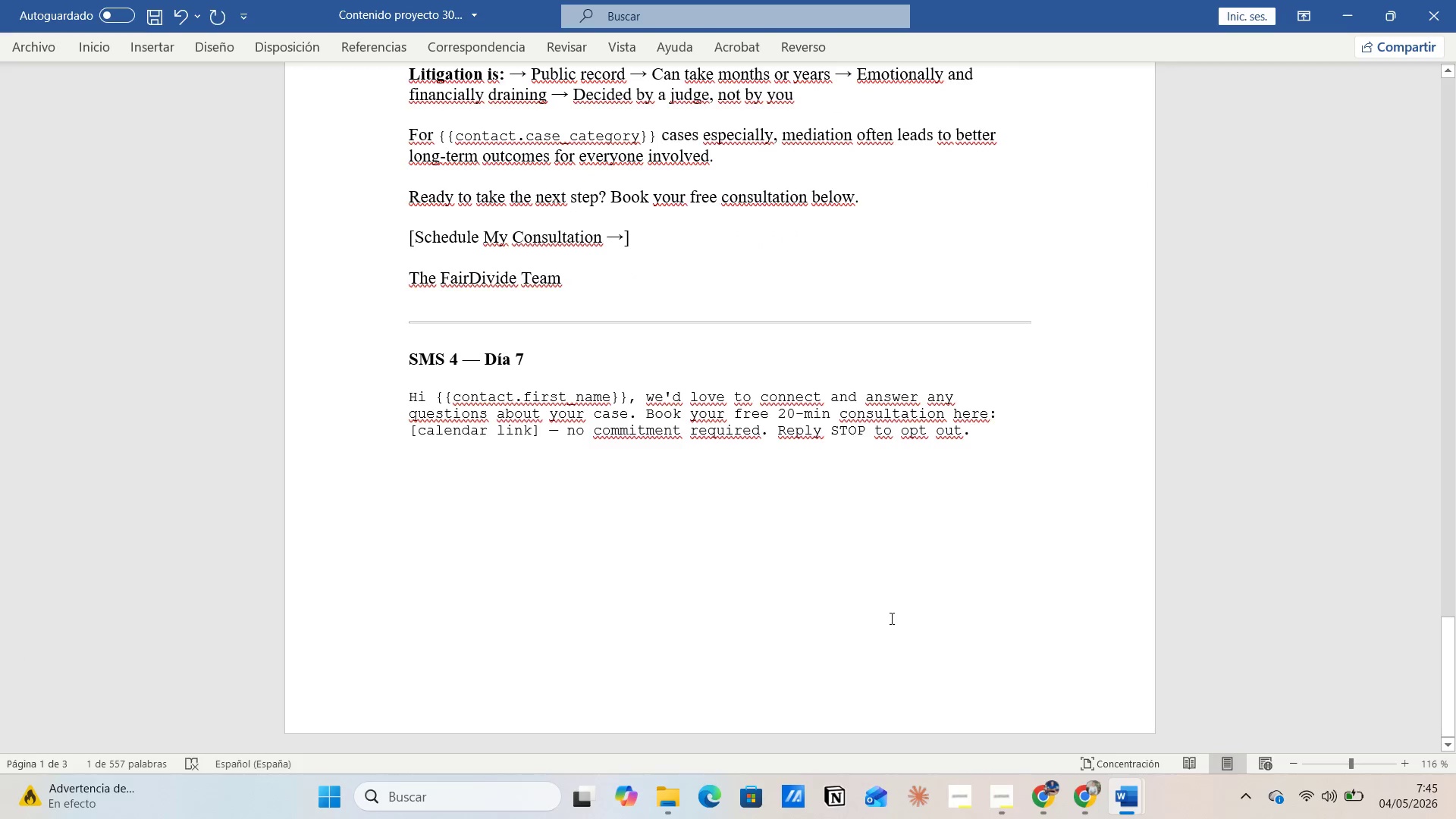 
left_click([890, 618])
 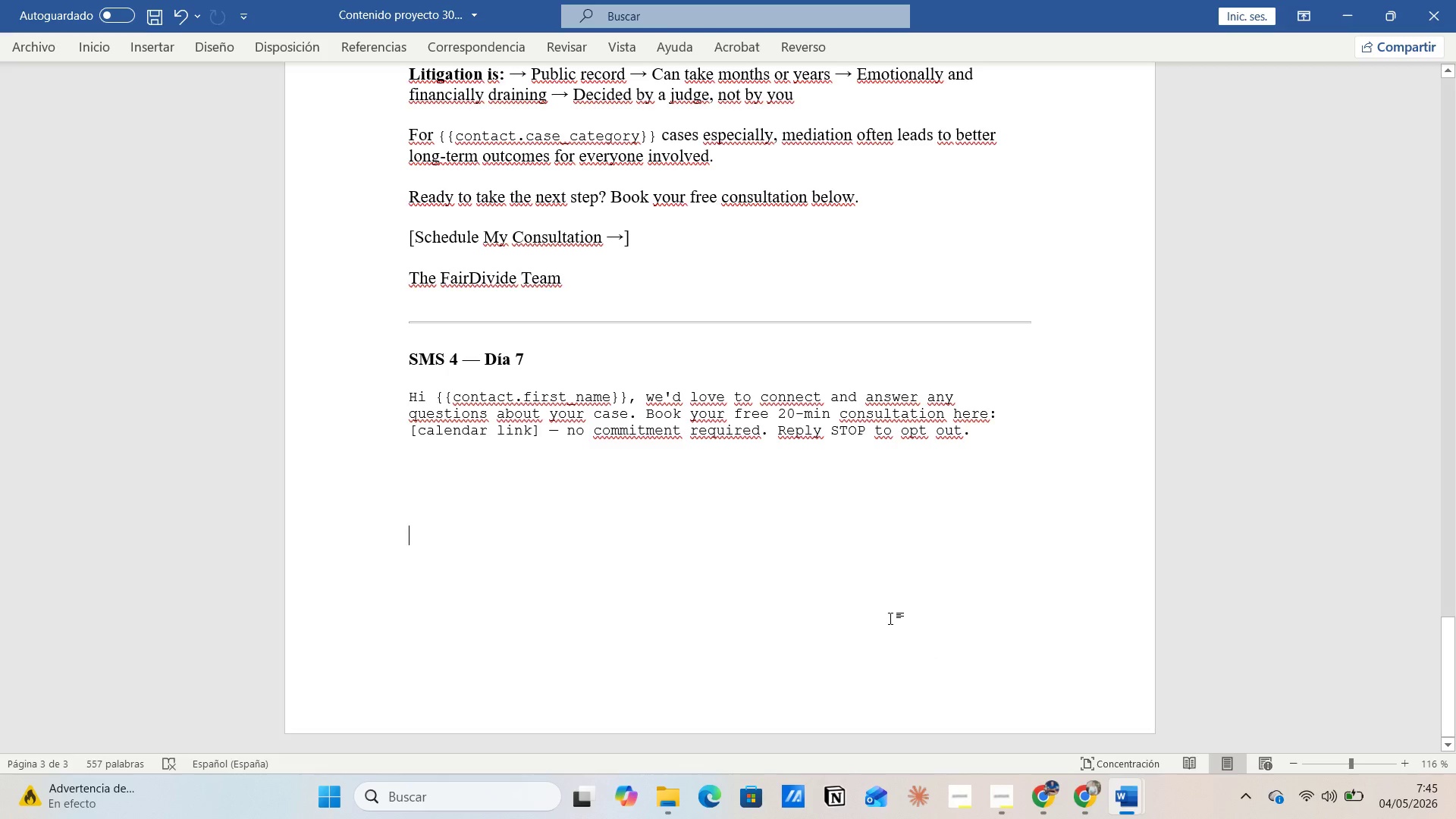 
key(Enter)
 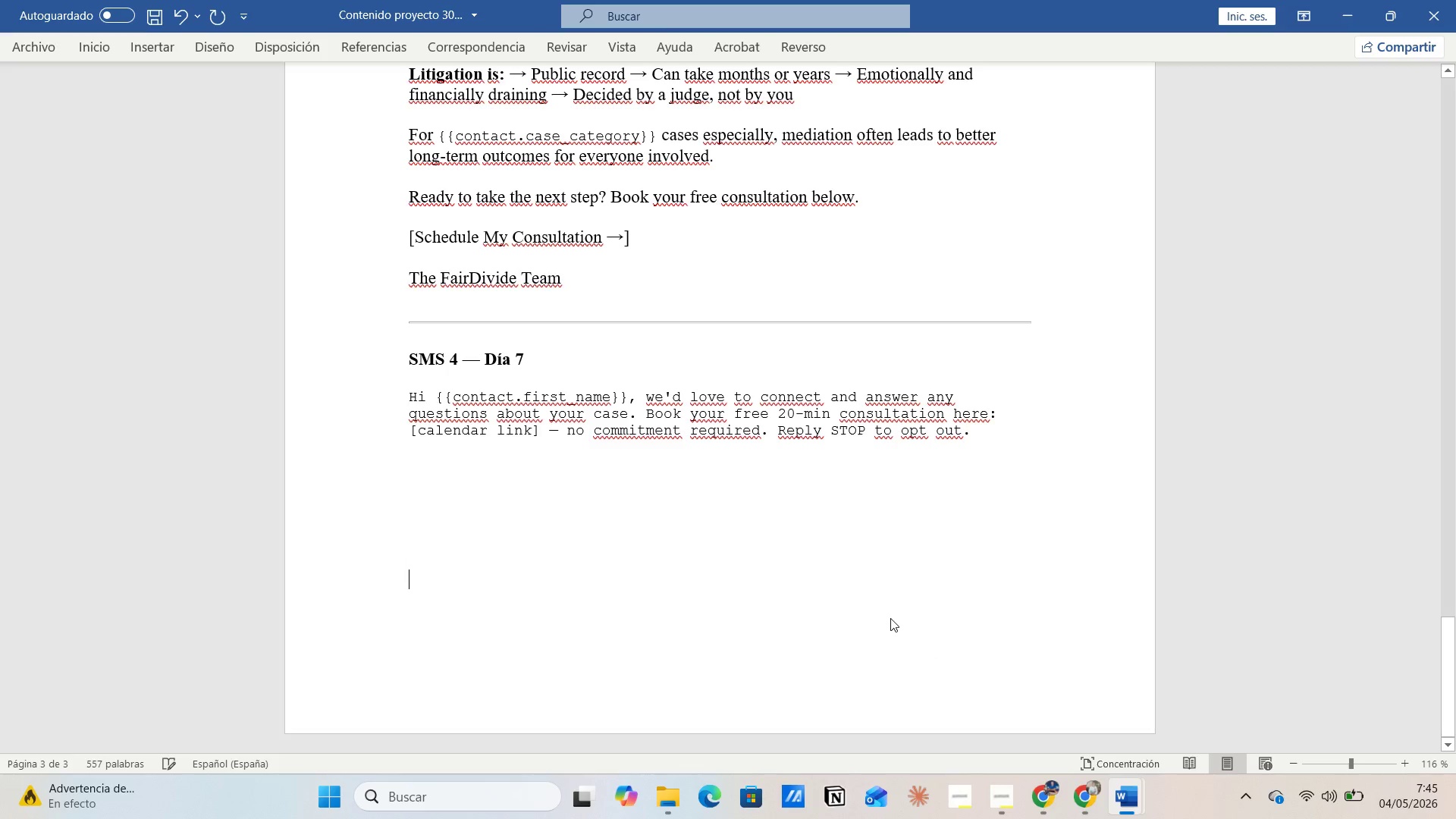 
key(Enter)
 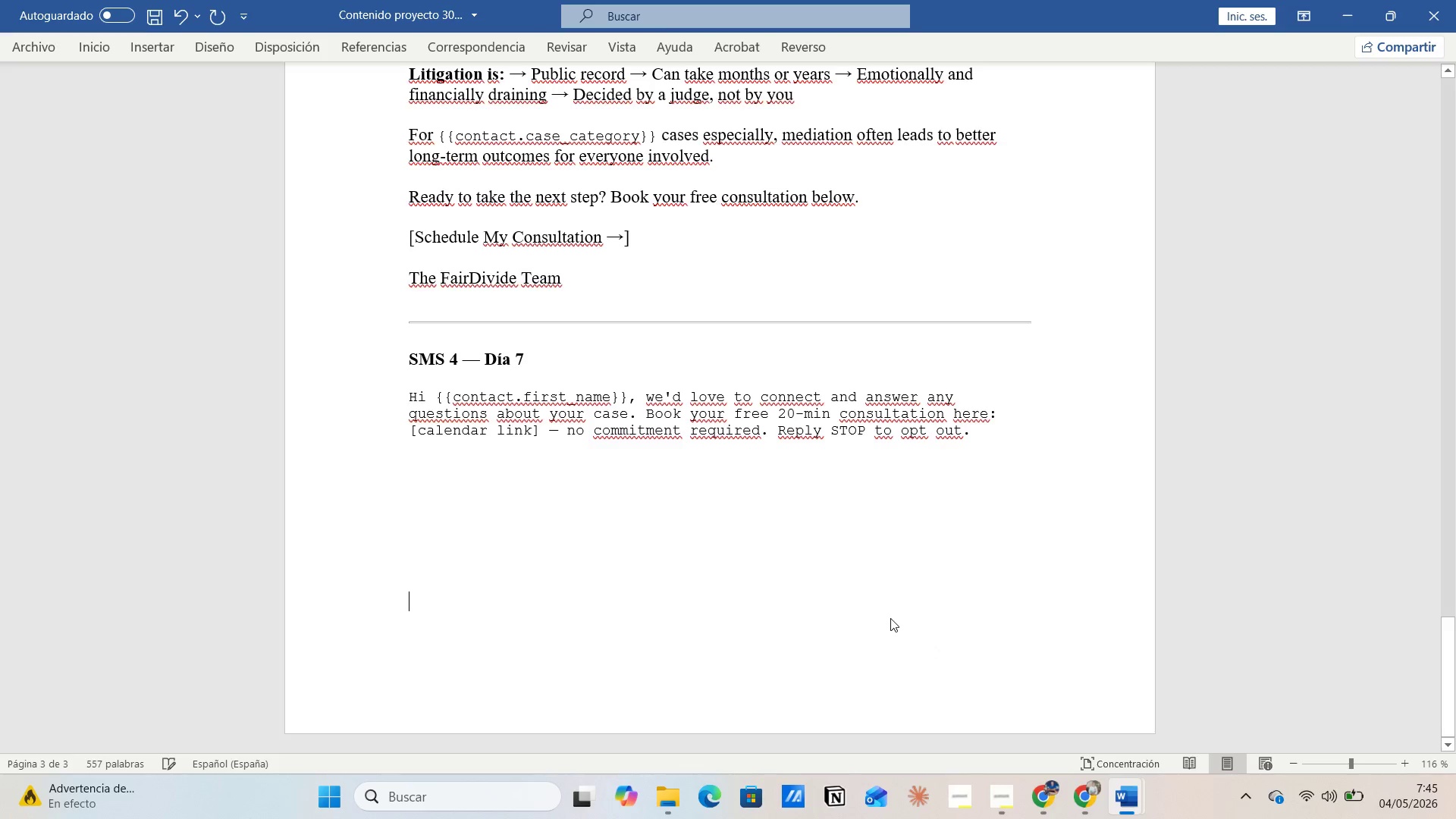 
key(Enter)
 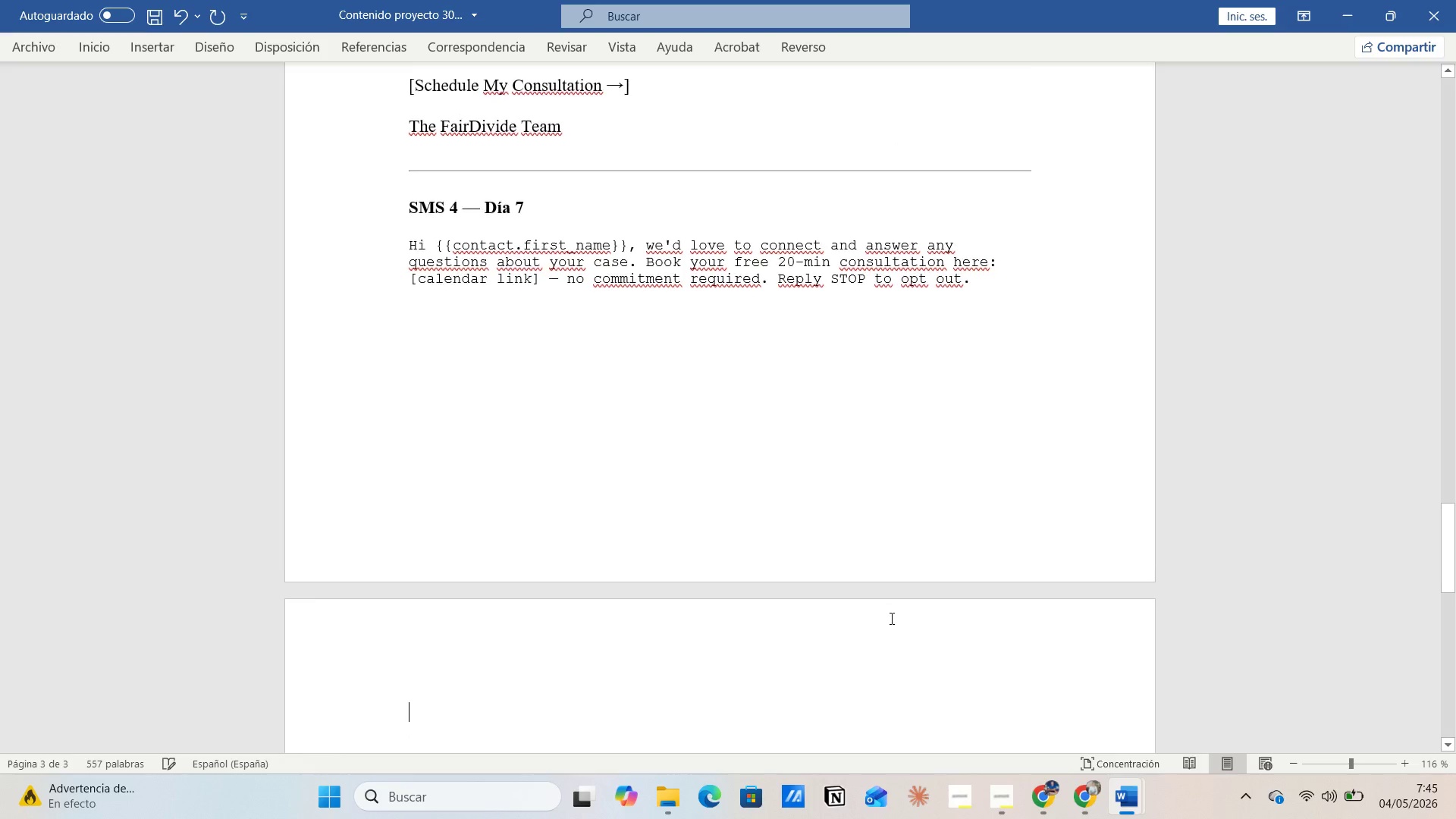 
key(Control+V)
 